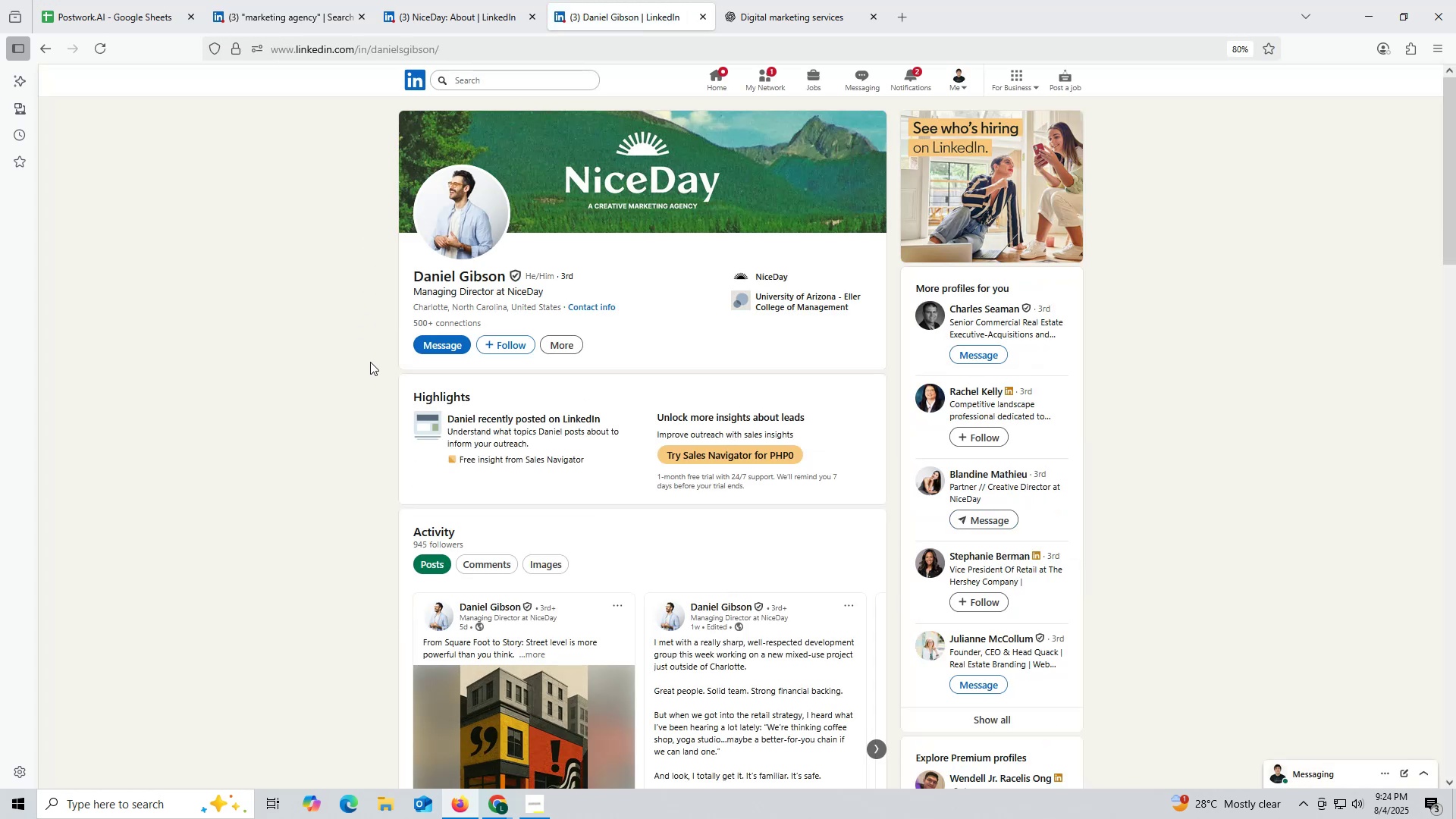 
scroll: coordinate [539, 448], scroll_direction: down, amount: 7.0
 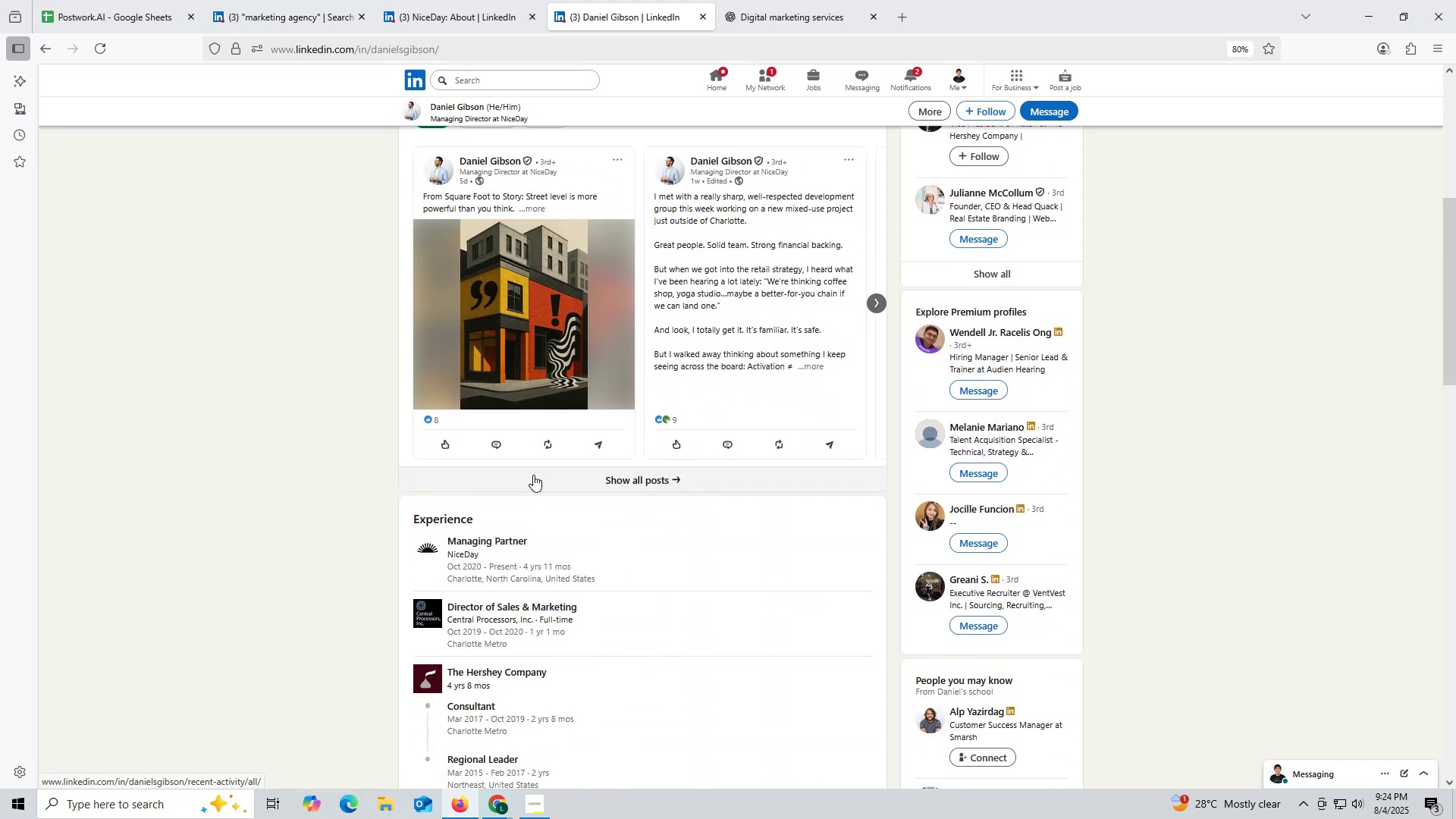 
scroll: coordinate [533, 472], scroll_direction: up, amount: 12.0
 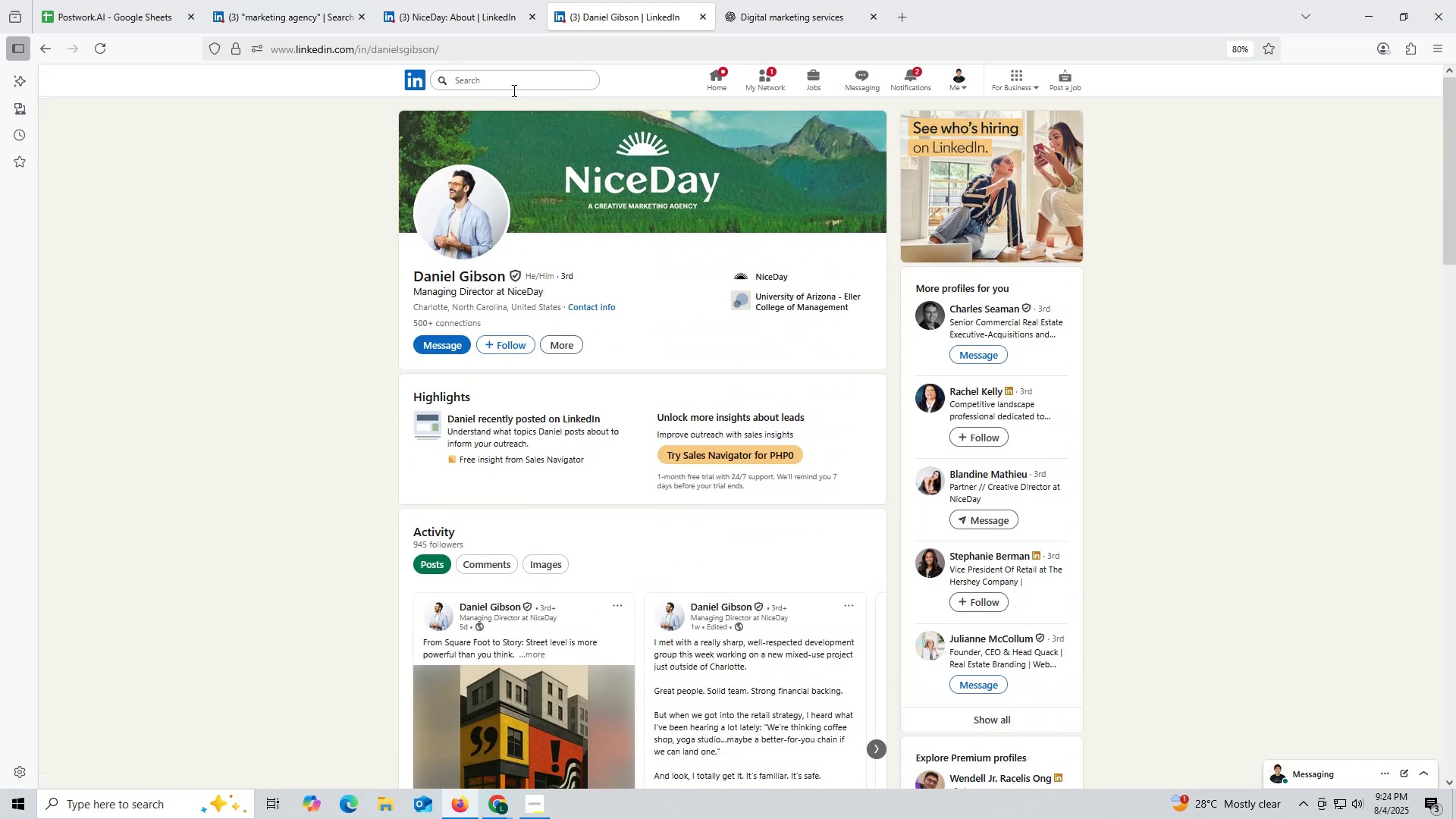 
left_click([463, 21])
 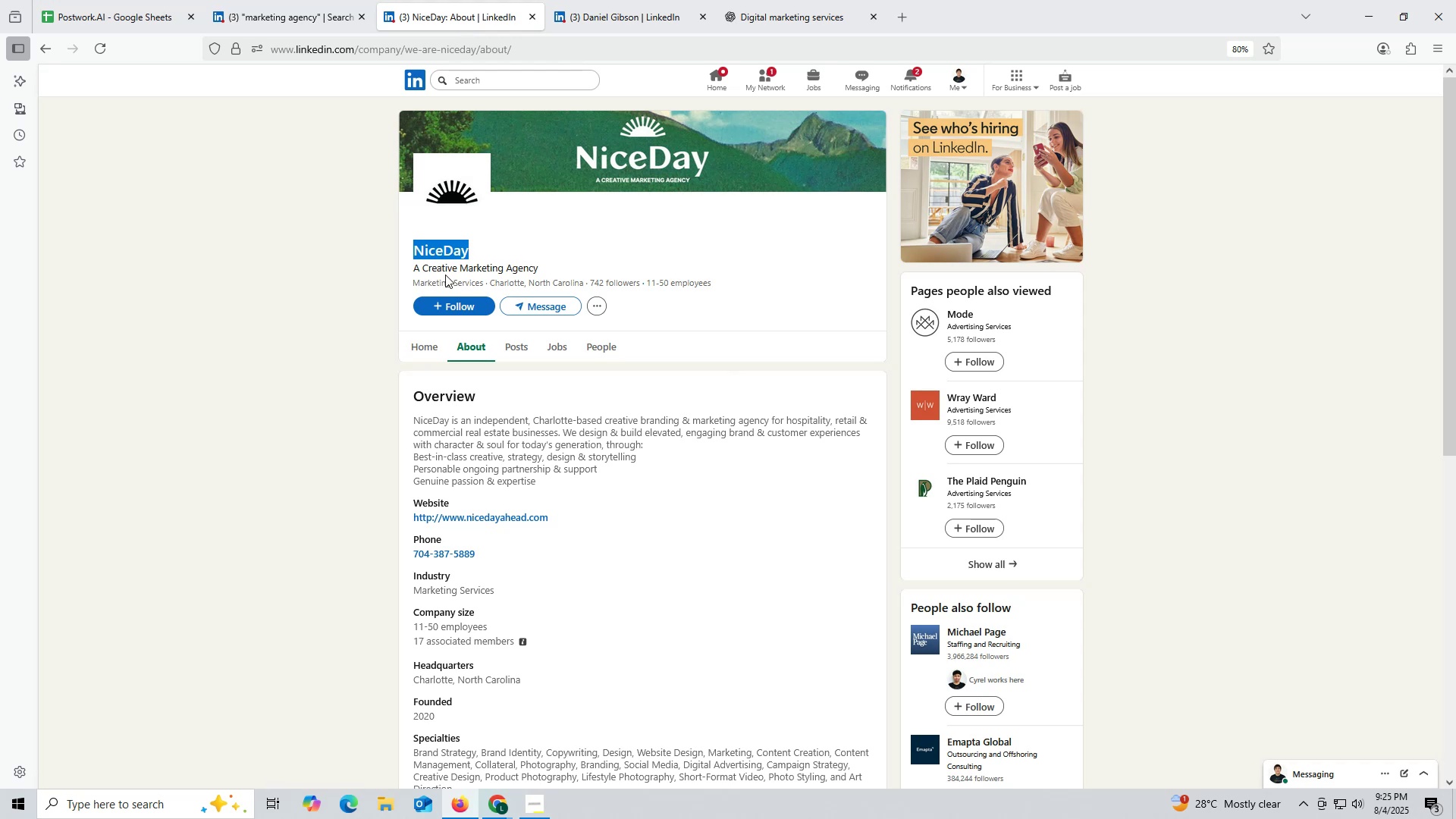 
key(Control+ControlLeft)
 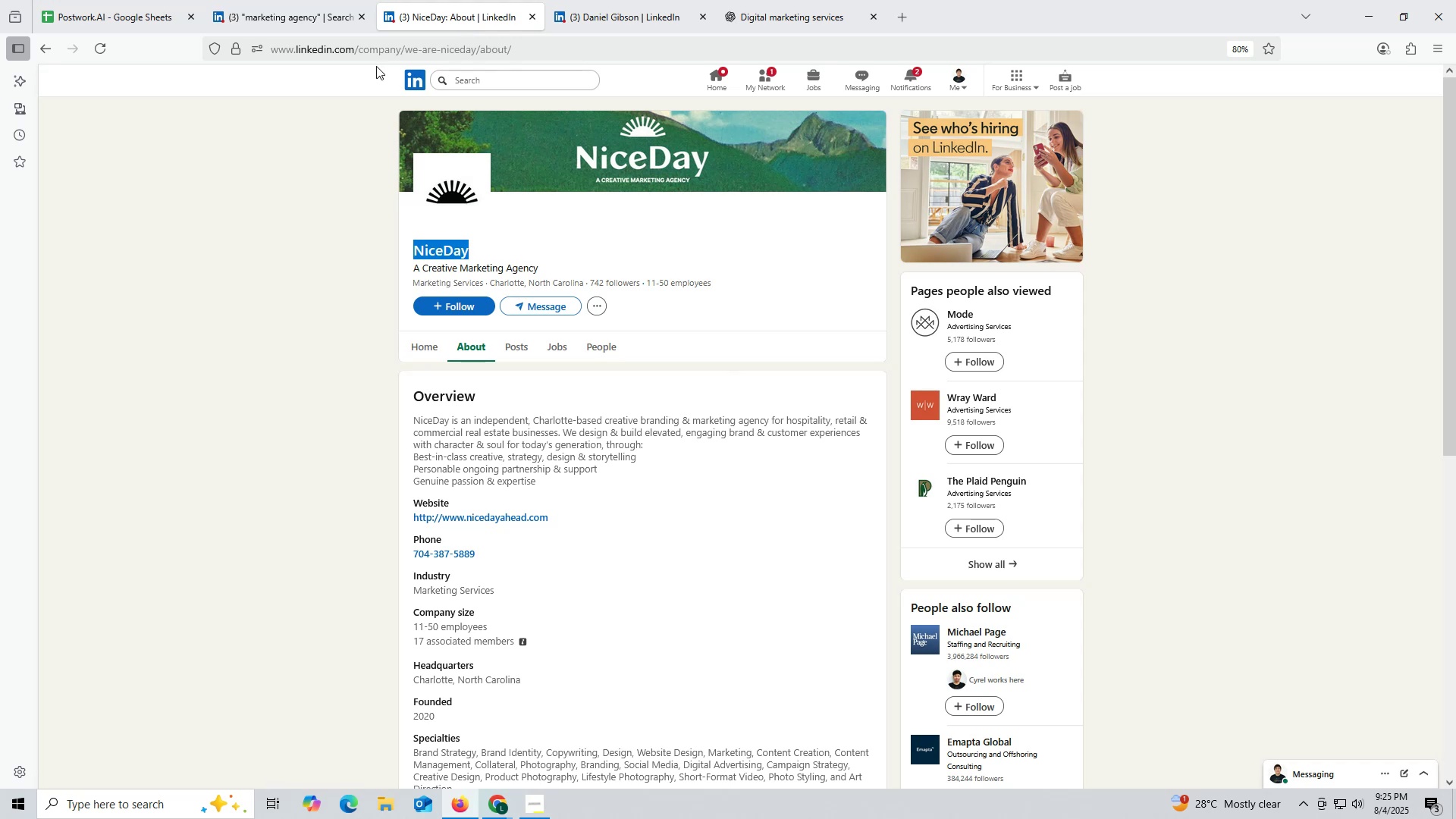 
key(Control+C)
 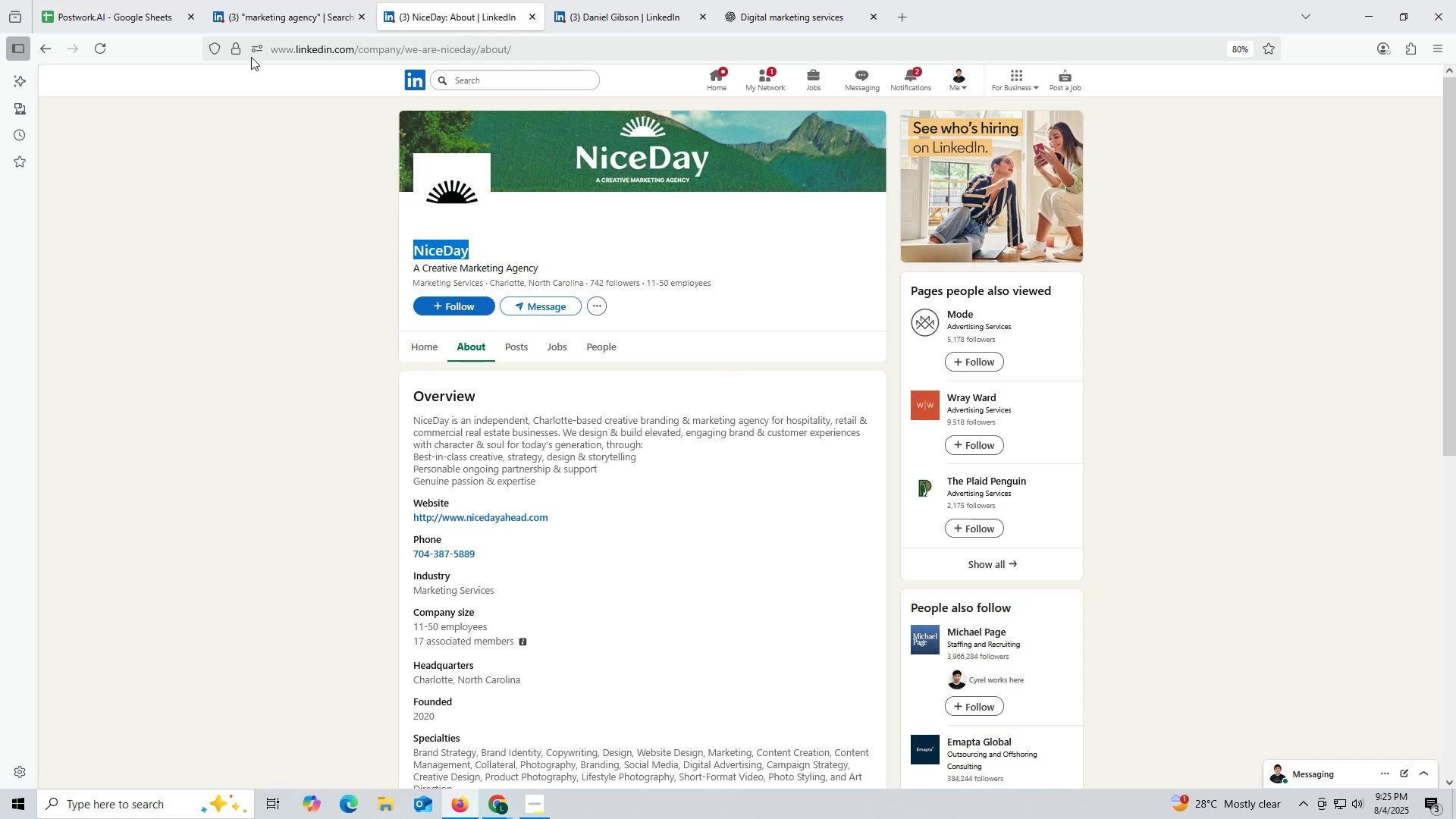 
key(Control+ControlLeft)
 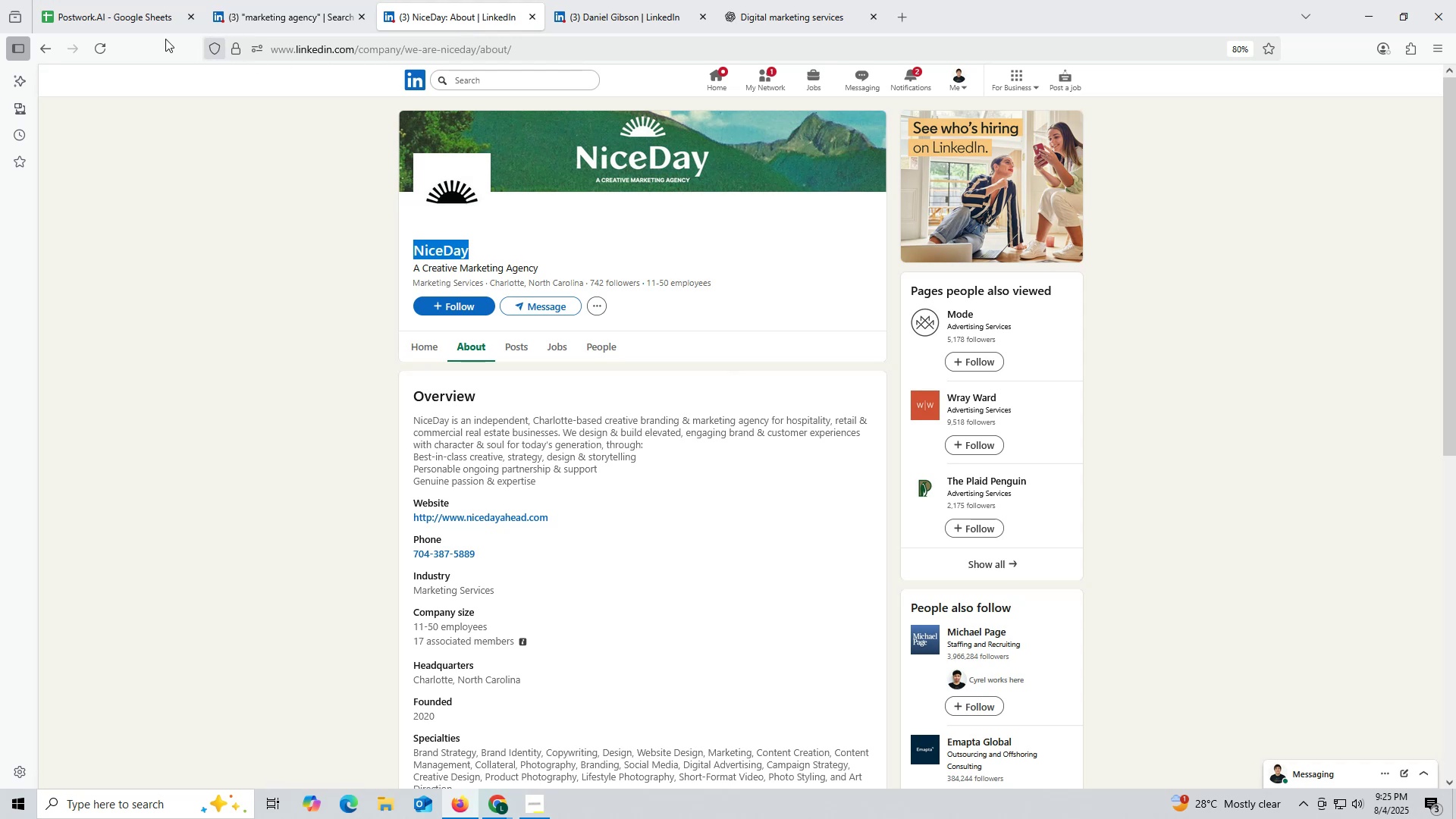 
key(Control+C)
 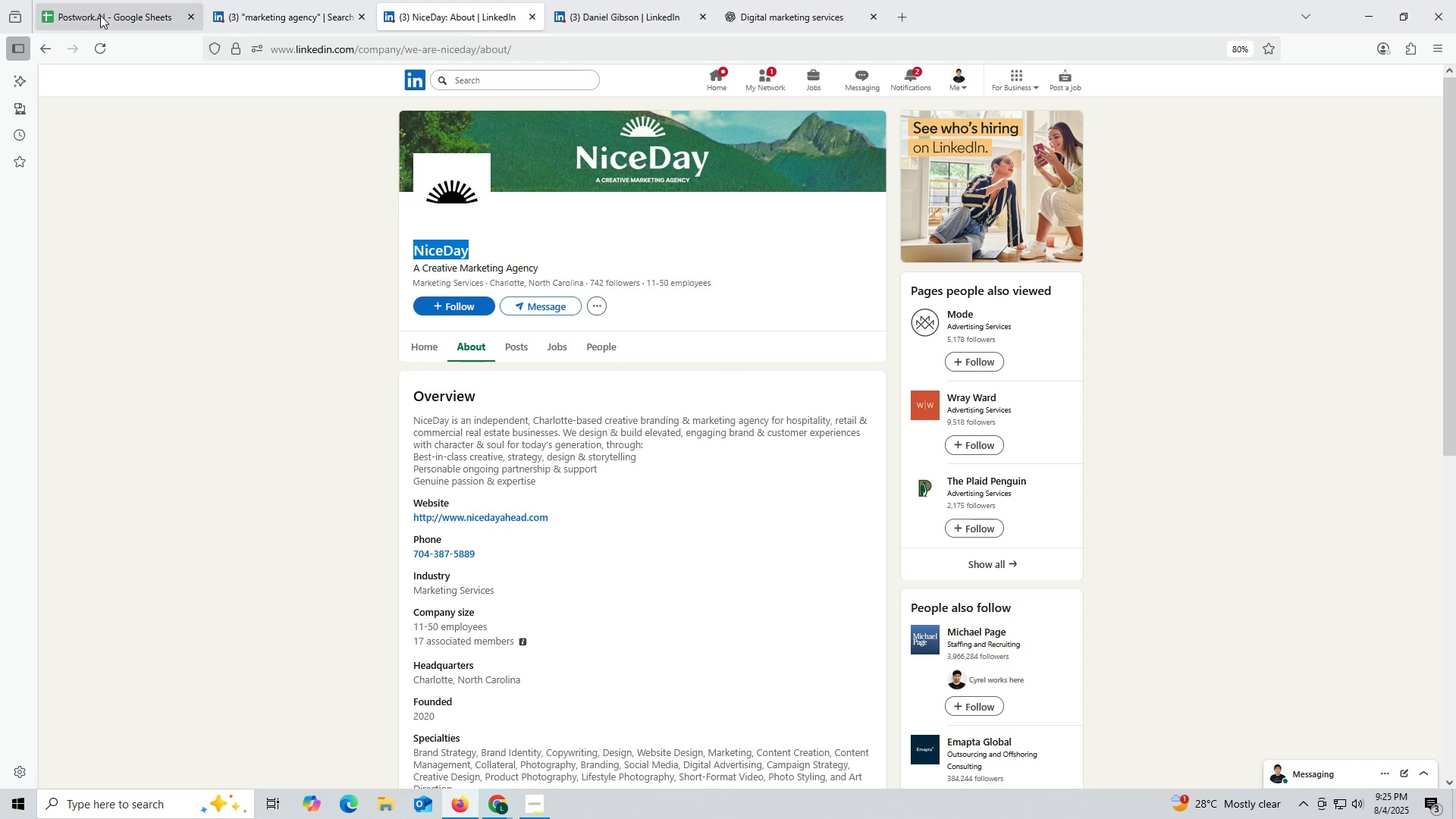 
left_click([100, 15])
 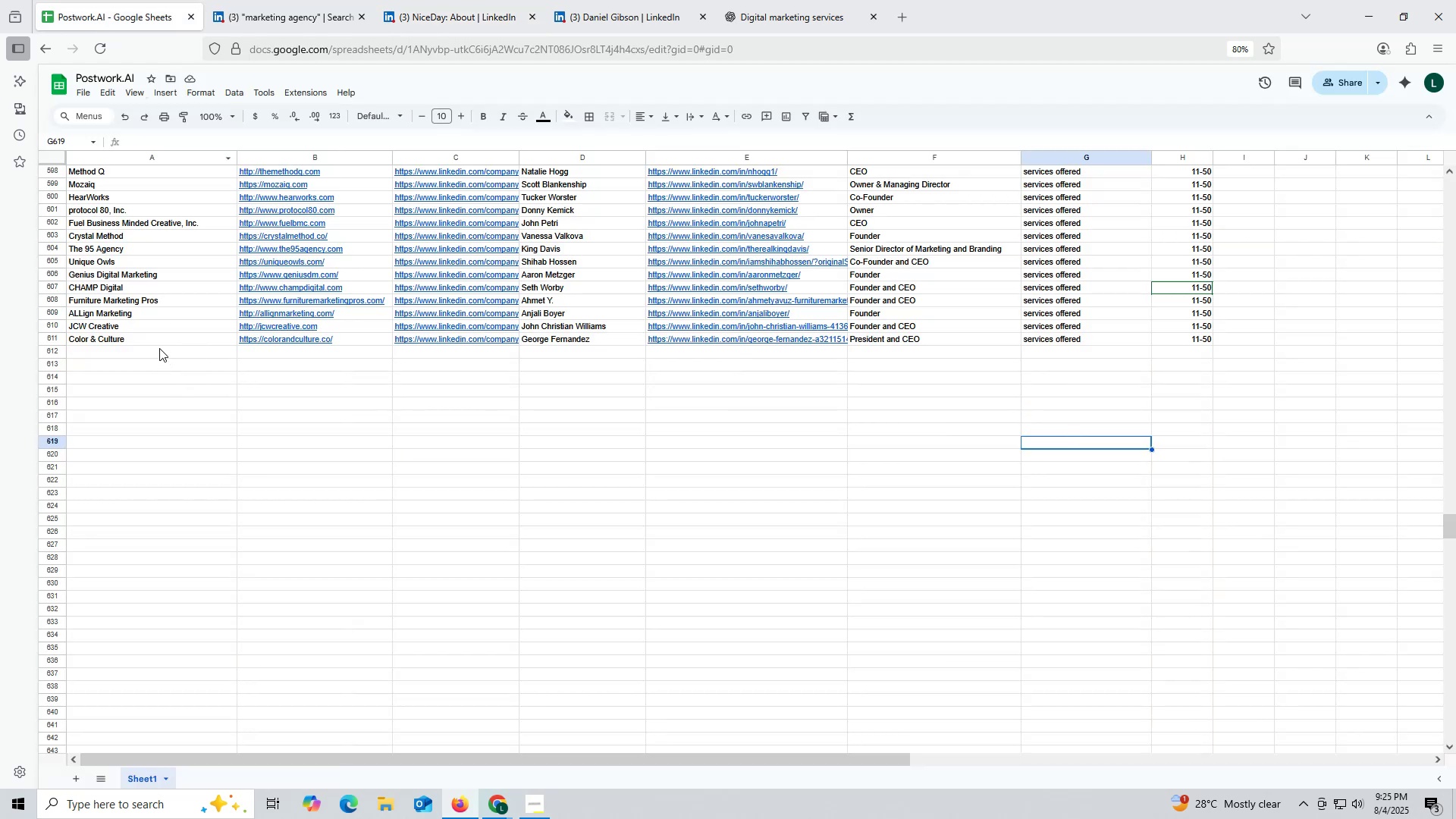 
double_click([159, 347])
 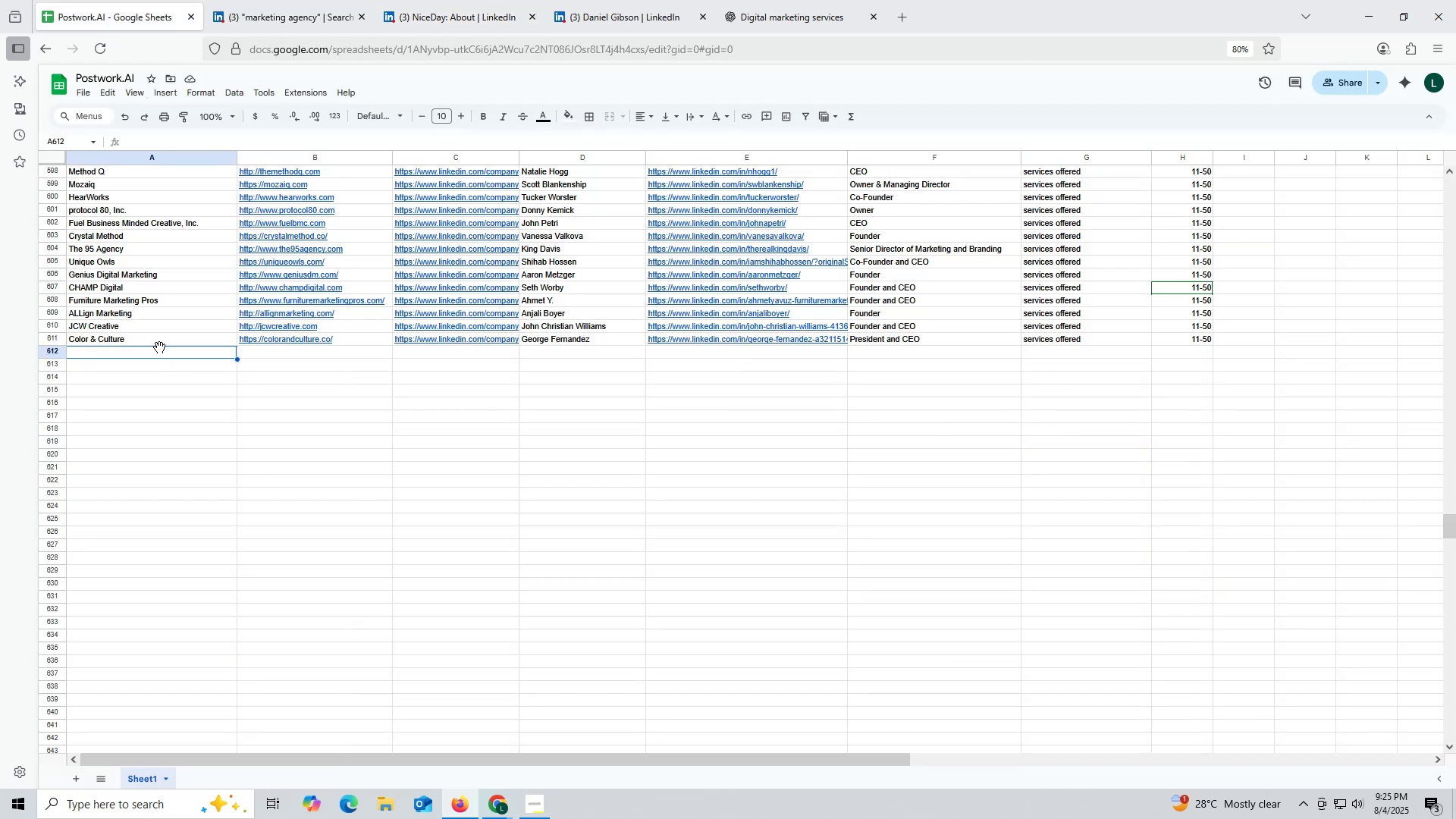 
key(Control+ControlLeft)
 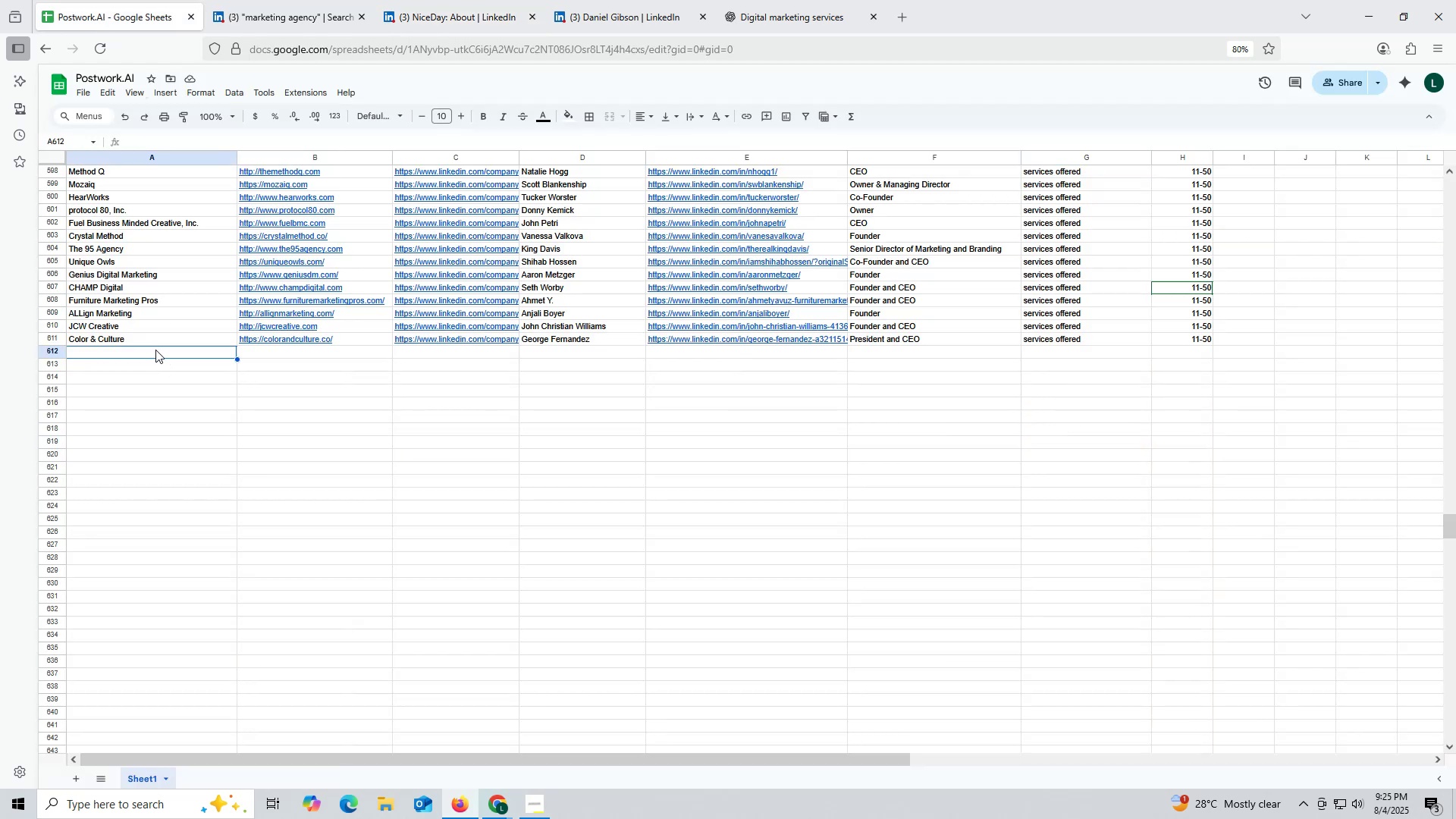 
double_click([155, 350])
 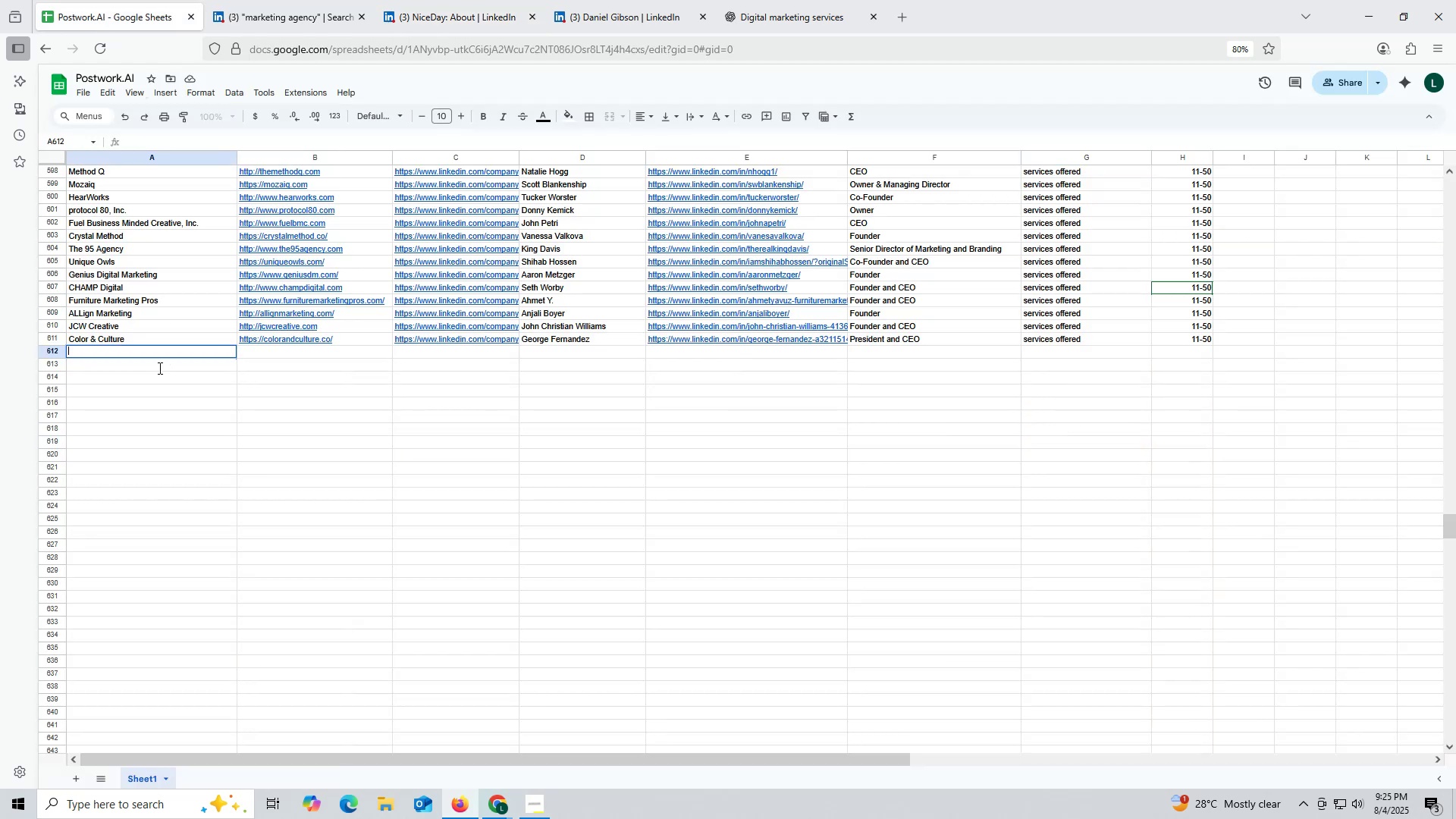 
key(Control+ControlLeft)
 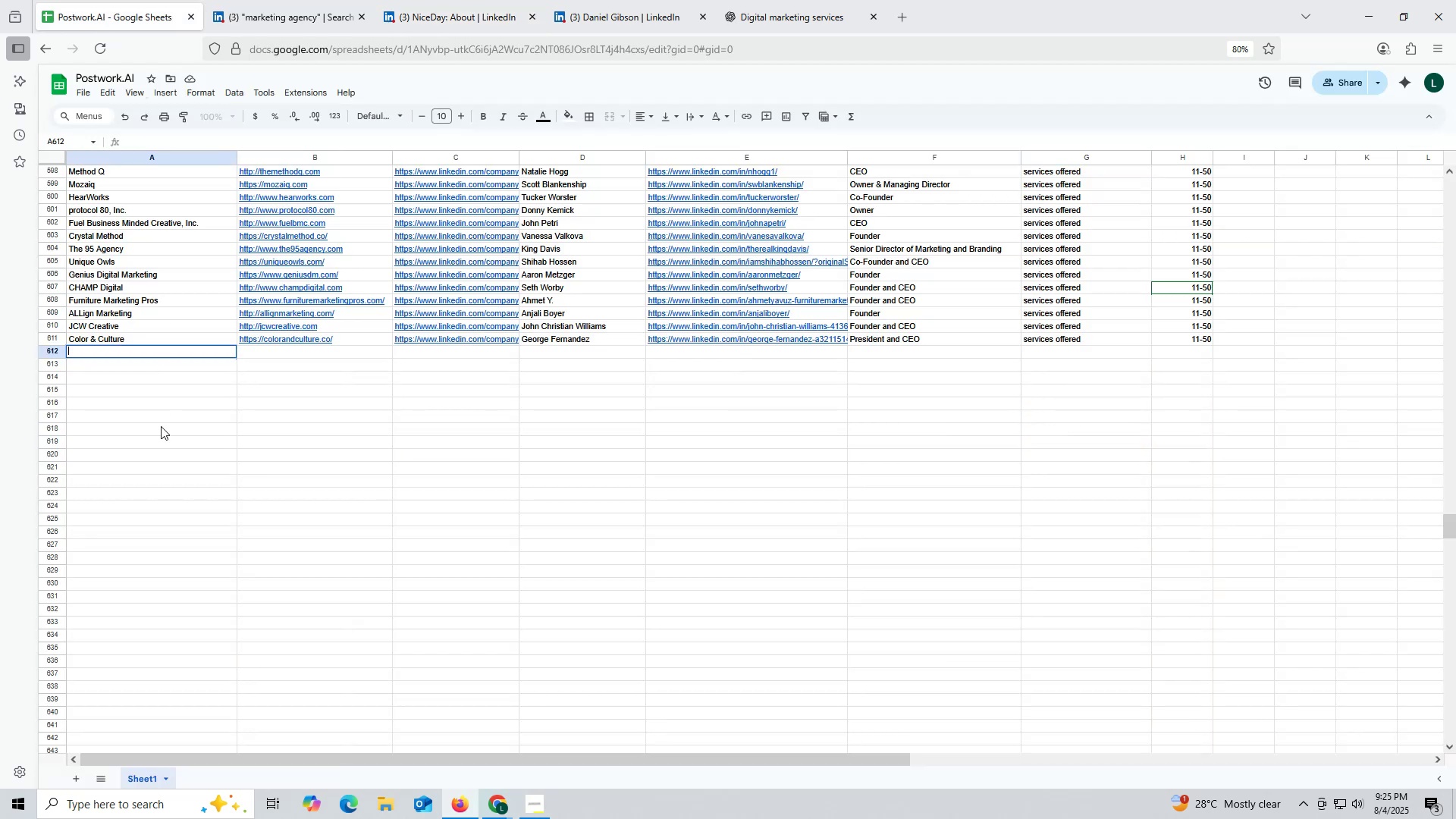 
key(Control+V)
 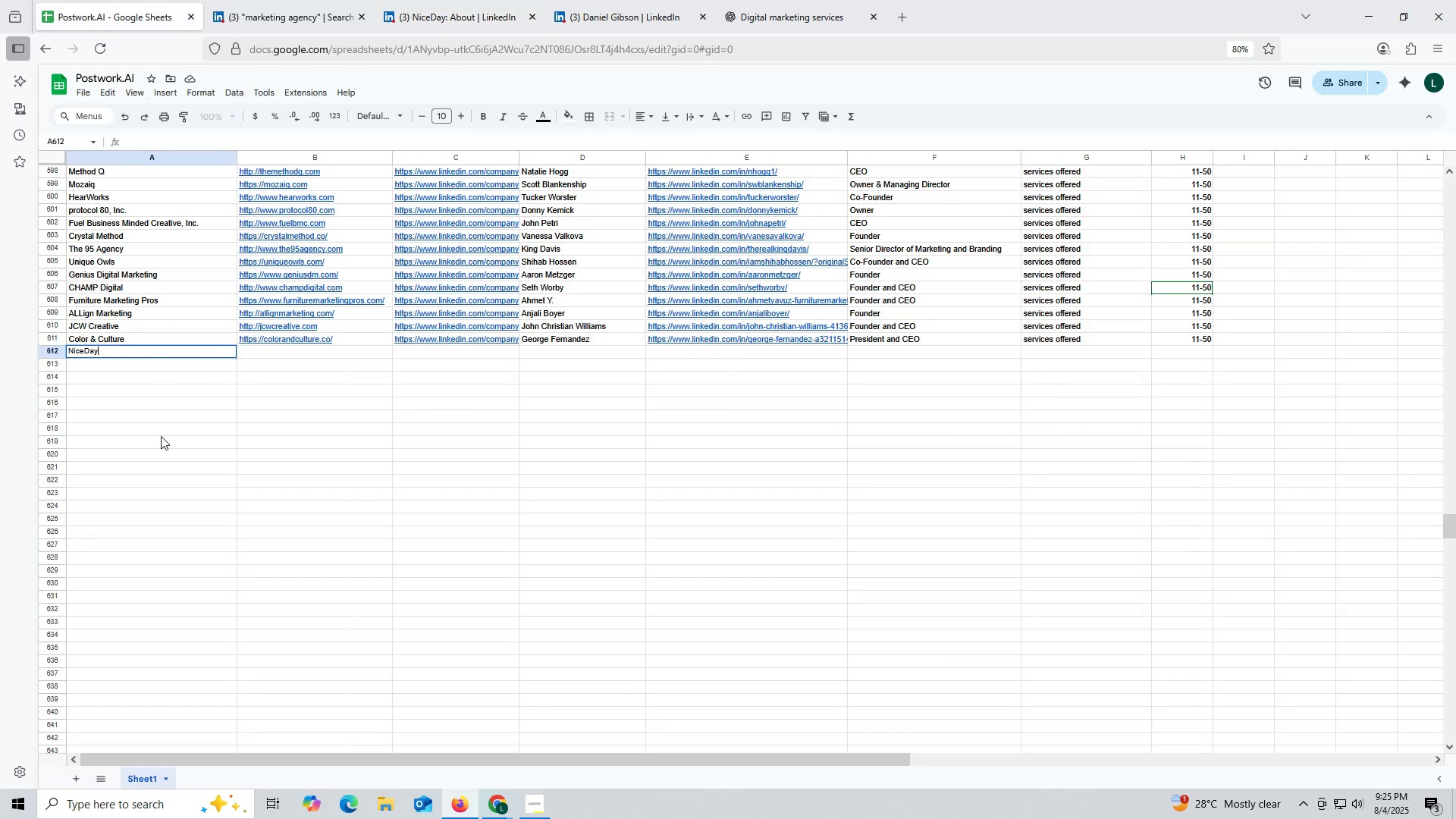 
triple_click([161, 436])
 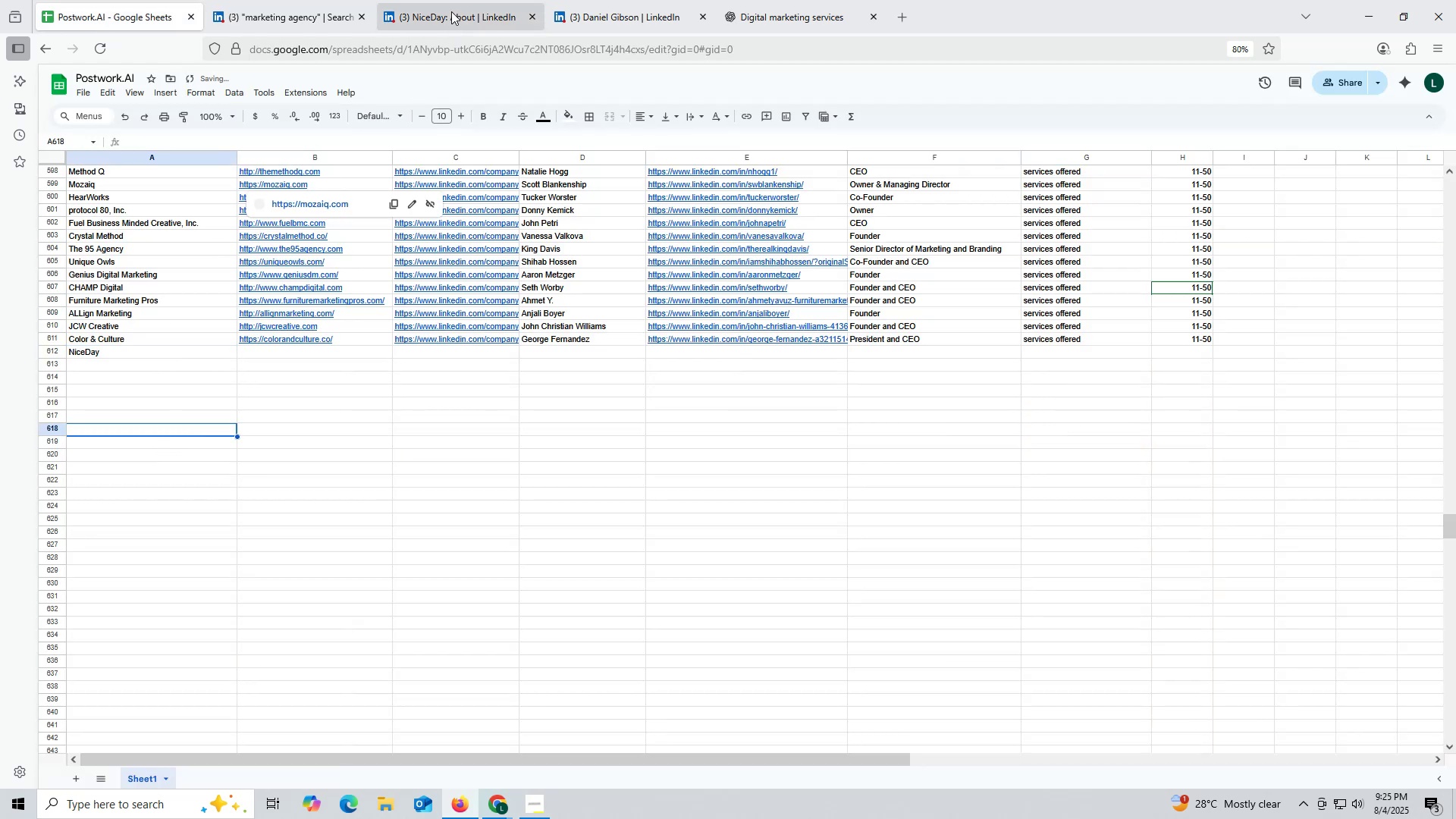 
left_click([453, 3])
 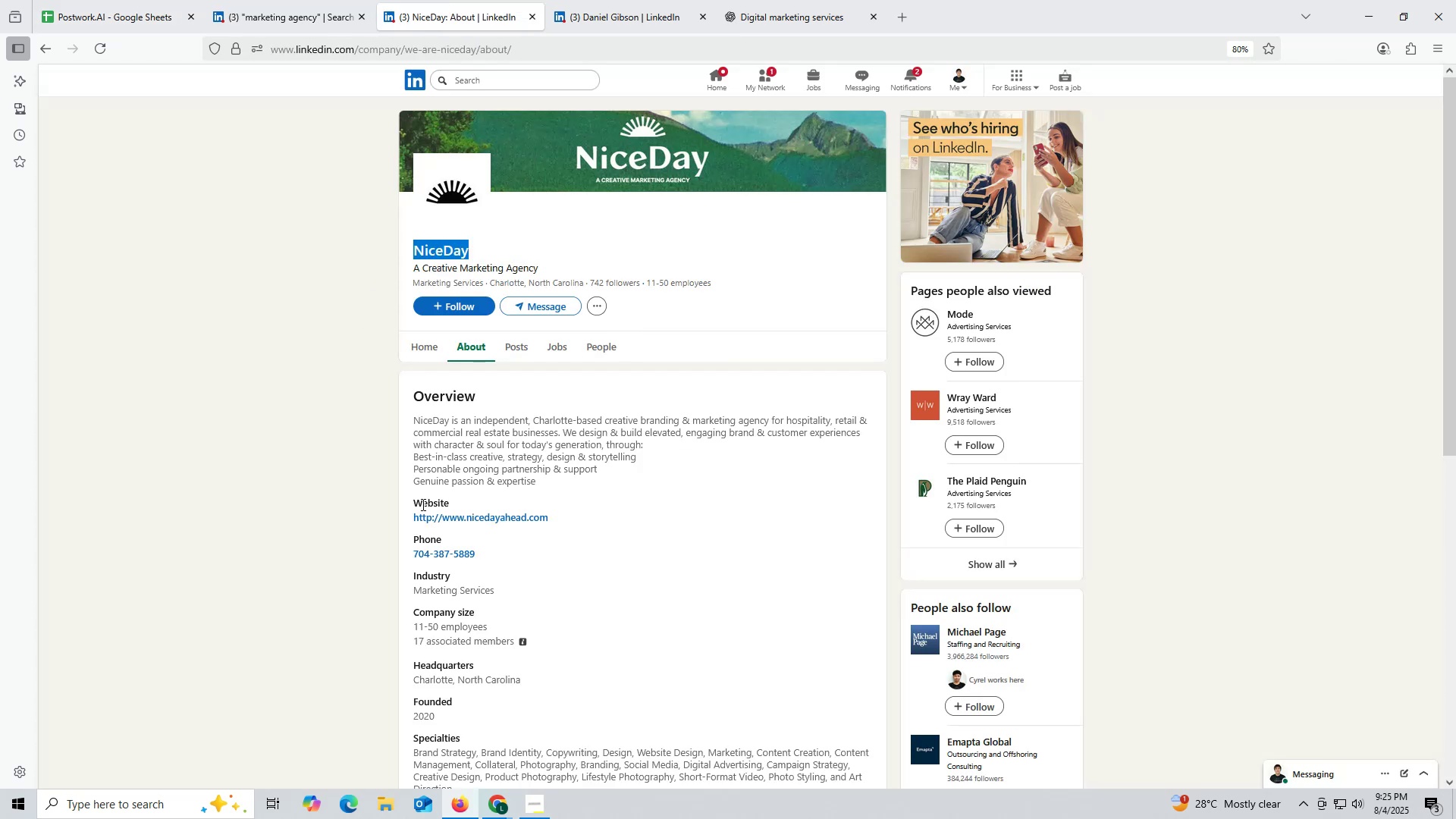 
left_click_drag(start_coordinate=[408, 518], to_coordinate=[570, 518])
 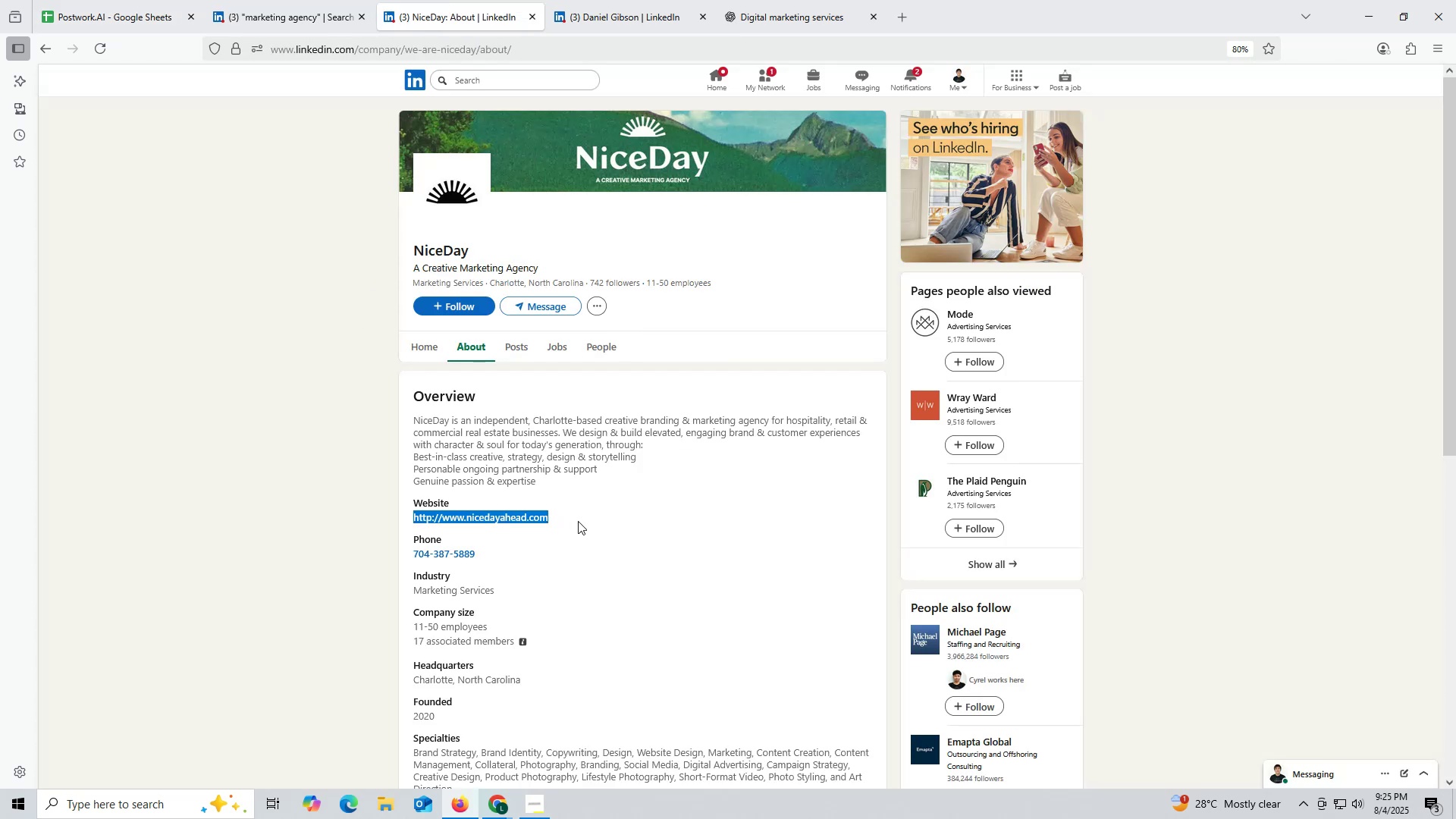 
key(Control+ControlLeft)
 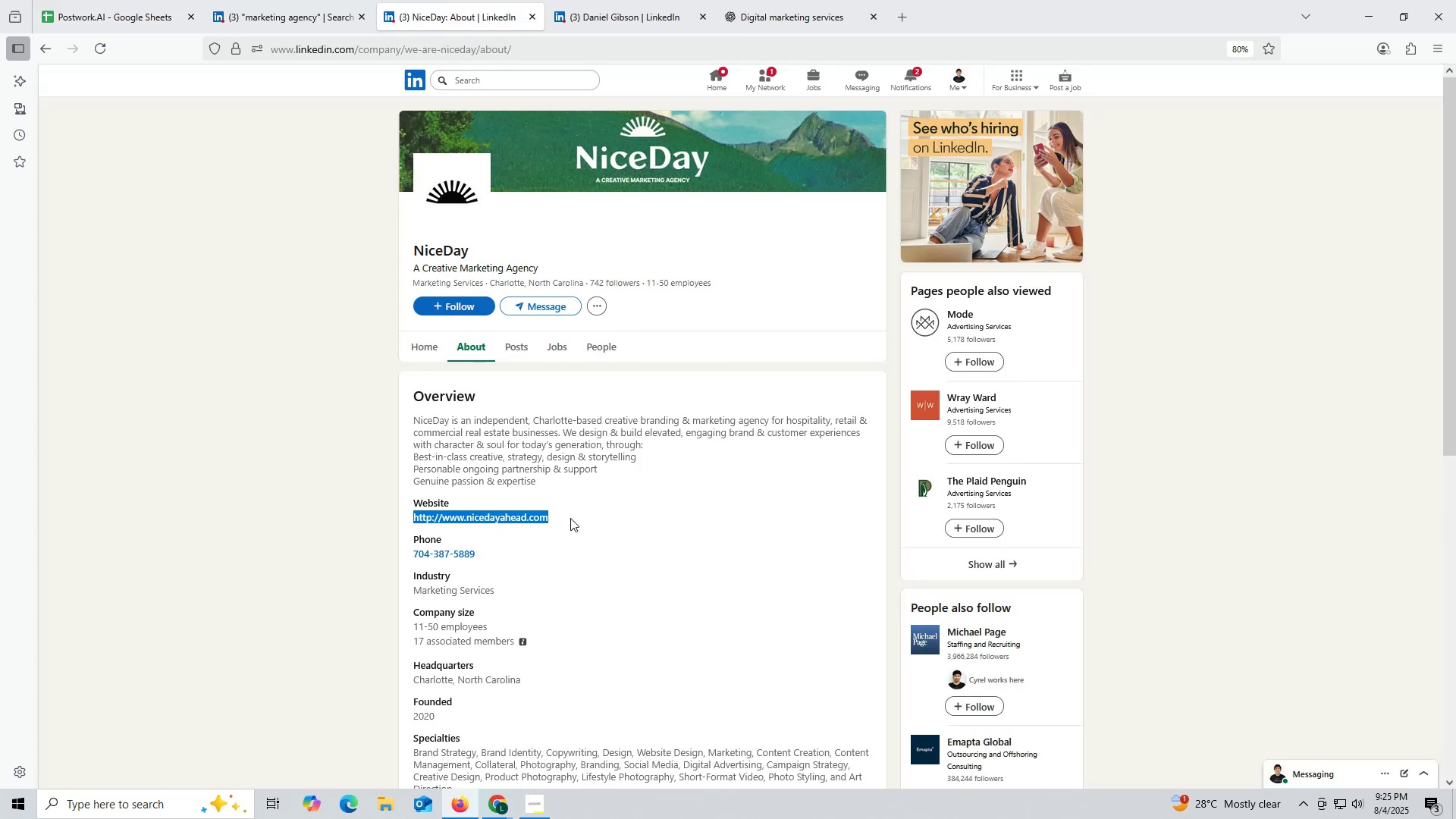 
key(Control+C)
 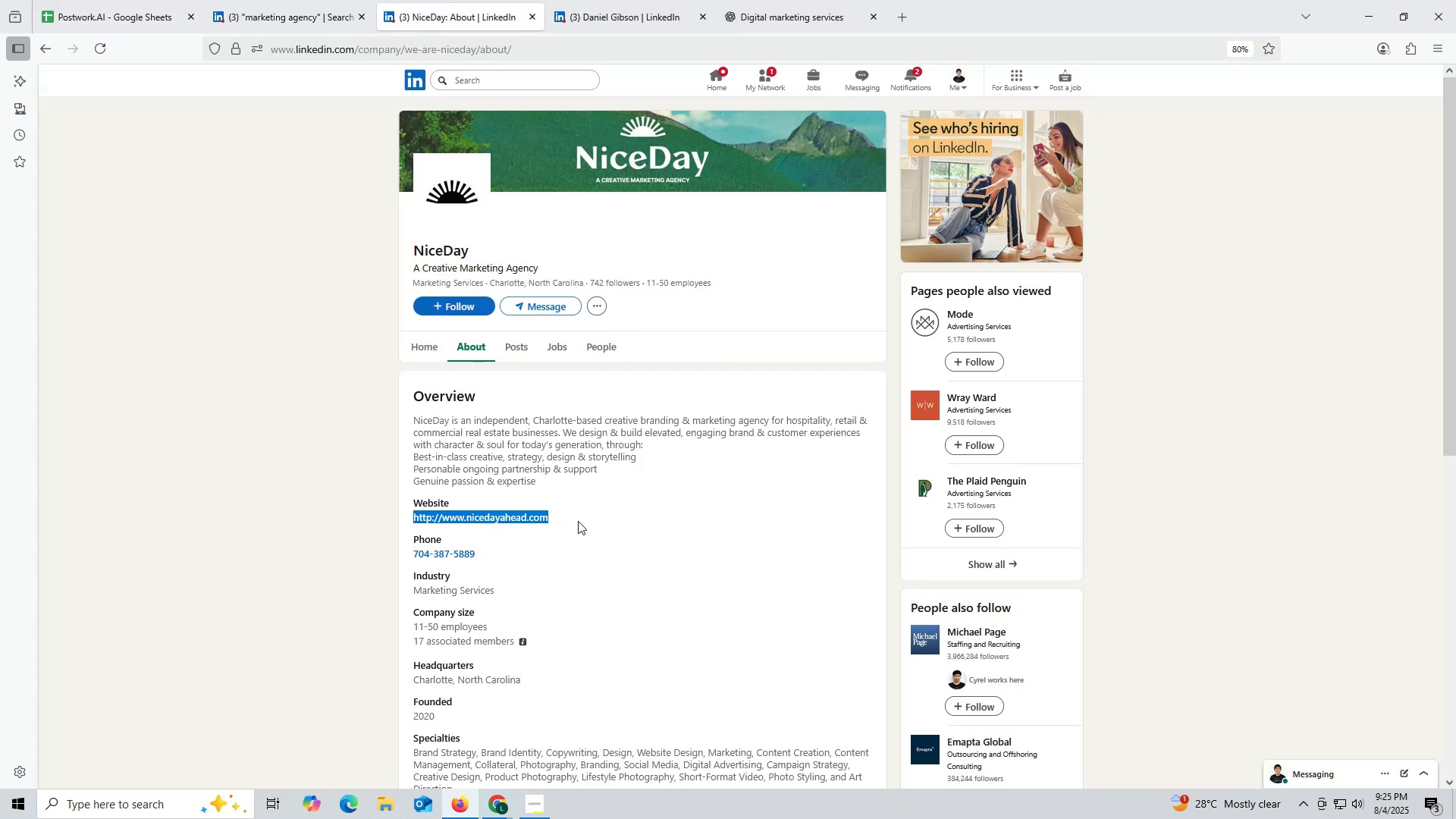 
key(Control+ControlLeft)
 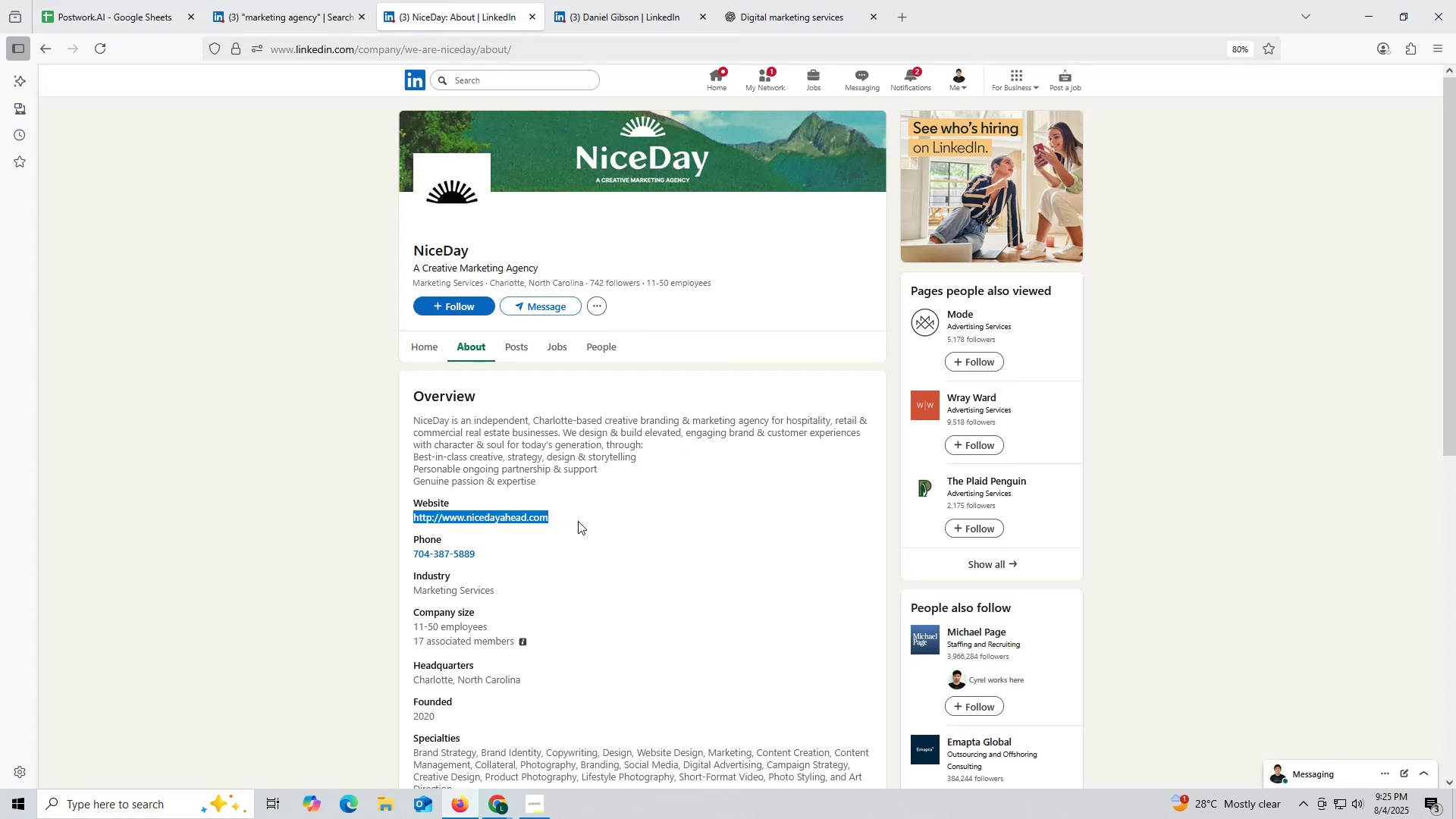 
key(Control+C)
 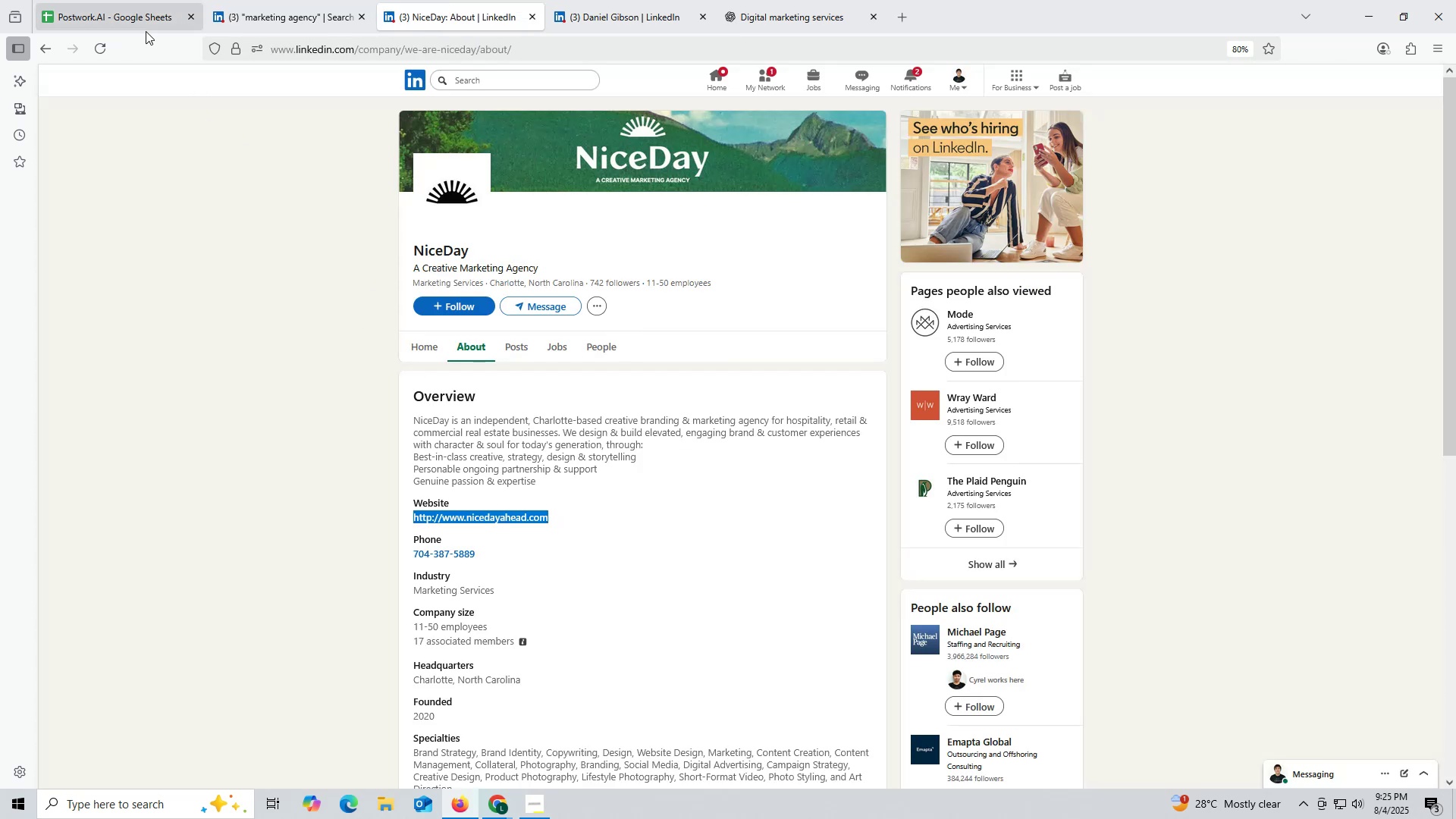 
left_click([108, 11])
 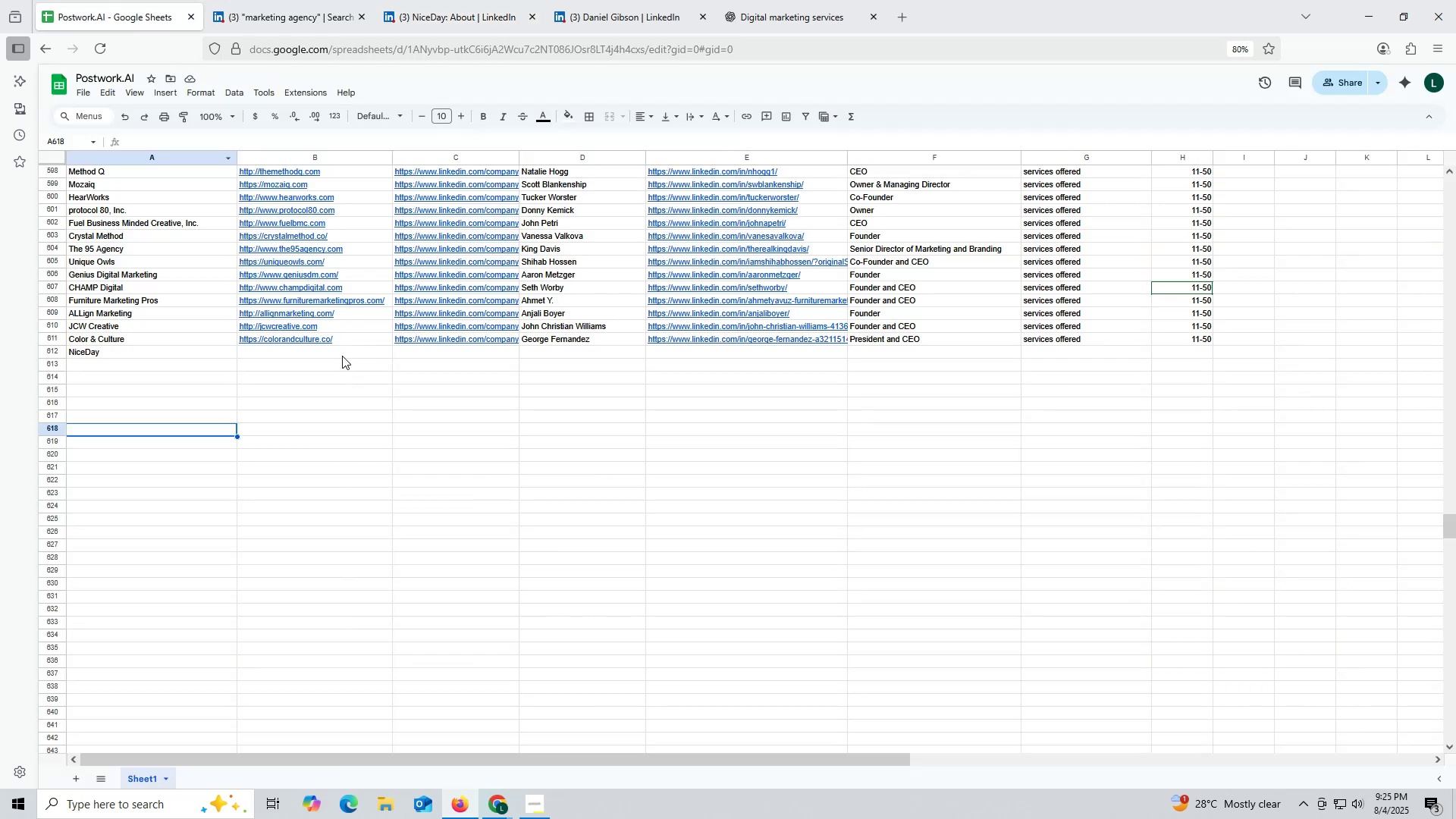 
double_click([342, 356])
 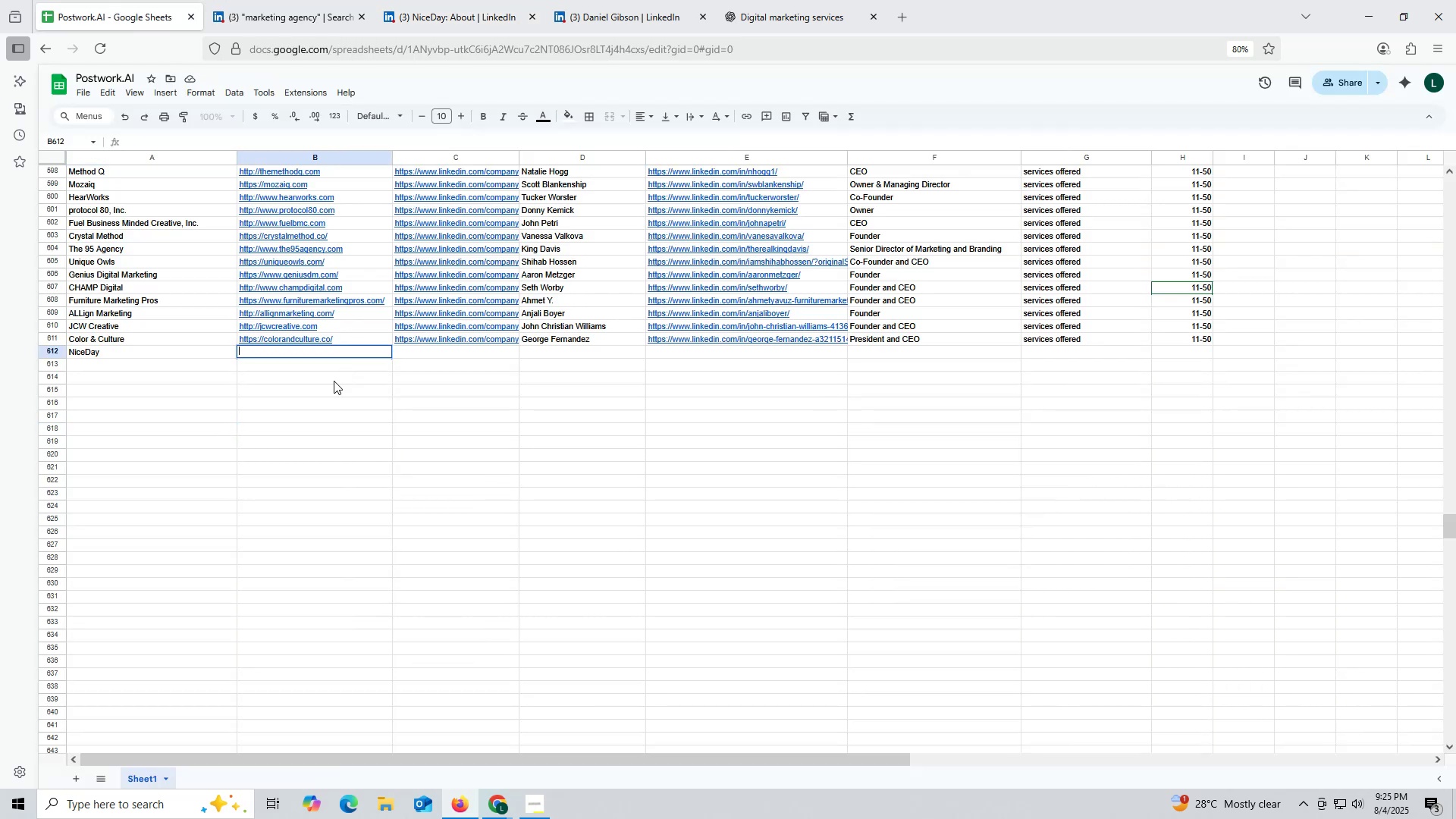 
key(Control+ControlLeft)
 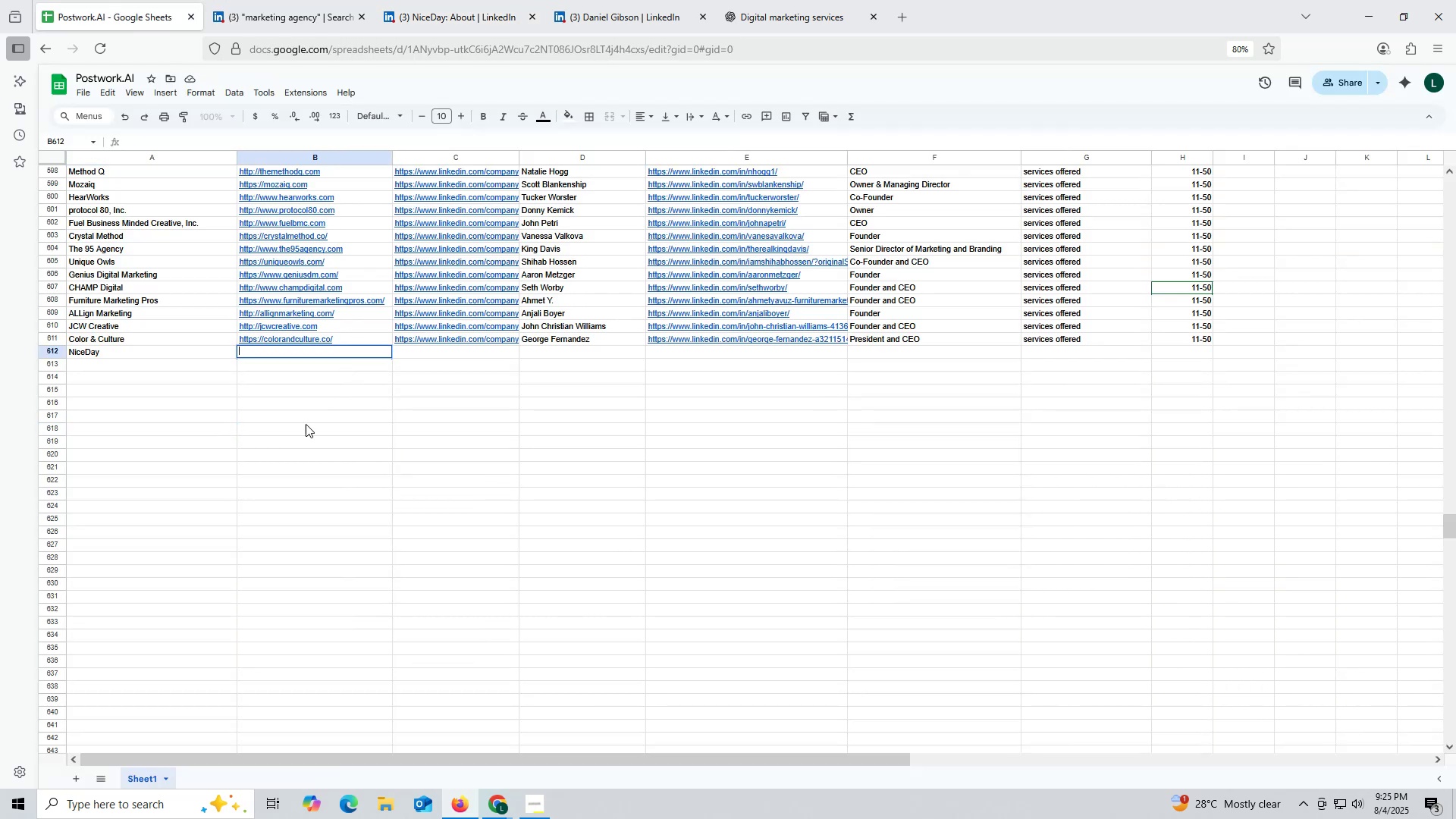 
key(Control+V)
 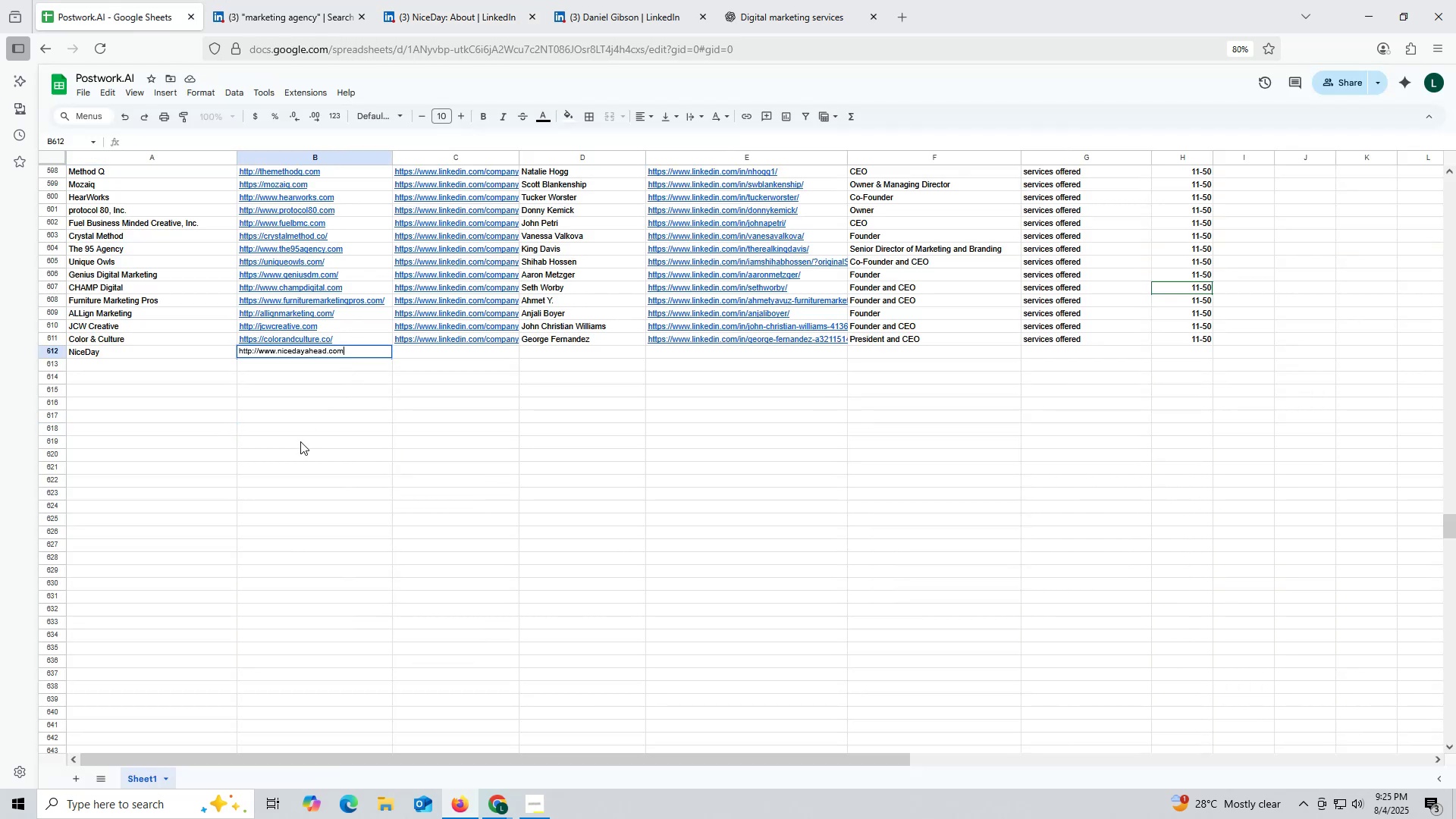 
triple_click([300, 441])
 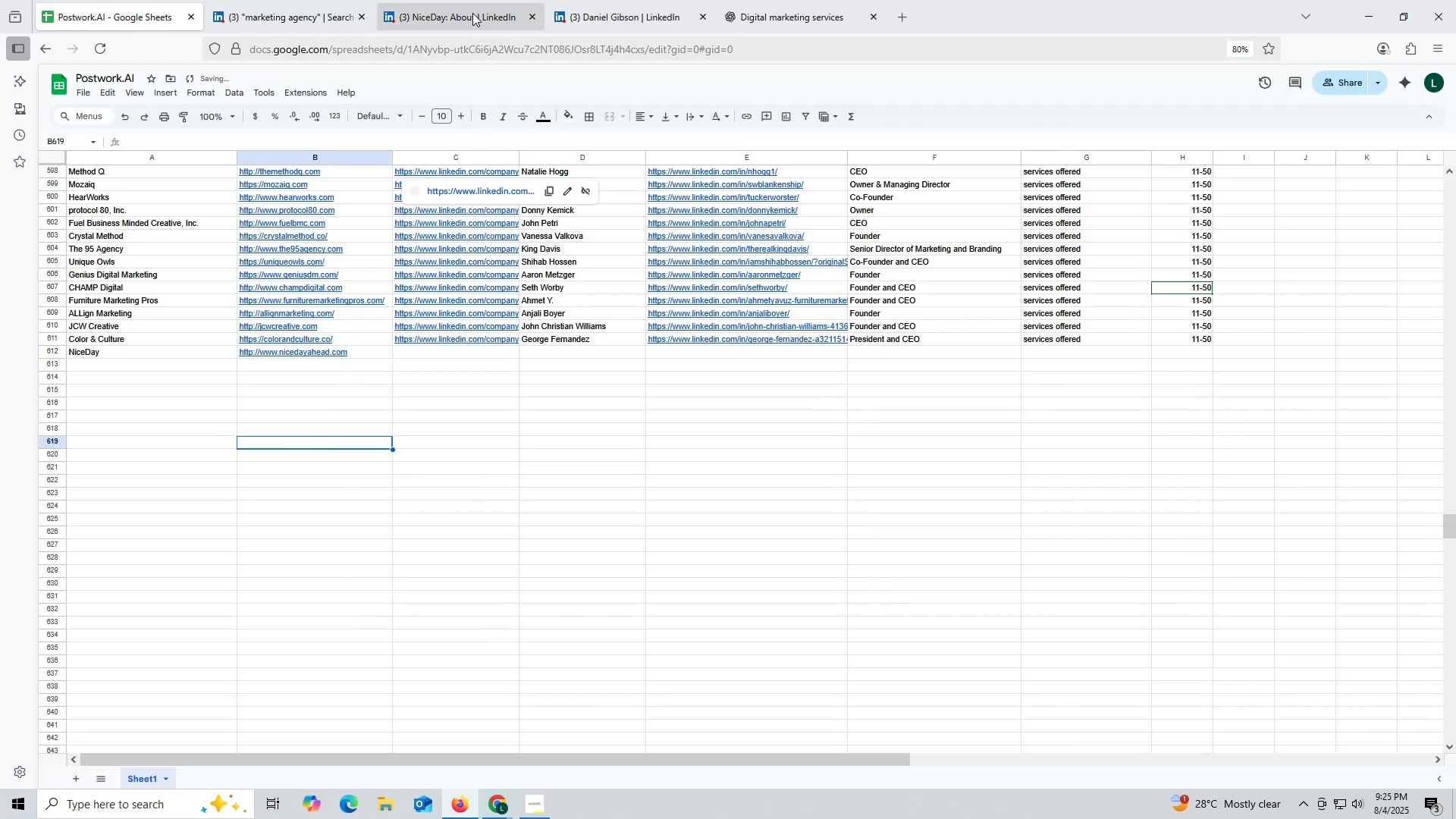 
left_click([472, 12])
 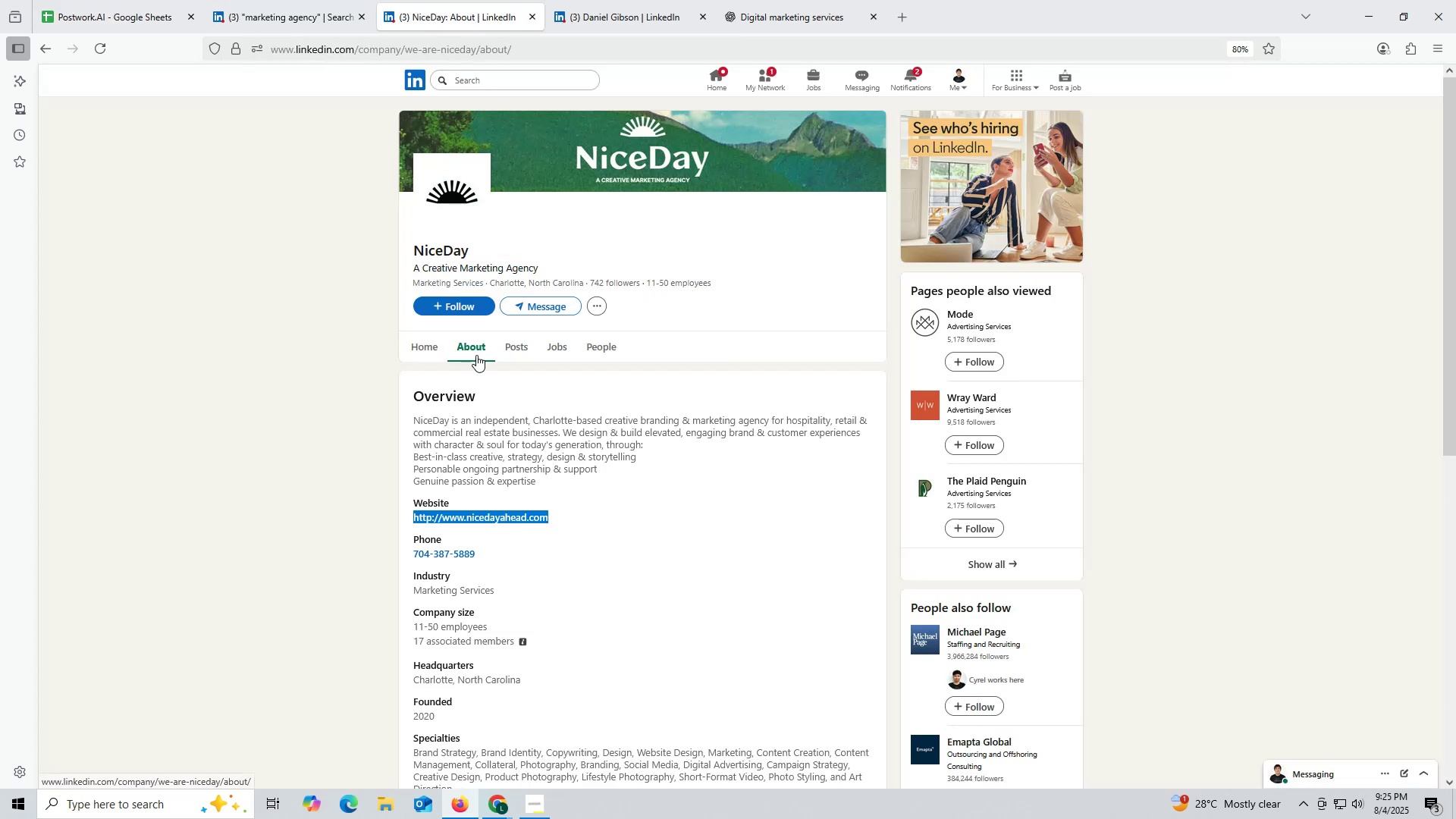 
wait(5.86)
 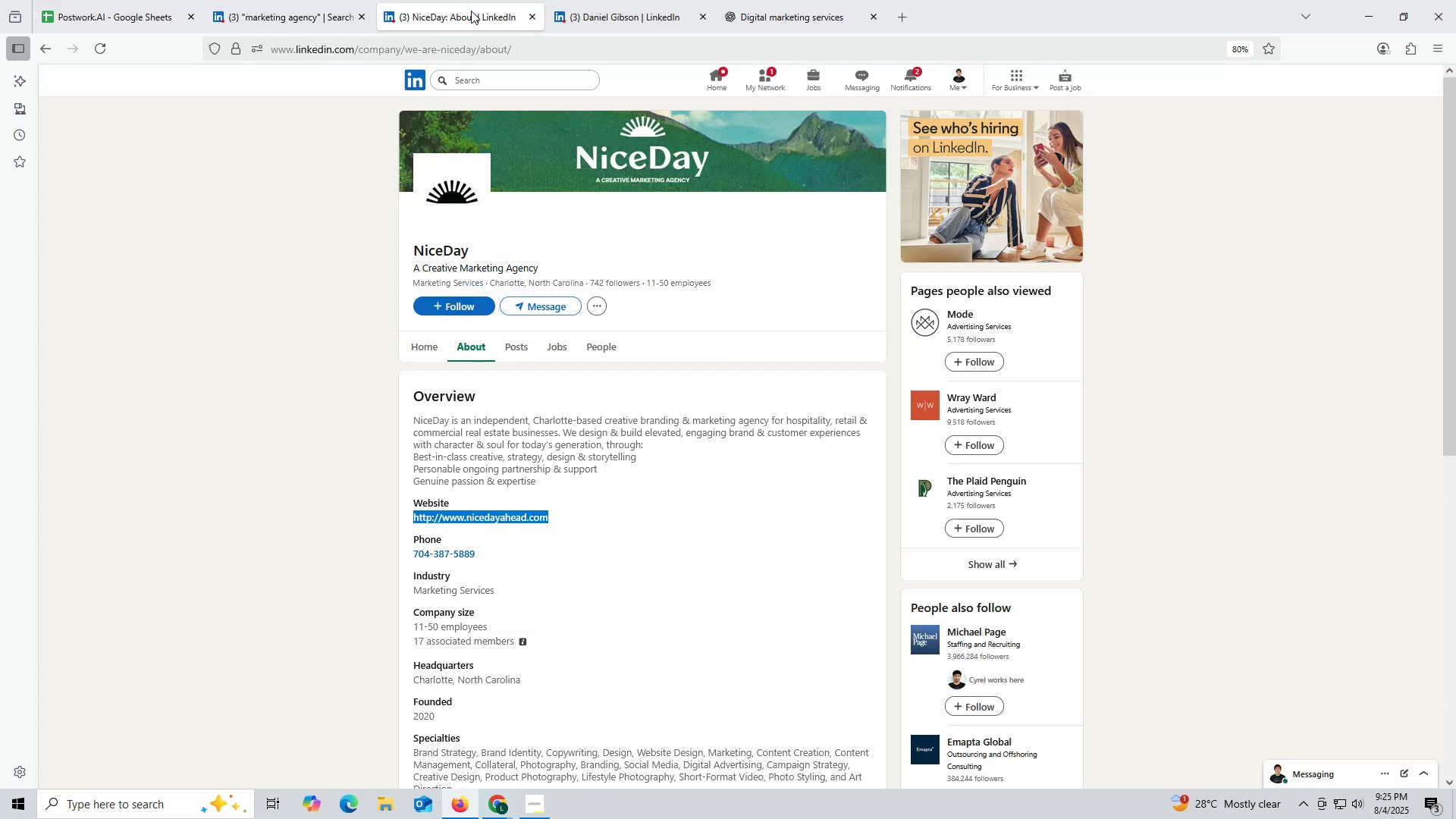 
left_click([588, 17])
 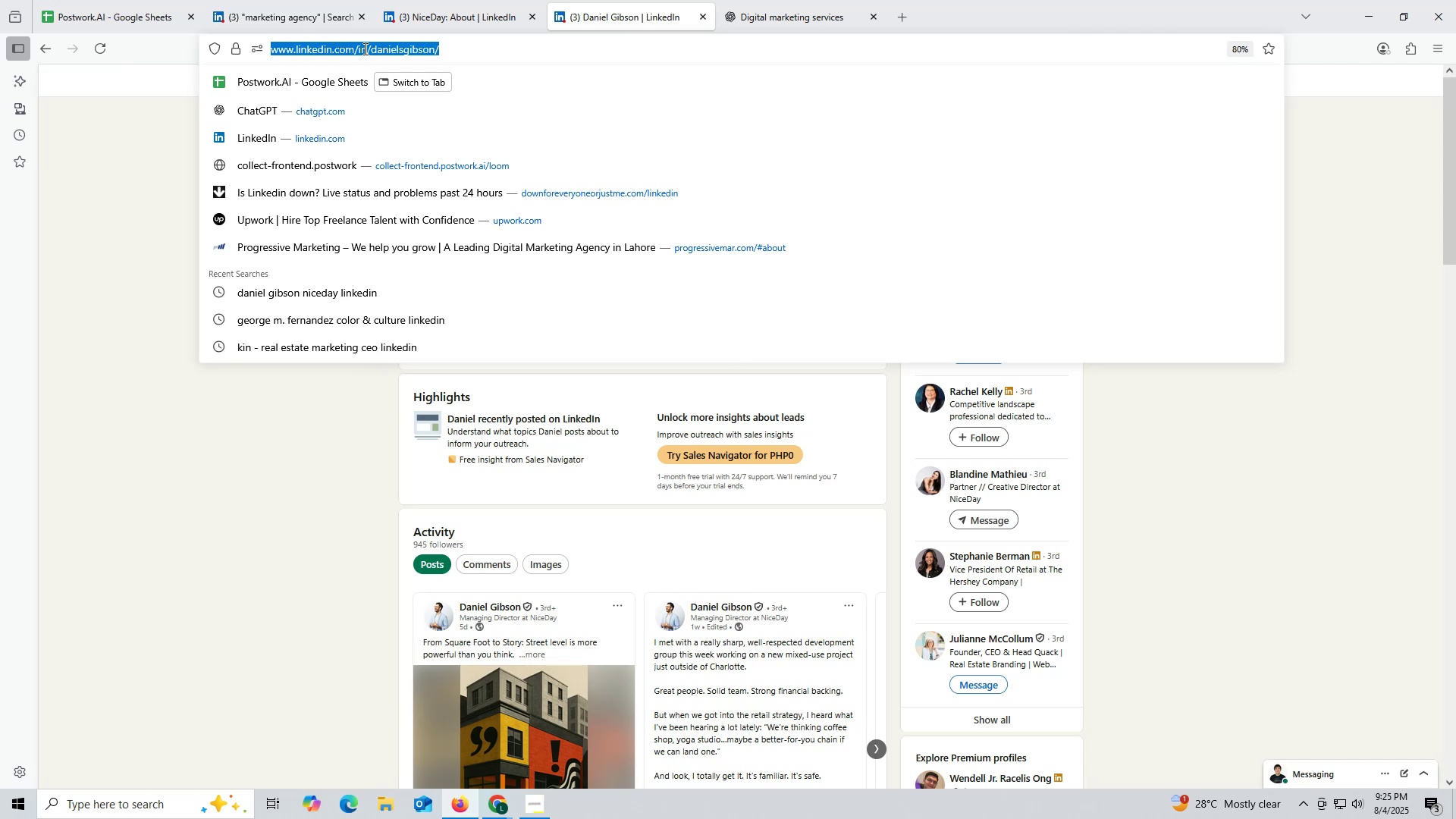 
double_click([457, 29])
 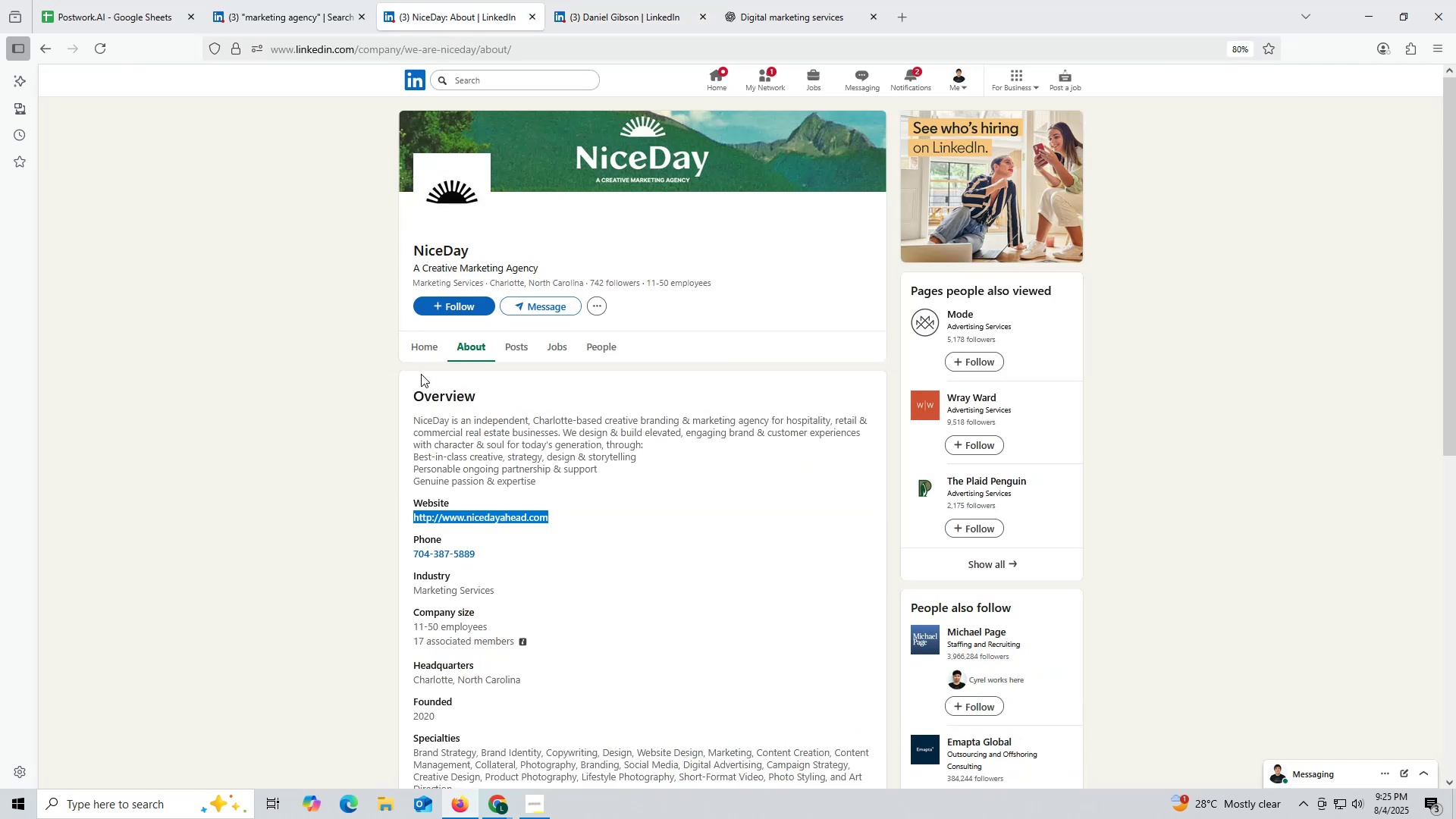 
left_click([415, 347])
 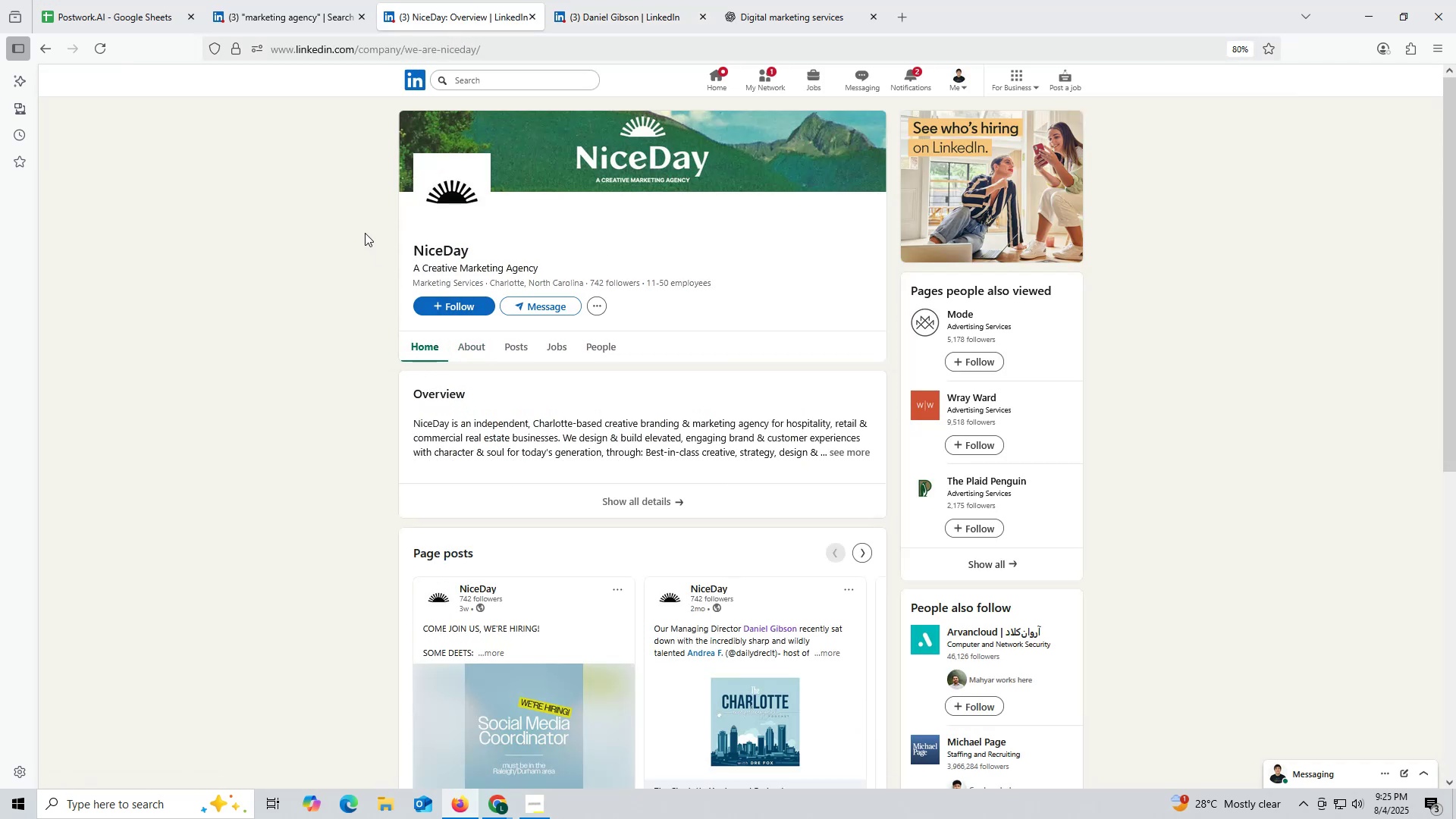 
wait(5.12)
 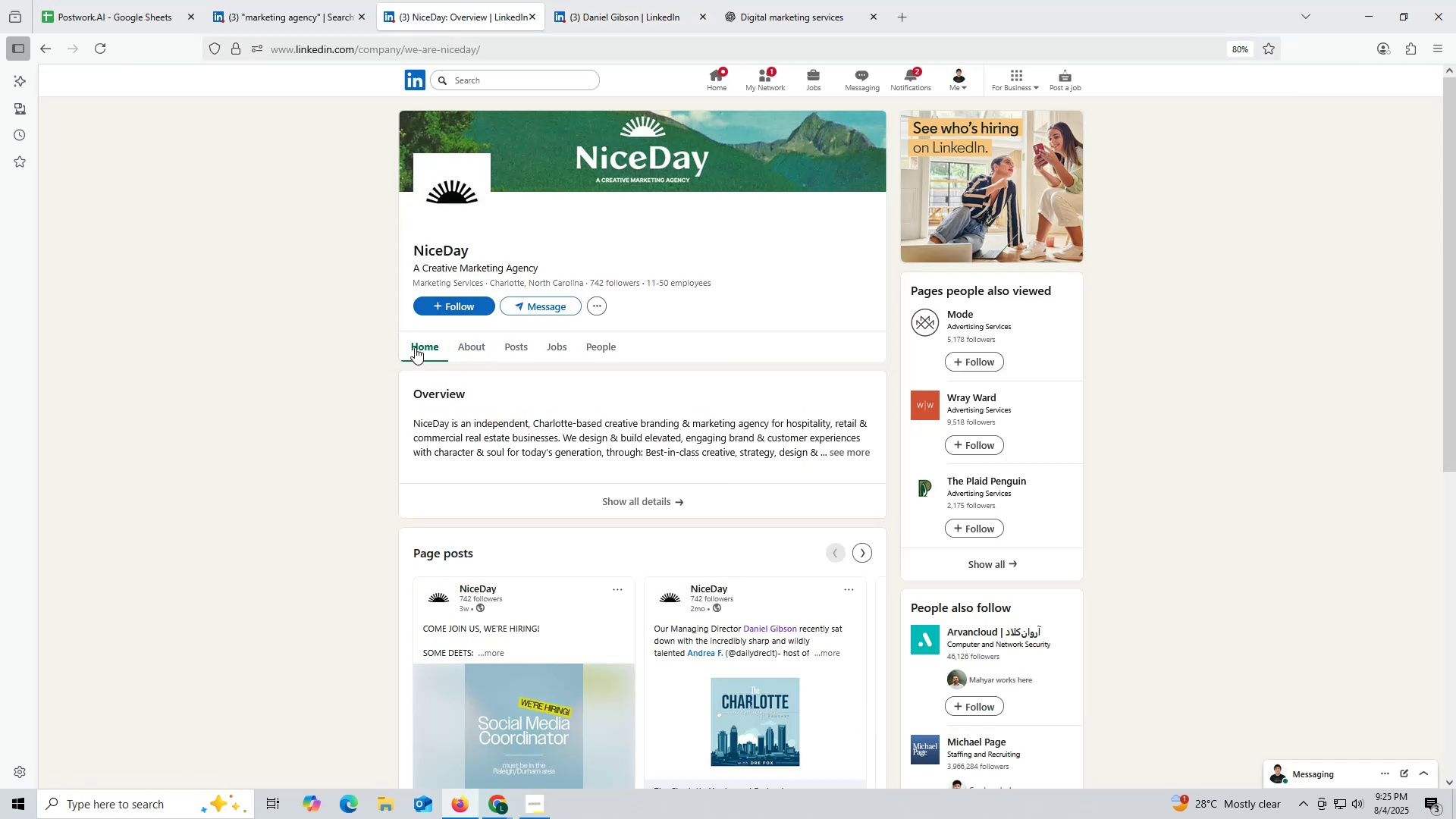 
double_click([344, 50])
 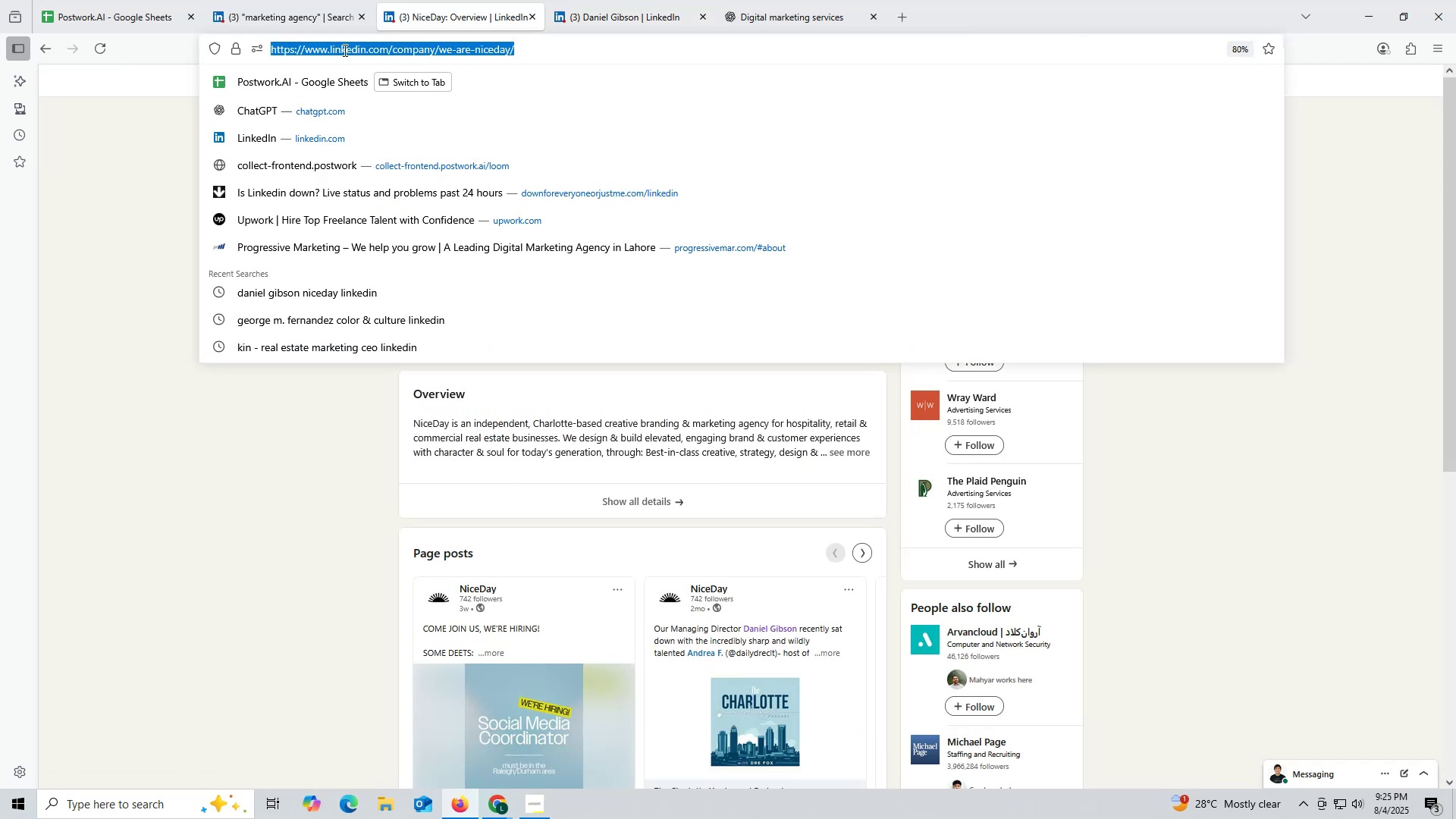 
triple_click([344, 50])
 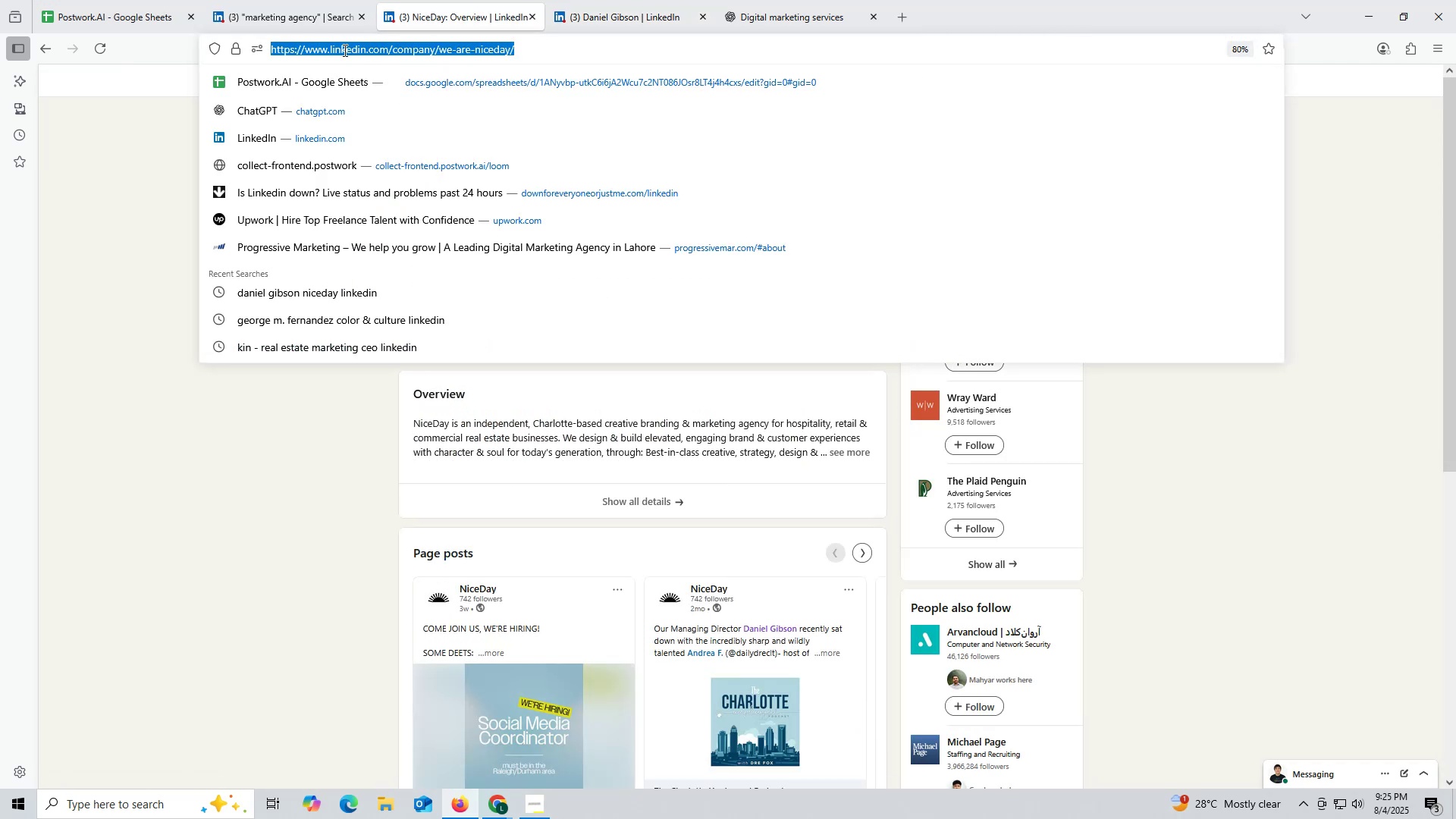 
key(Control+ControlLeft)
 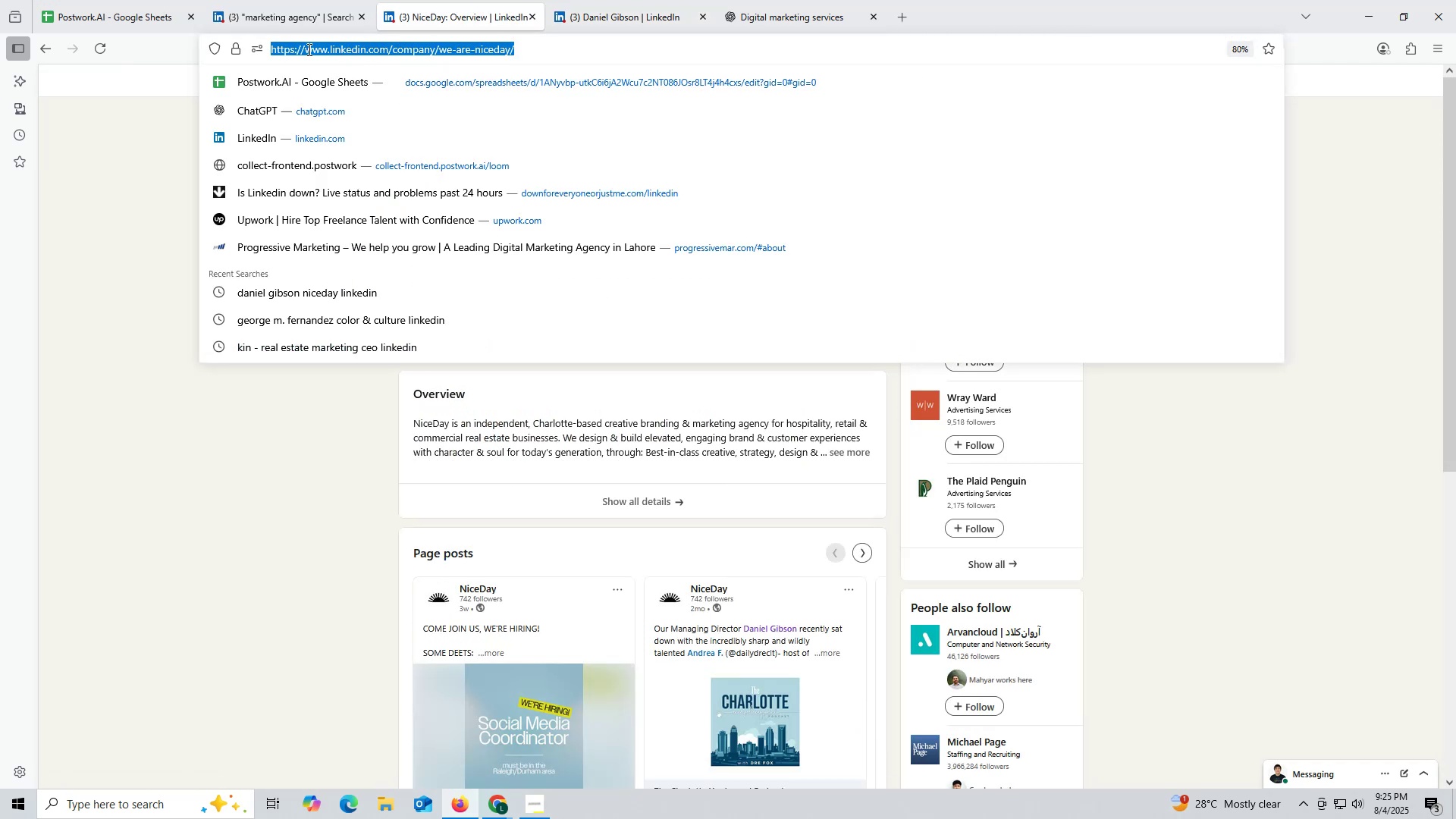 
key(Control+C)
 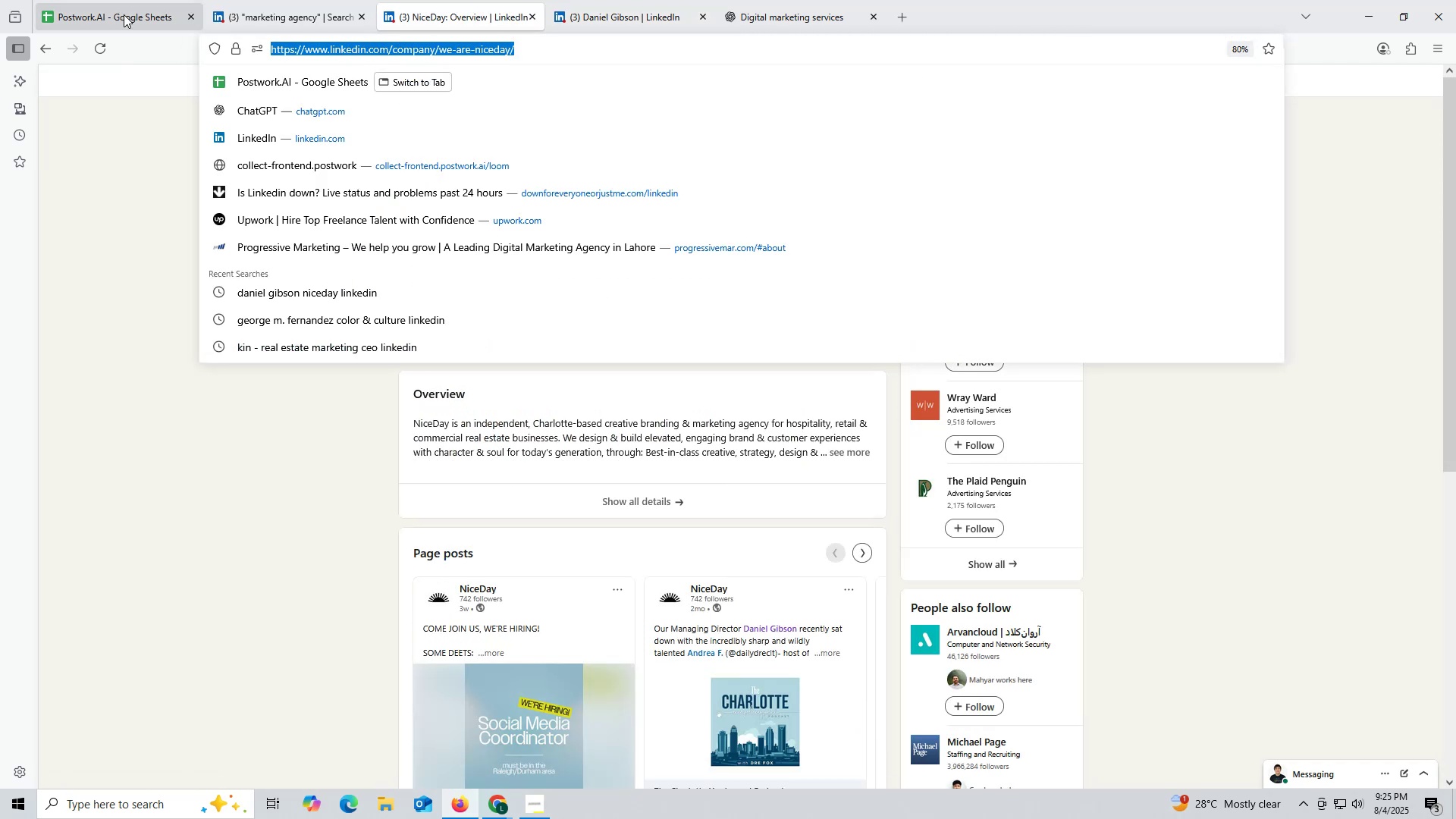 
left_click([124, 14])
 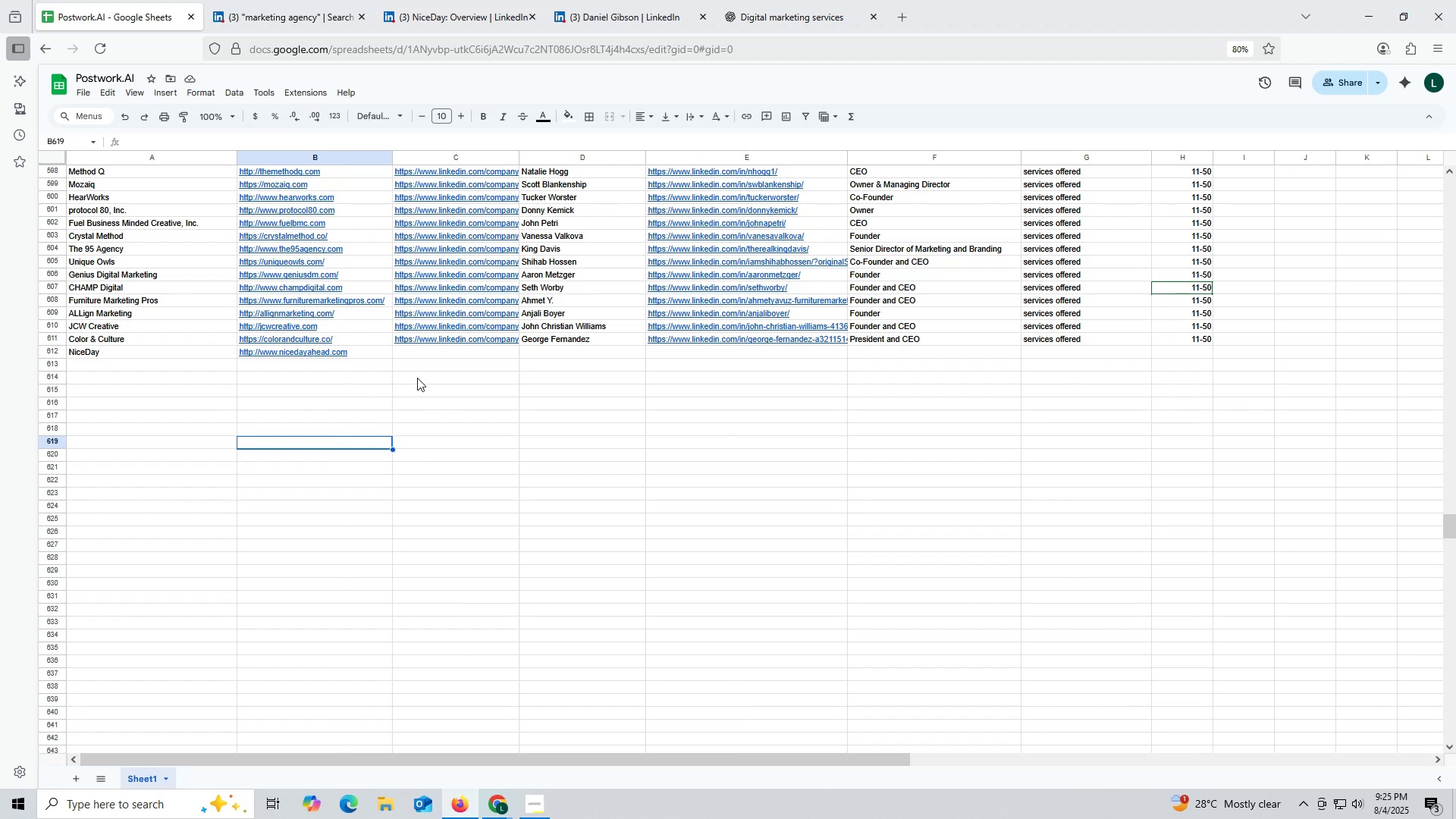 
double_click([425, 351])
 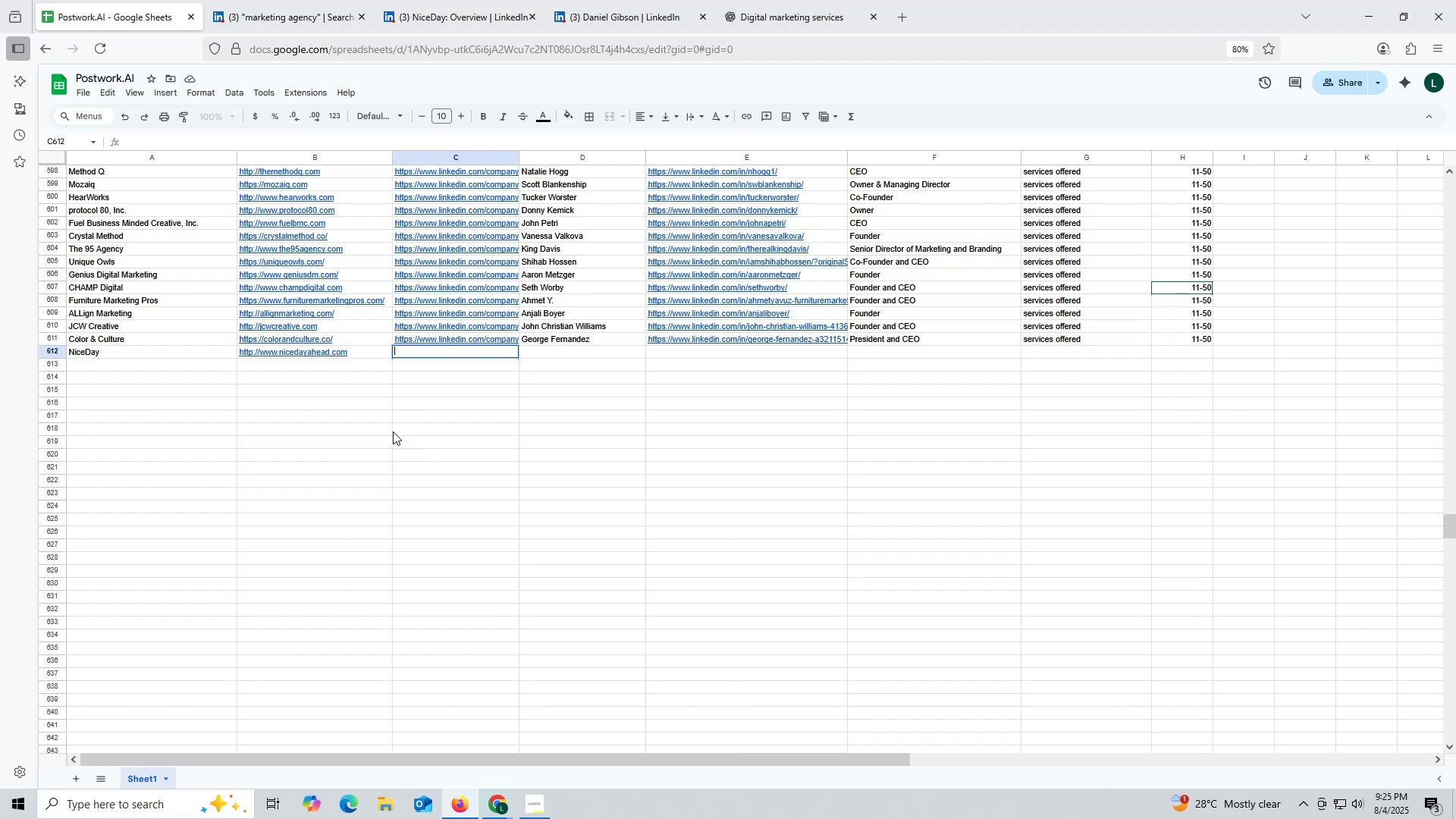 
key(Control+ControlLeft)
 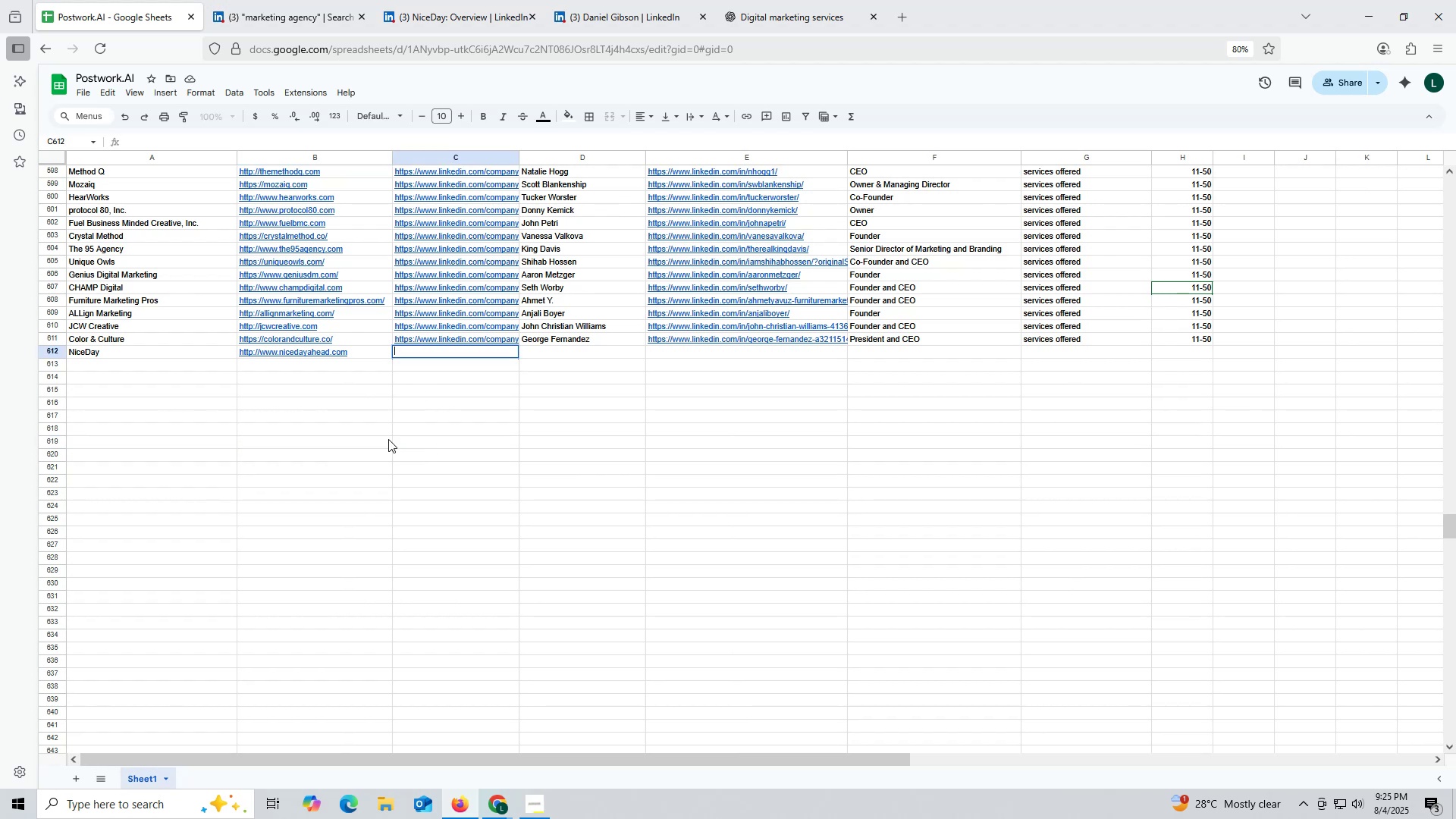 
key(Control+V)
 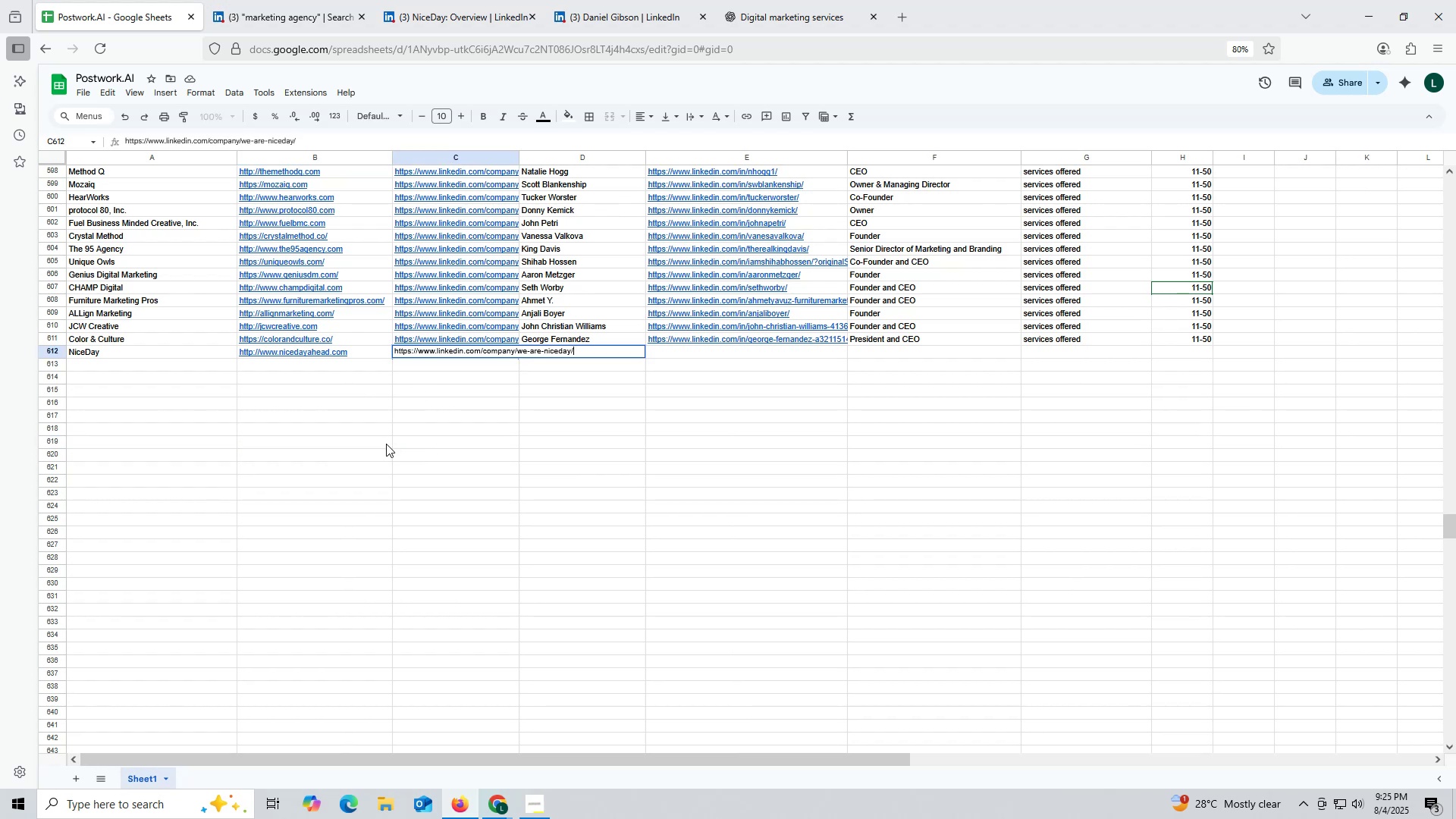 
left_click([386, 444])
 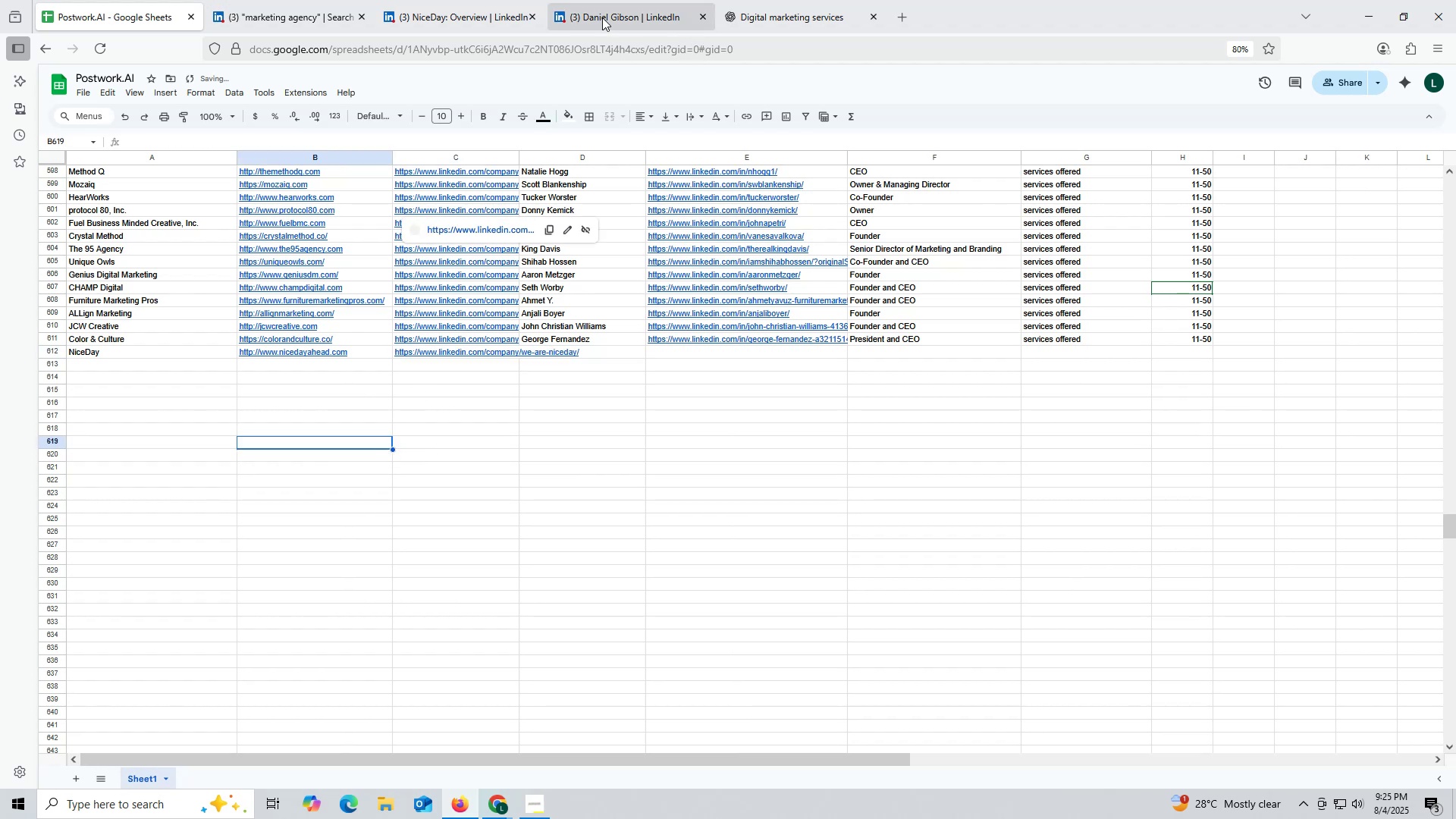 
left_click([601, 13])
 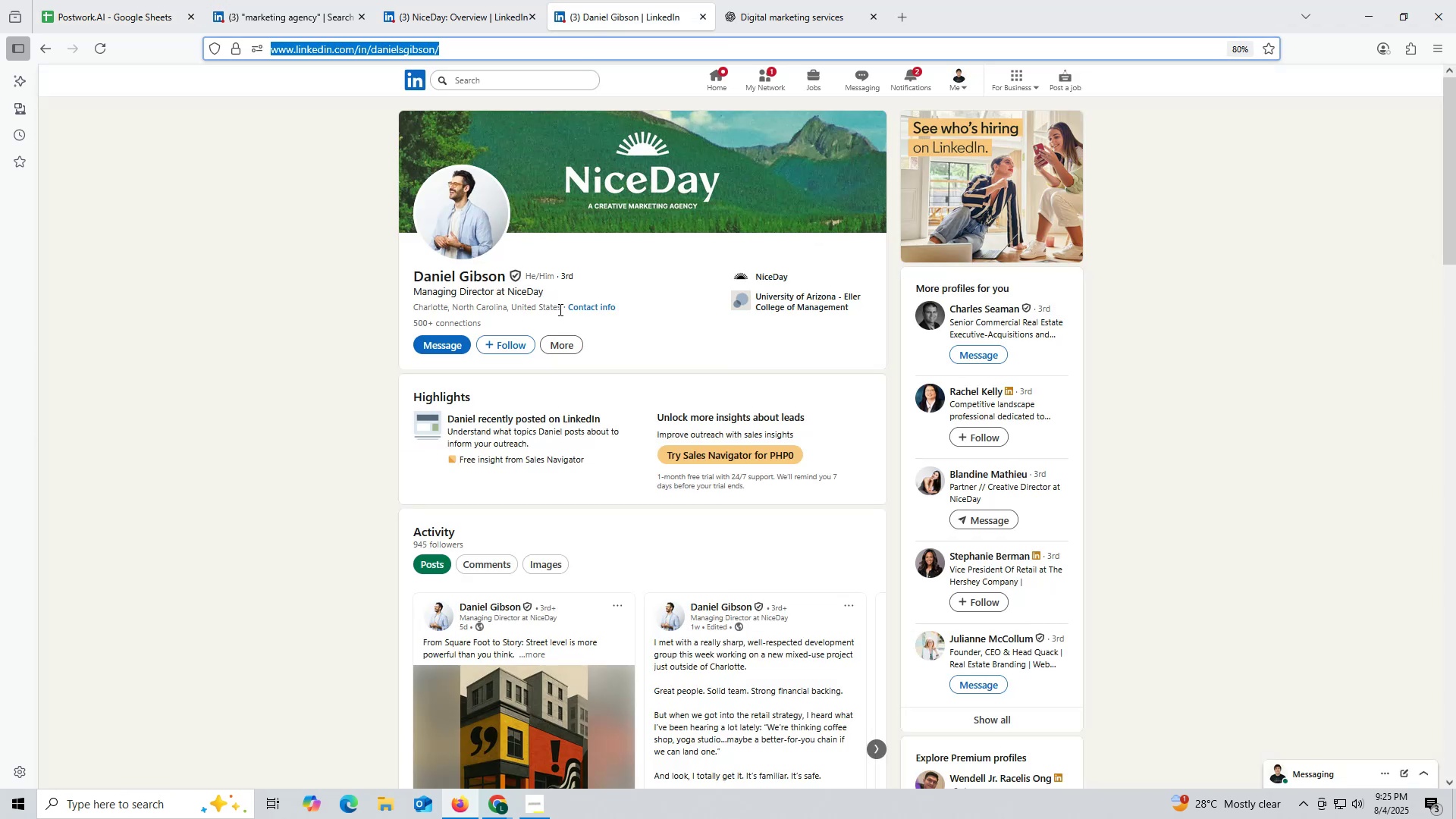 
wait(6.63)
 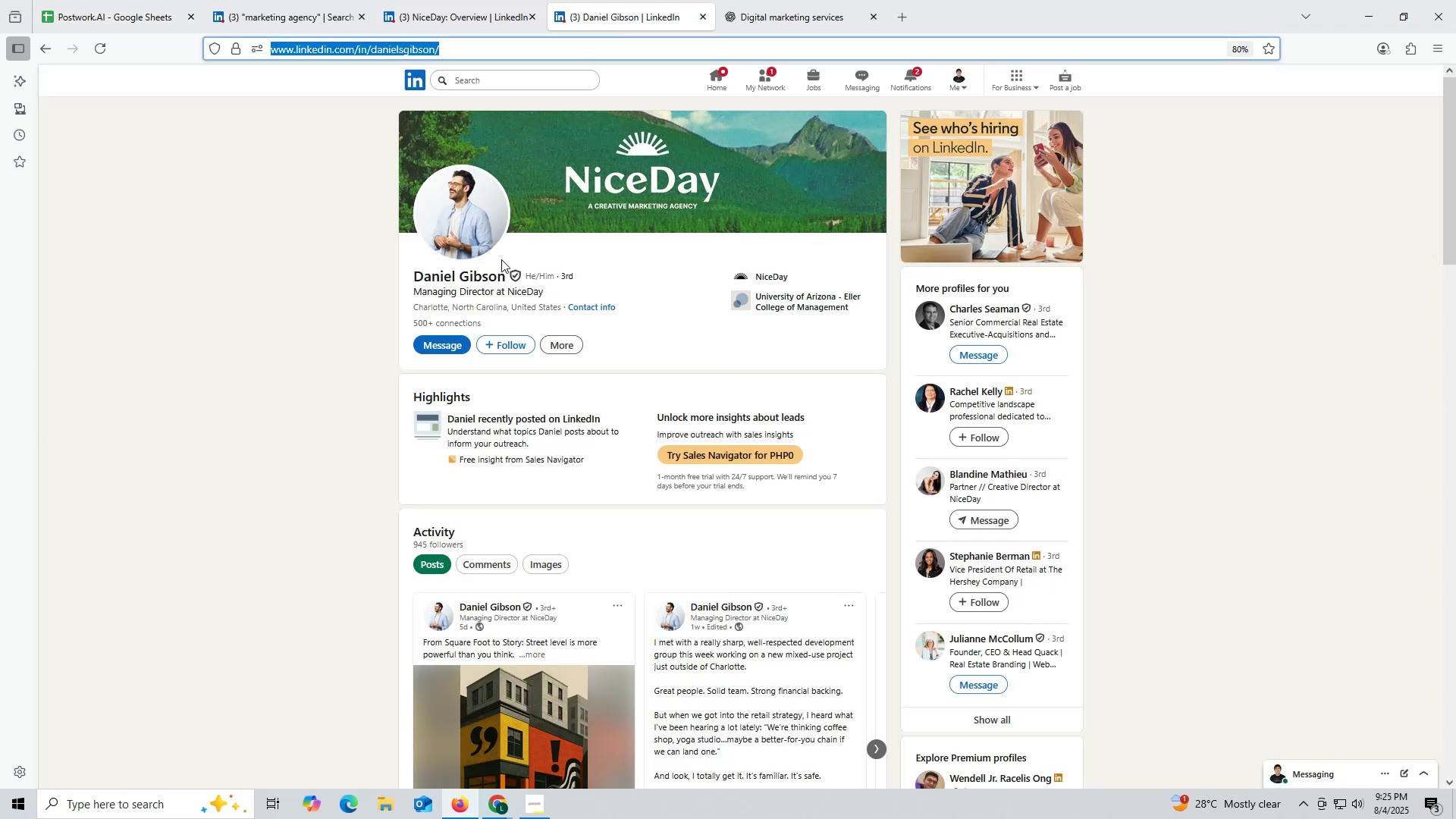 
left_click_drag(start_coordinate=[410, 268], to_coordinate=[500, 270])
 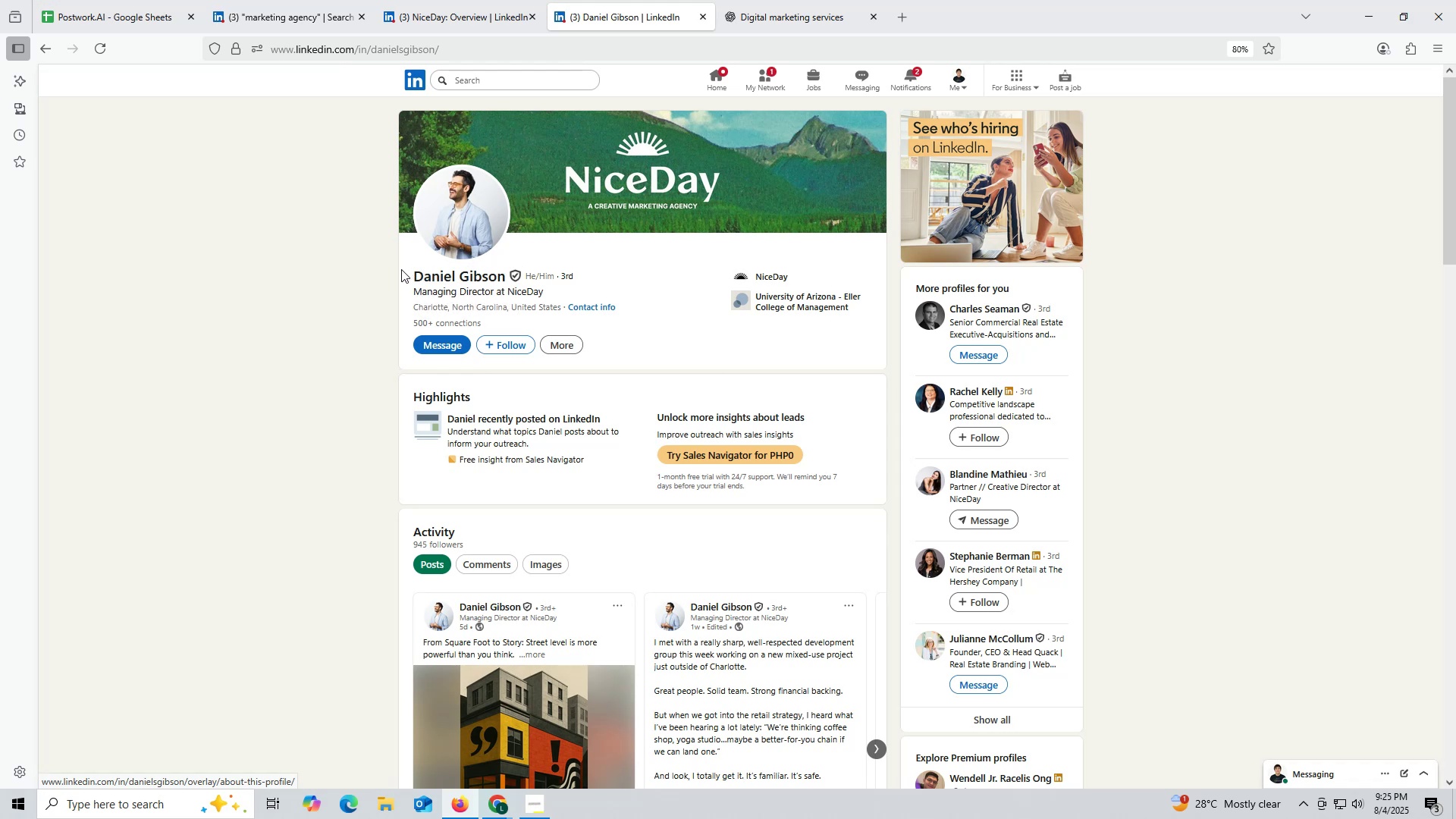 
left_click_drag(start_coordinate=[401, 269], to_coordinate=[502, 275])
 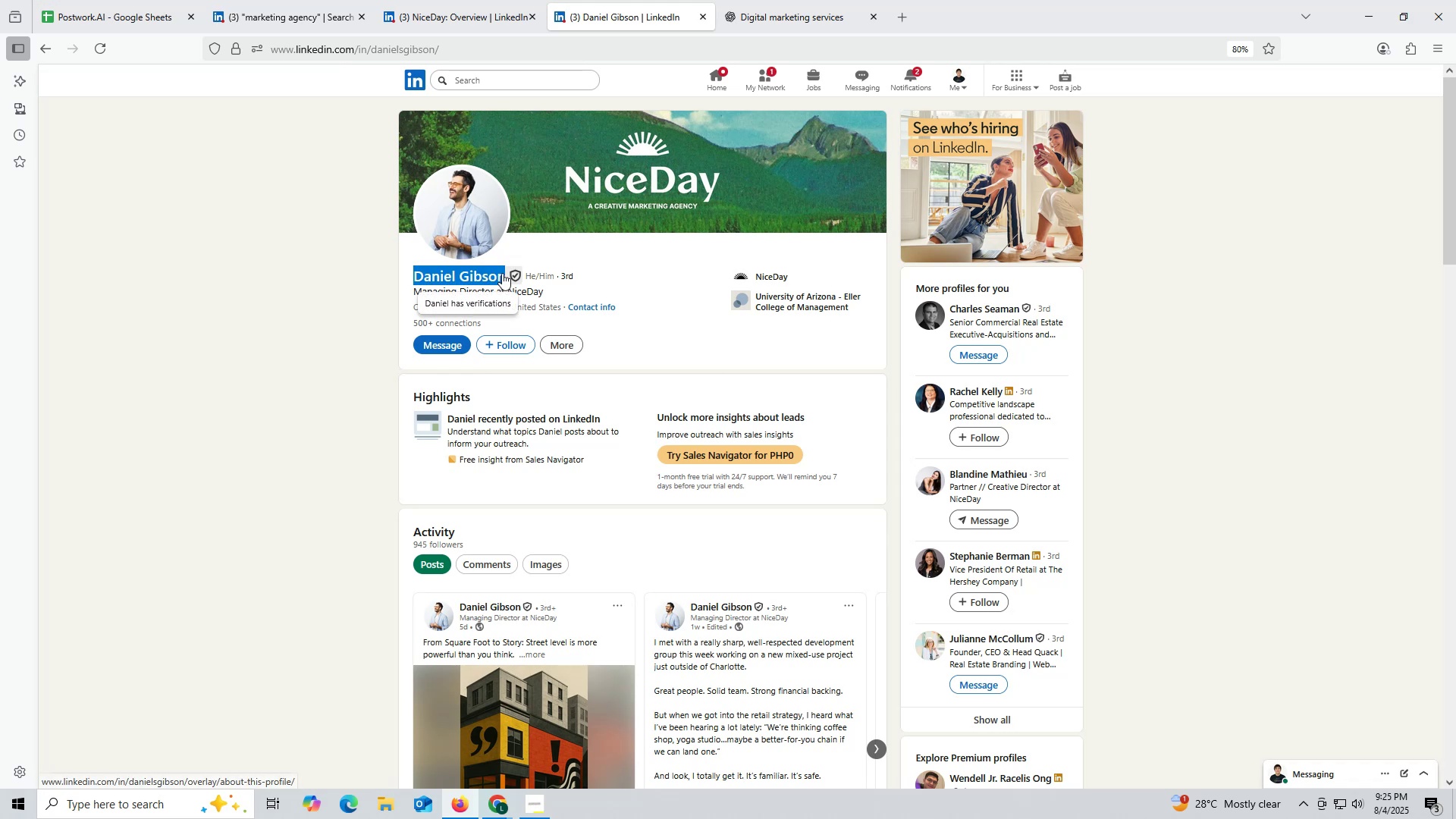 
key(Control+ControlLeft)
 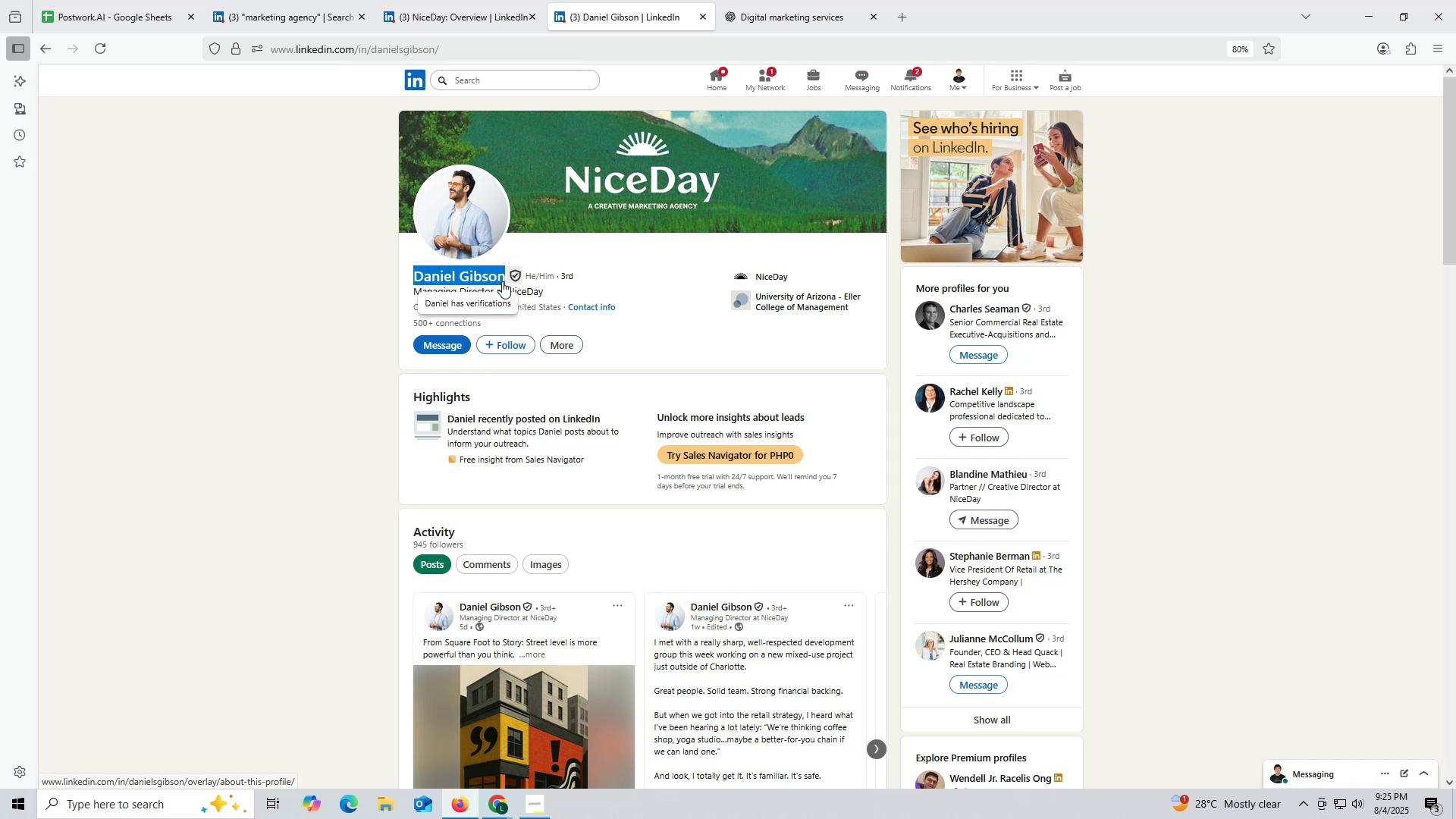 
key(Control+C)
 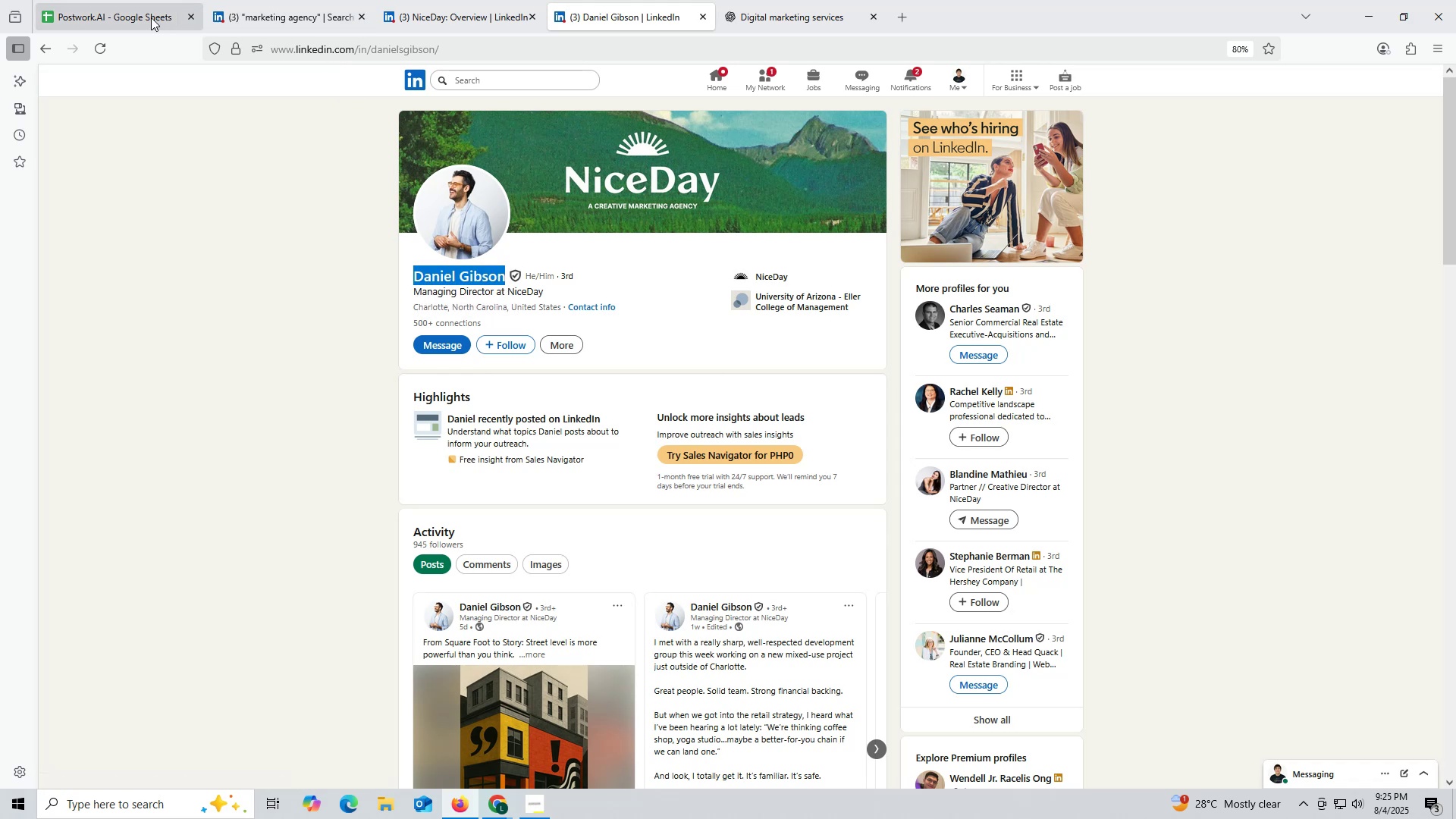 
left_click([143, 16])
 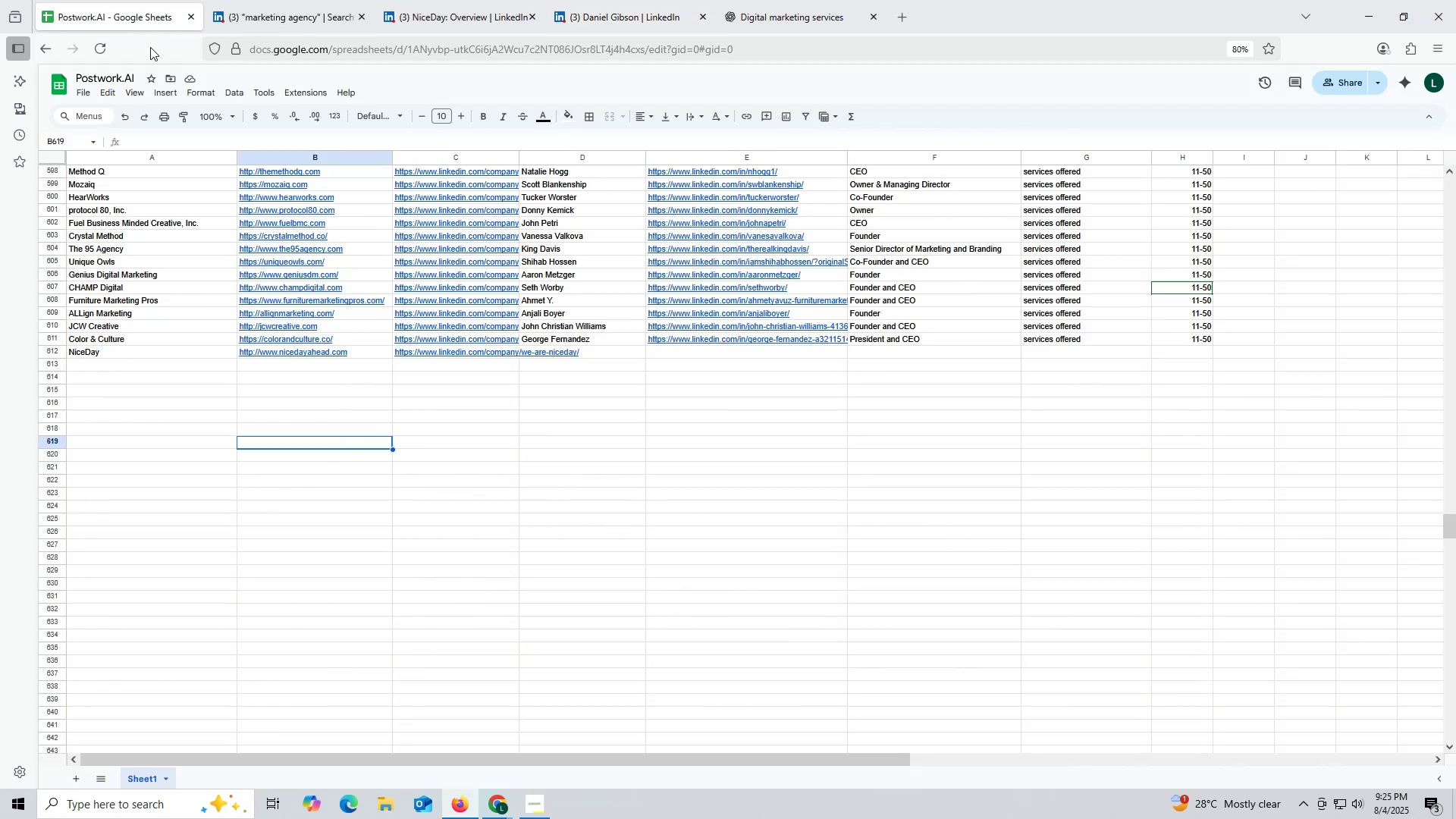 
mouse_move([351, 331])
 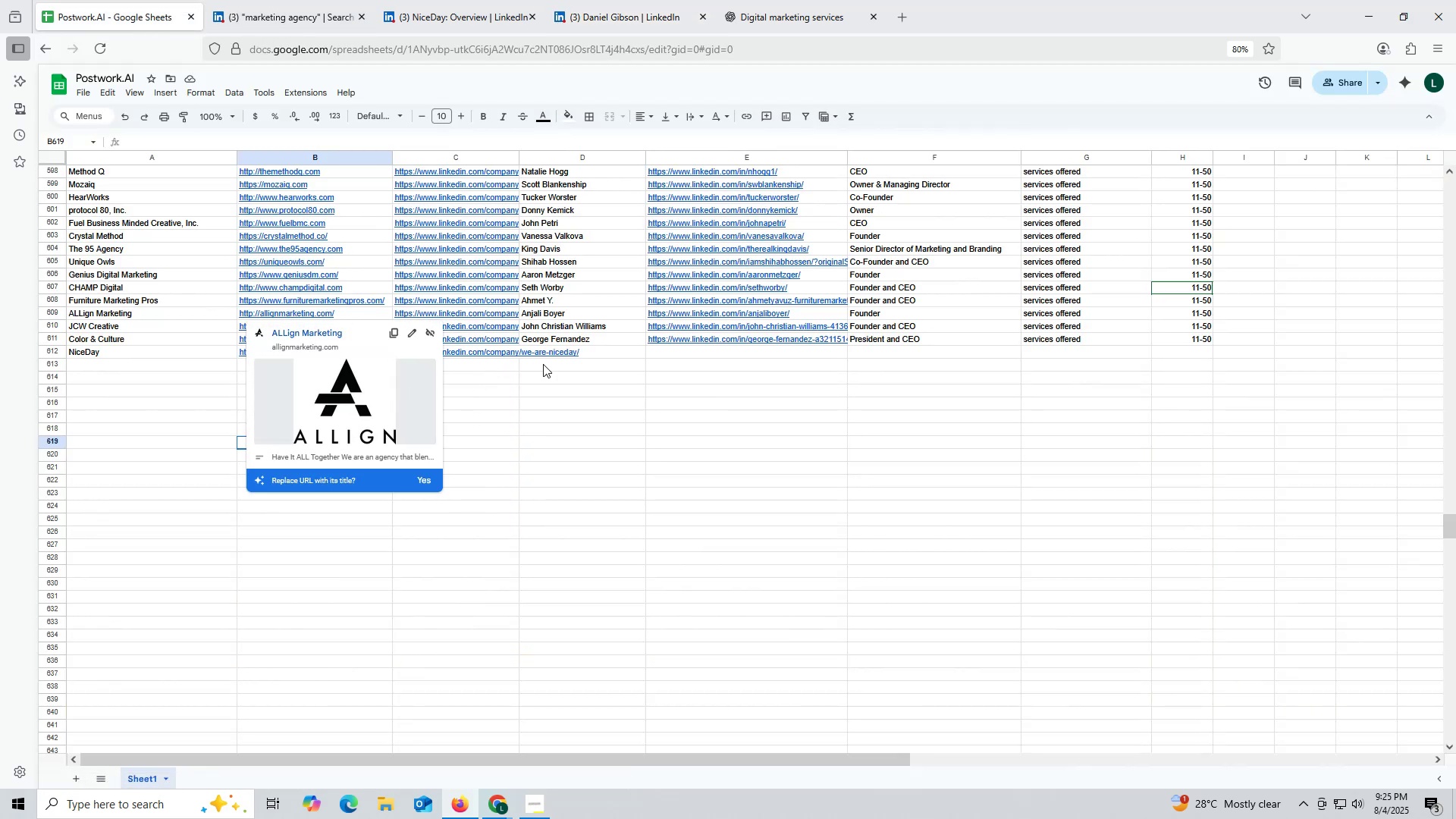 
double_click([621, 351])
 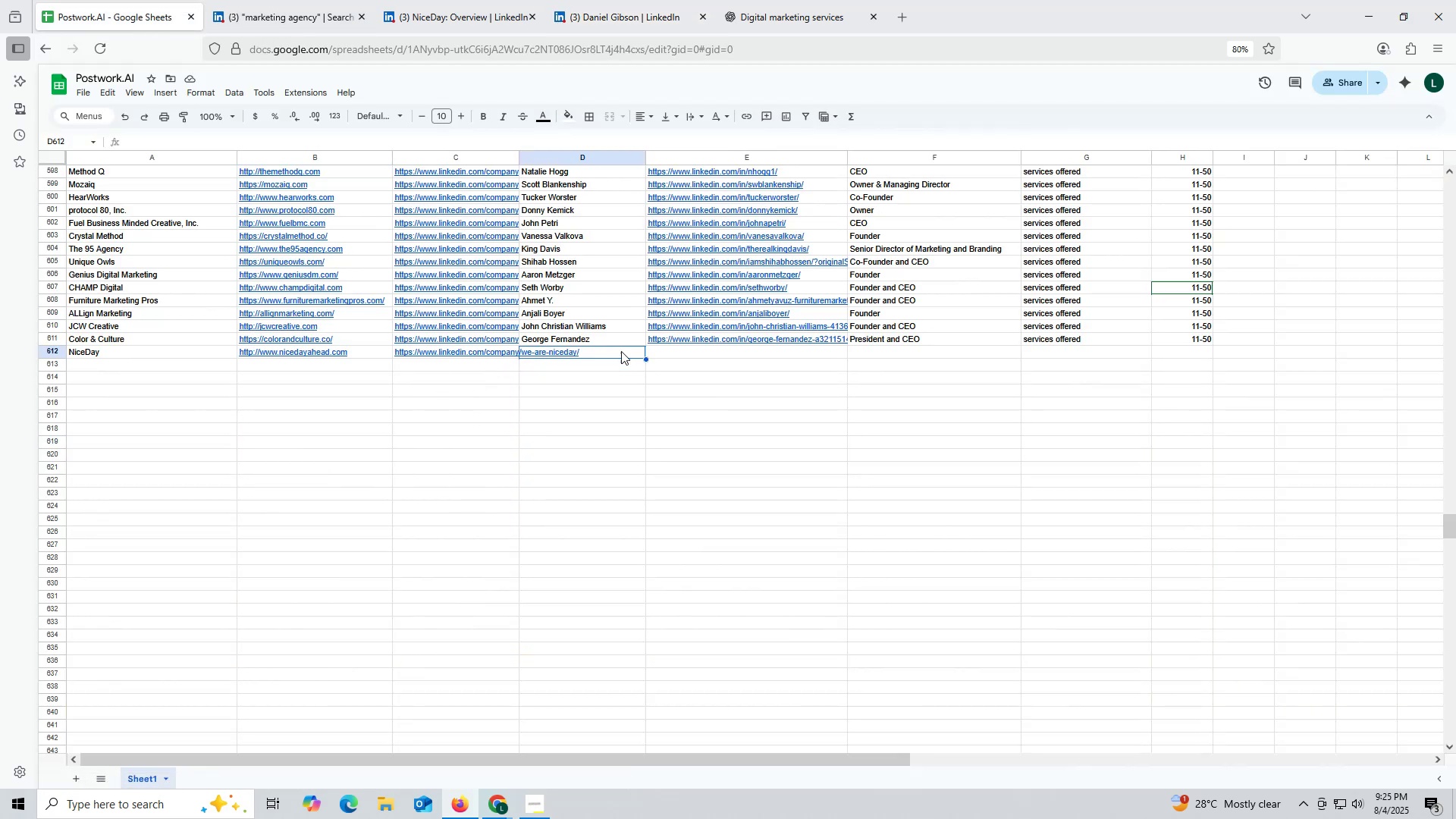 
triple_click([621, 351])
 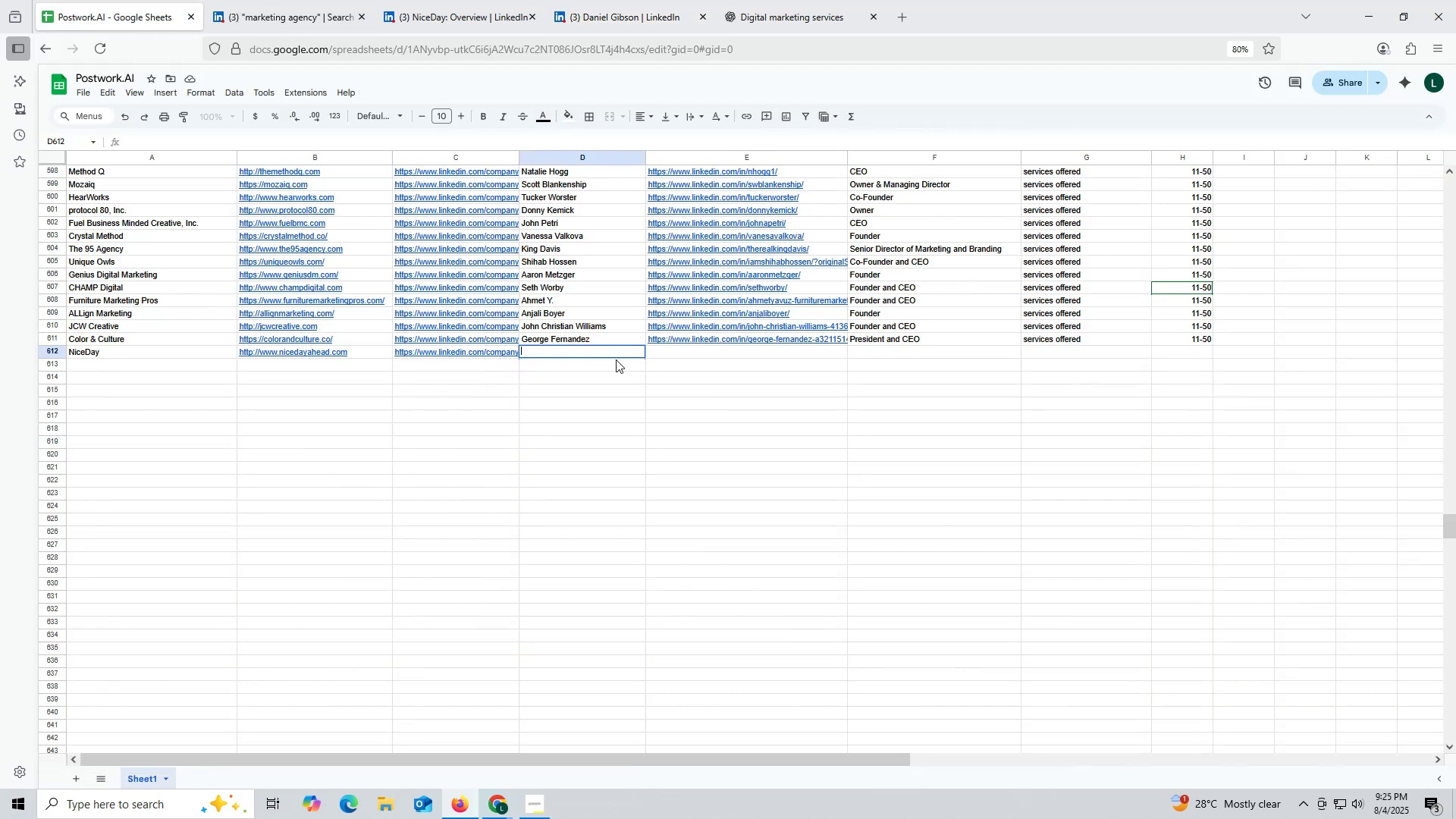 
key(Control+ControlLeft)
 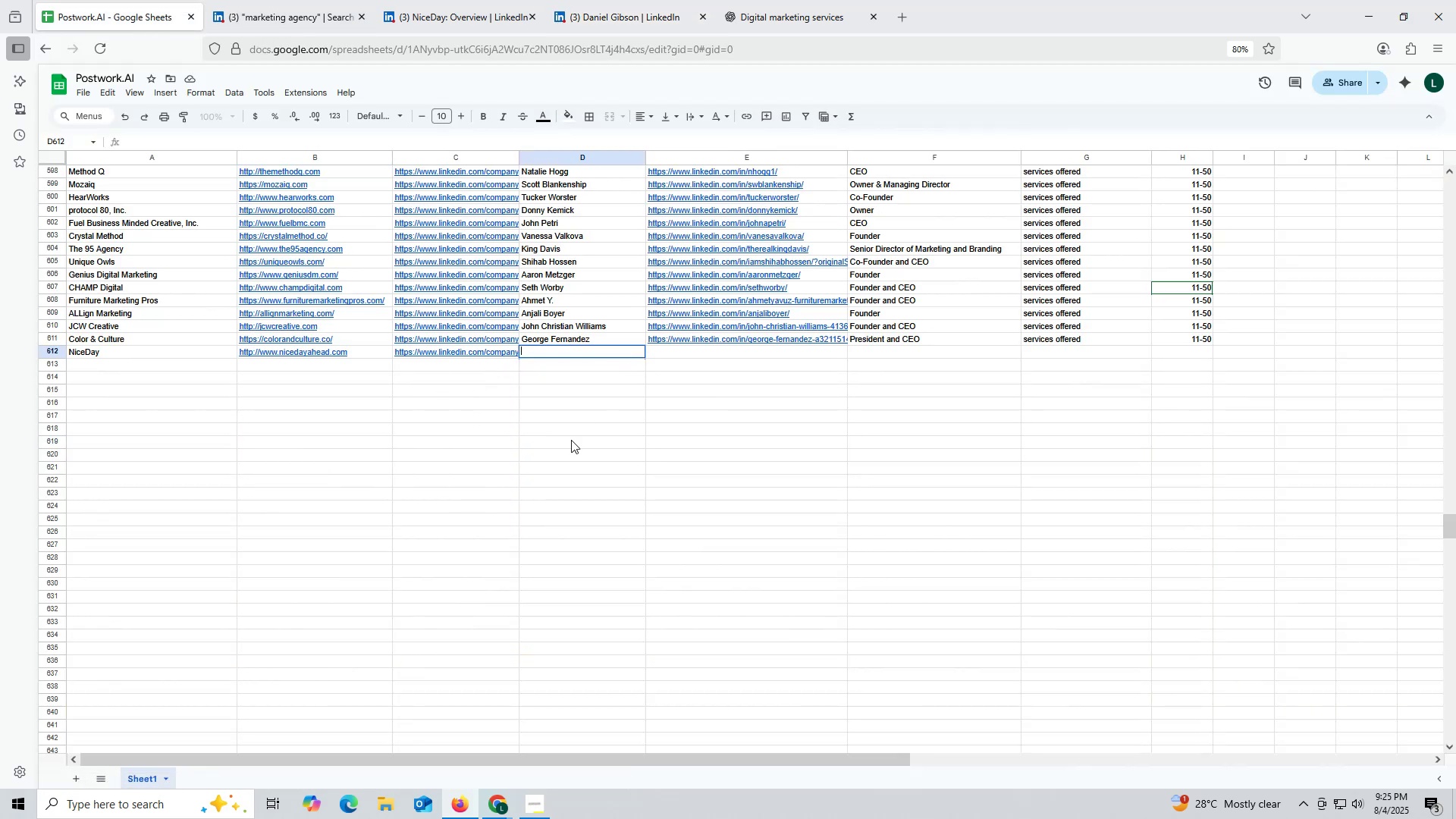 
key(Control+V)
 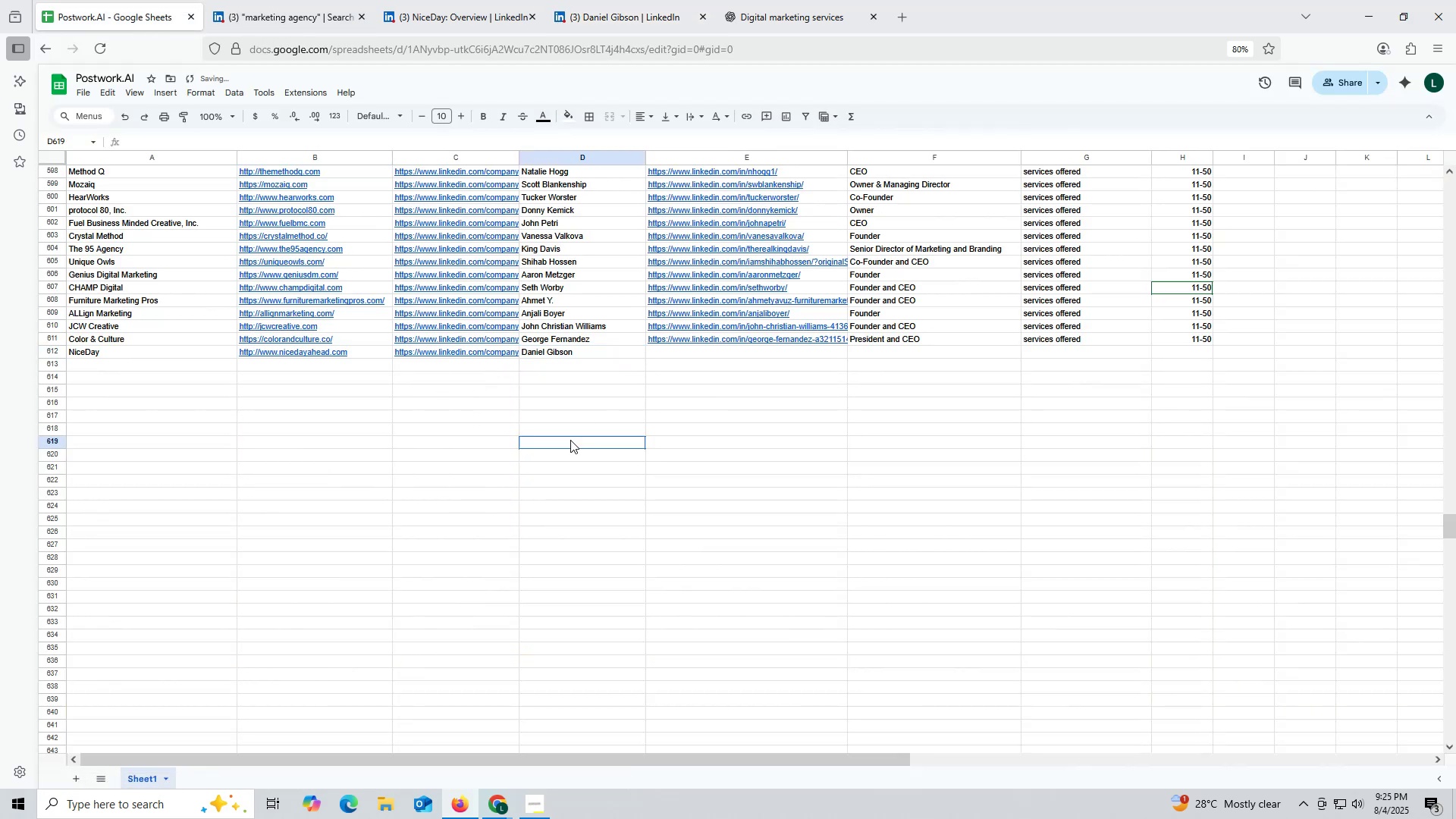 
triple_click([570, 440])
 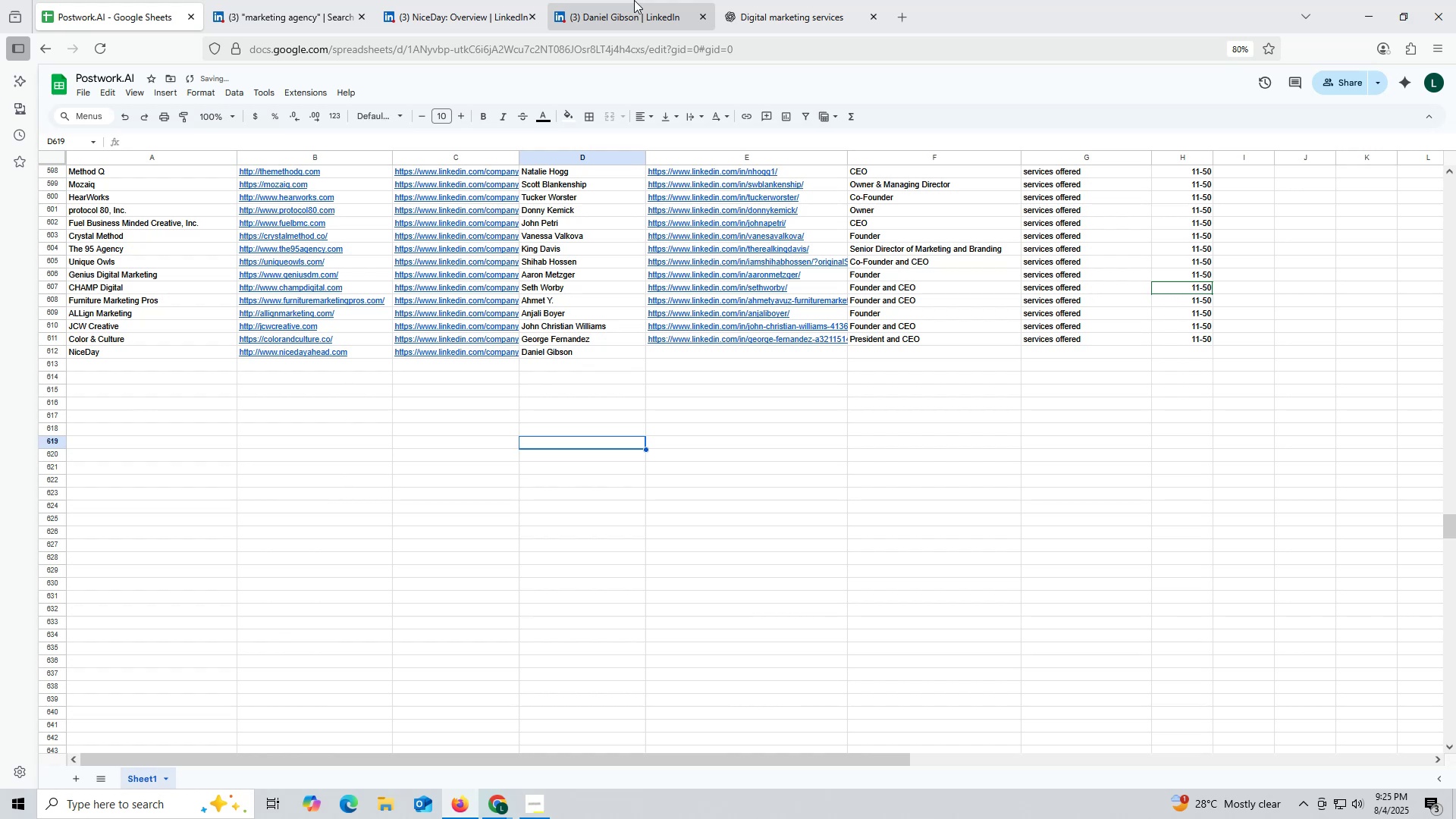 
left_click([623, 16])
 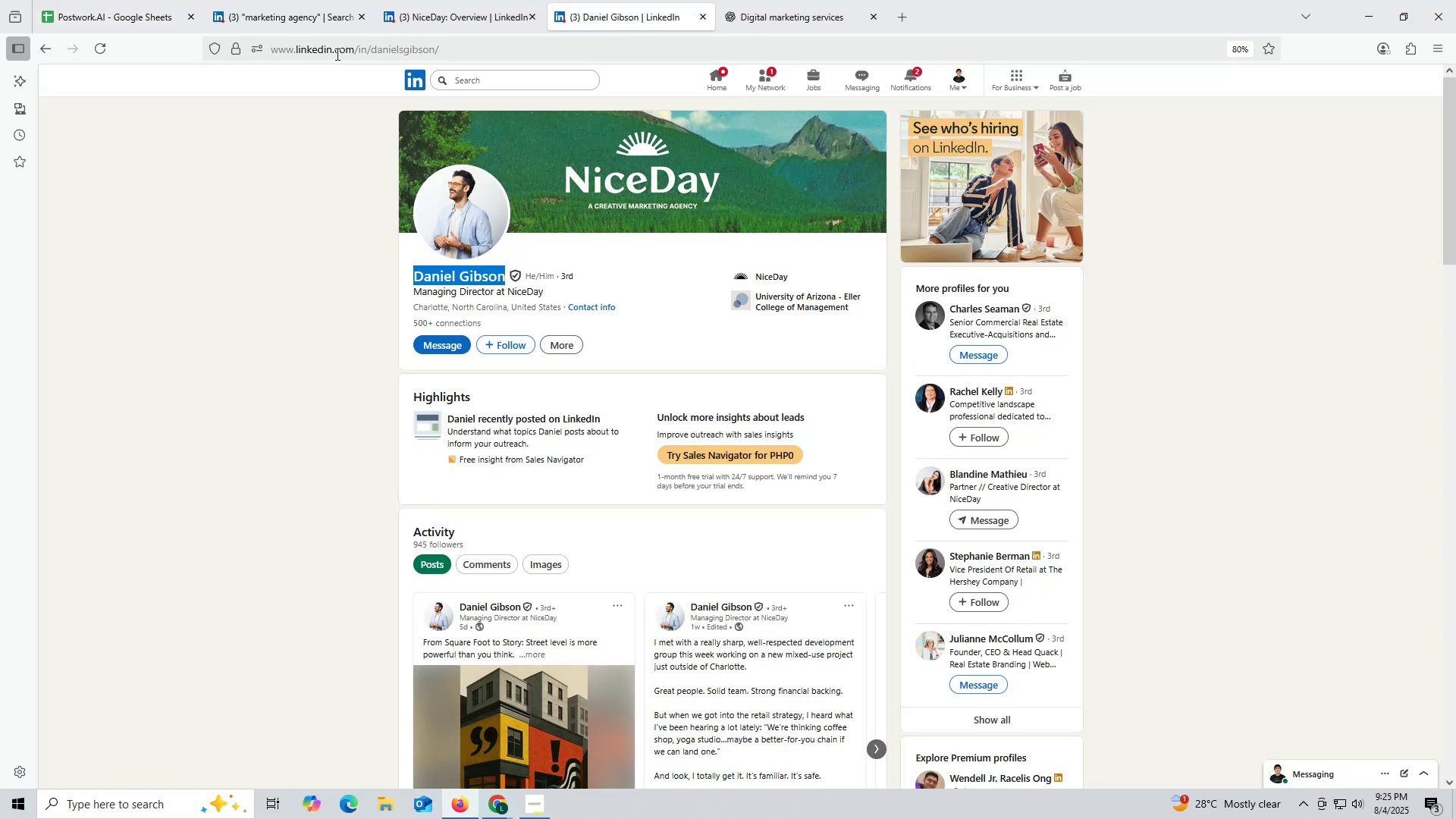 
double_click([336, 54])
 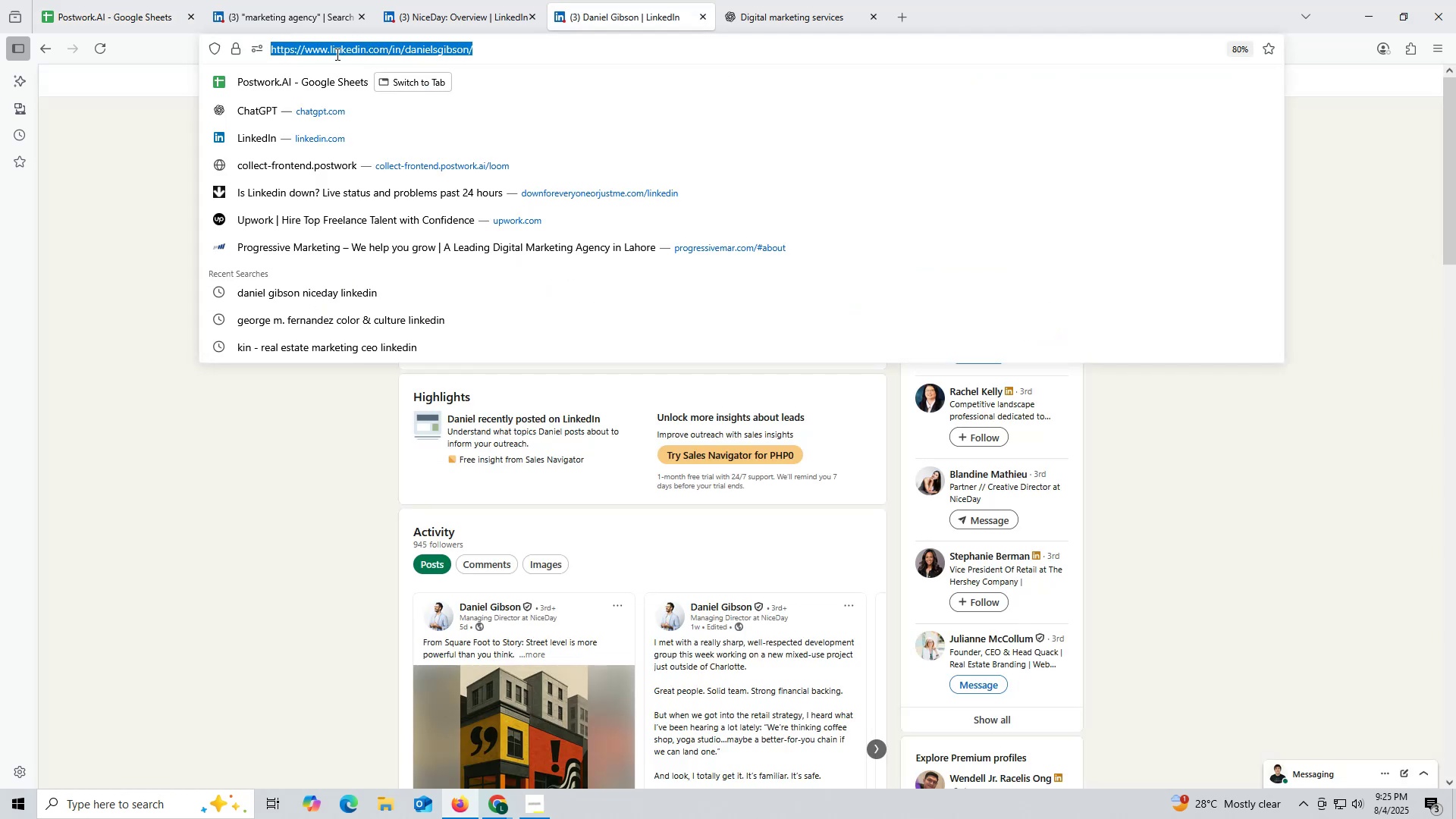 
triple_click([336, 54])
 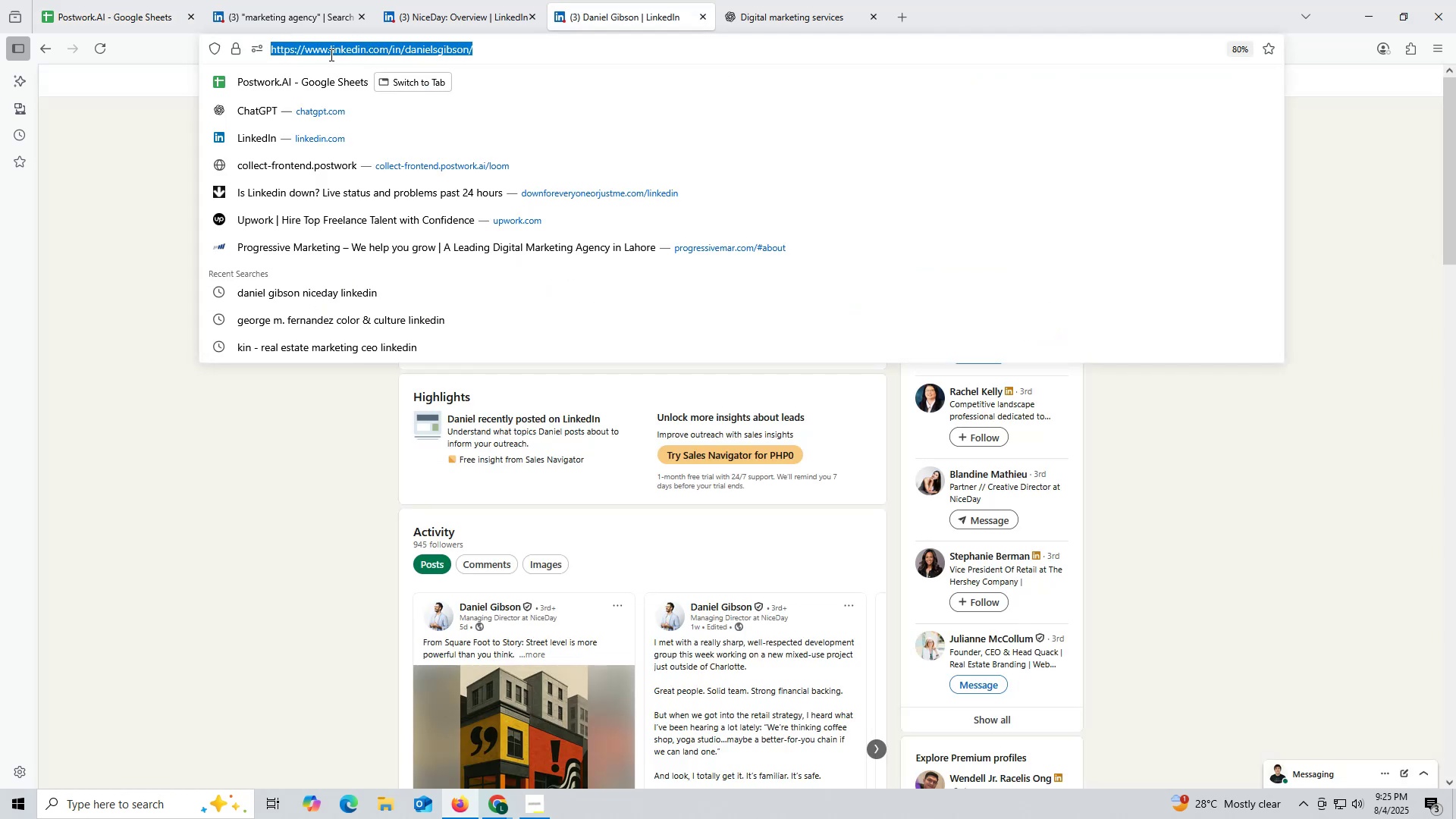 
key(Control+ControlLeft)
 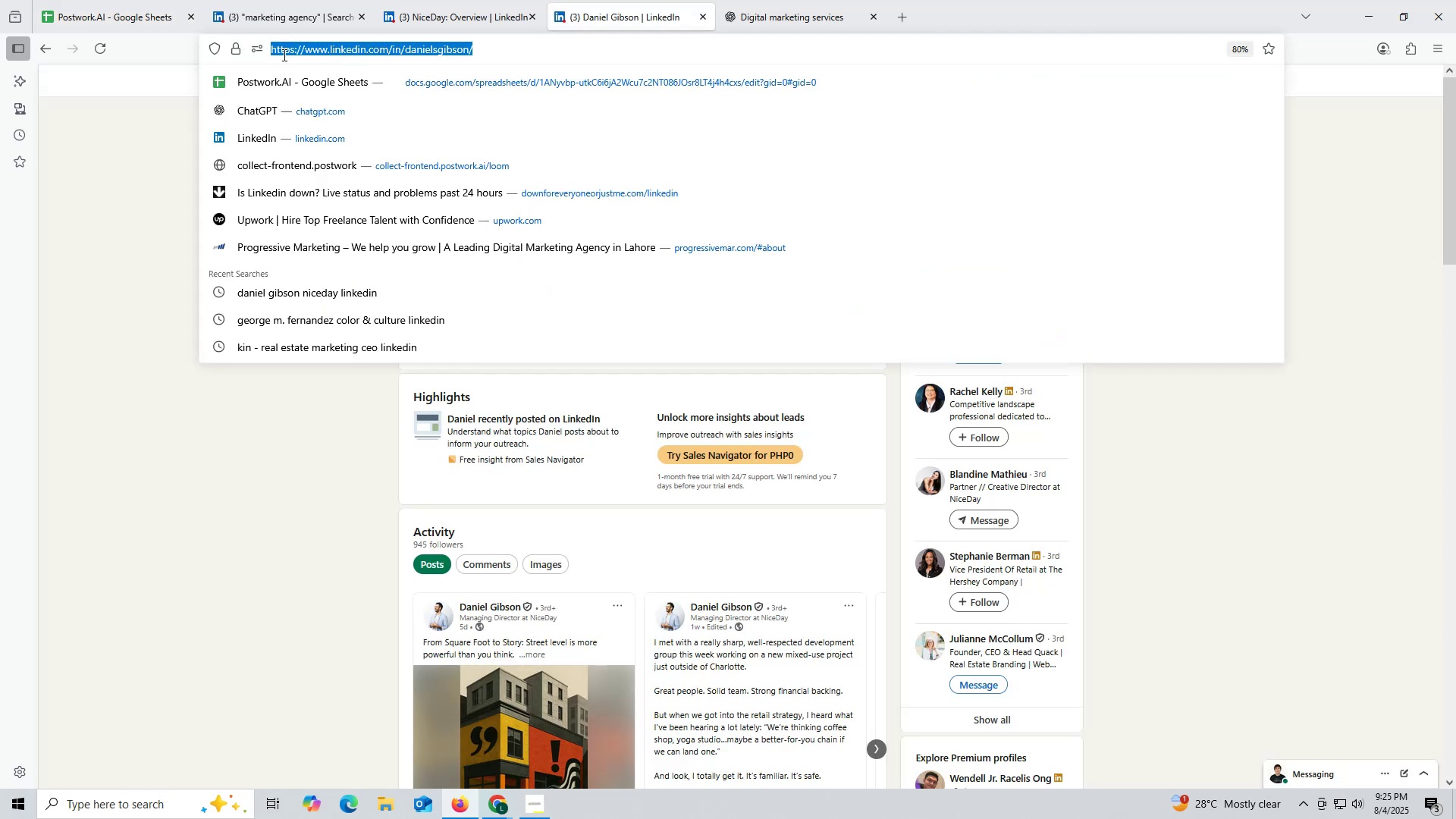 
key(Control+C)
 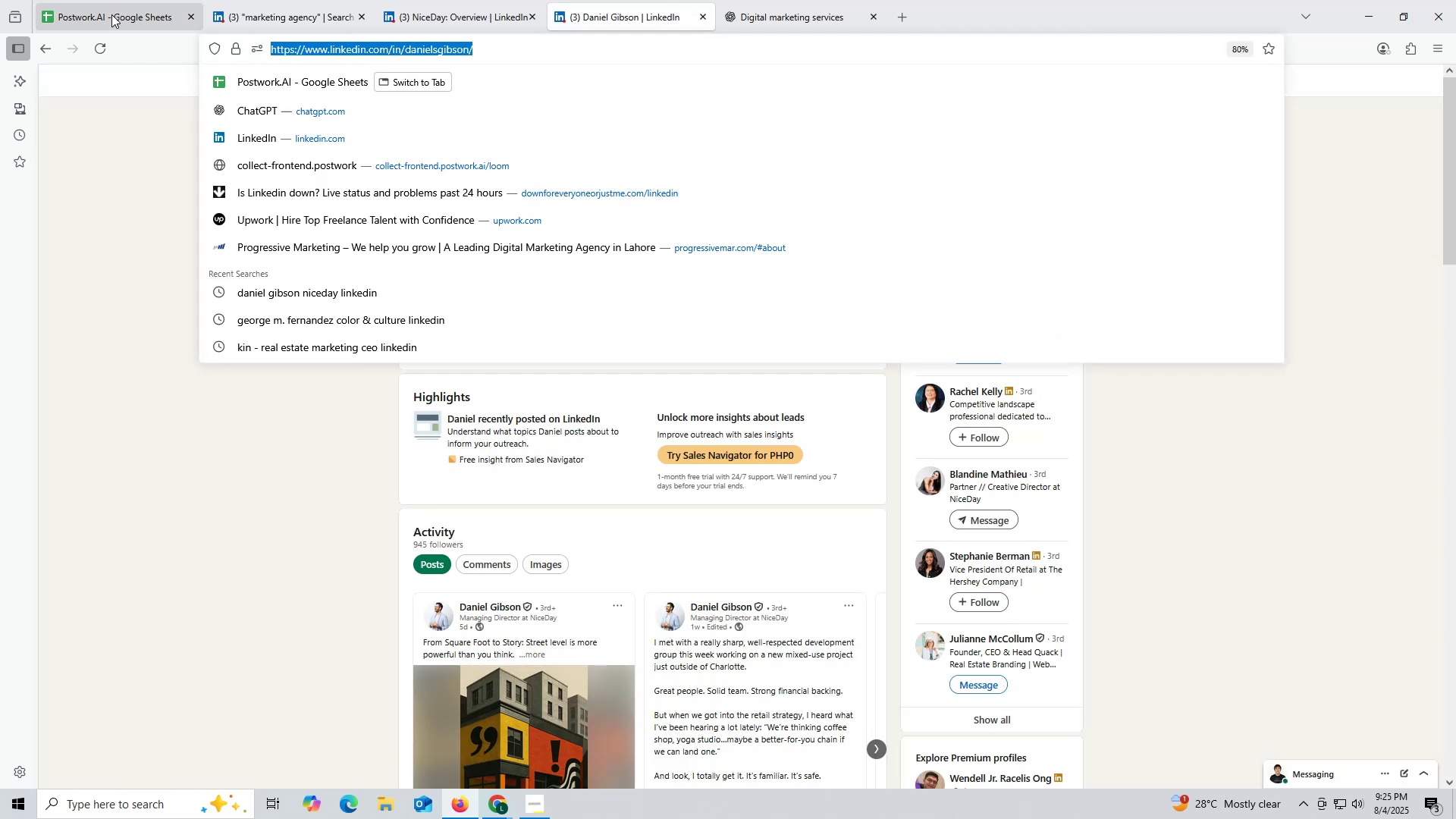 
left_click([111, 14])
 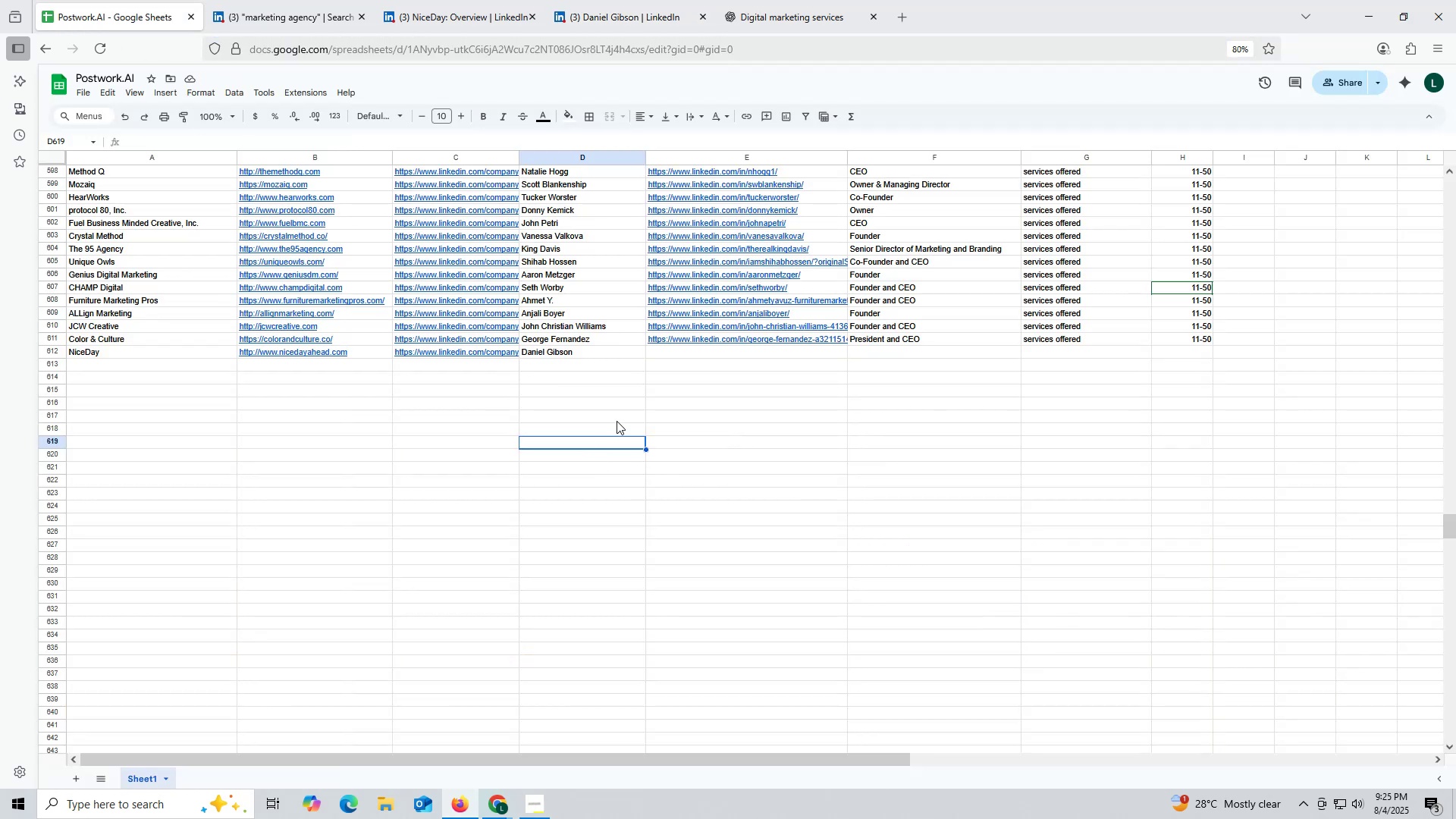 
wait(5.07)
 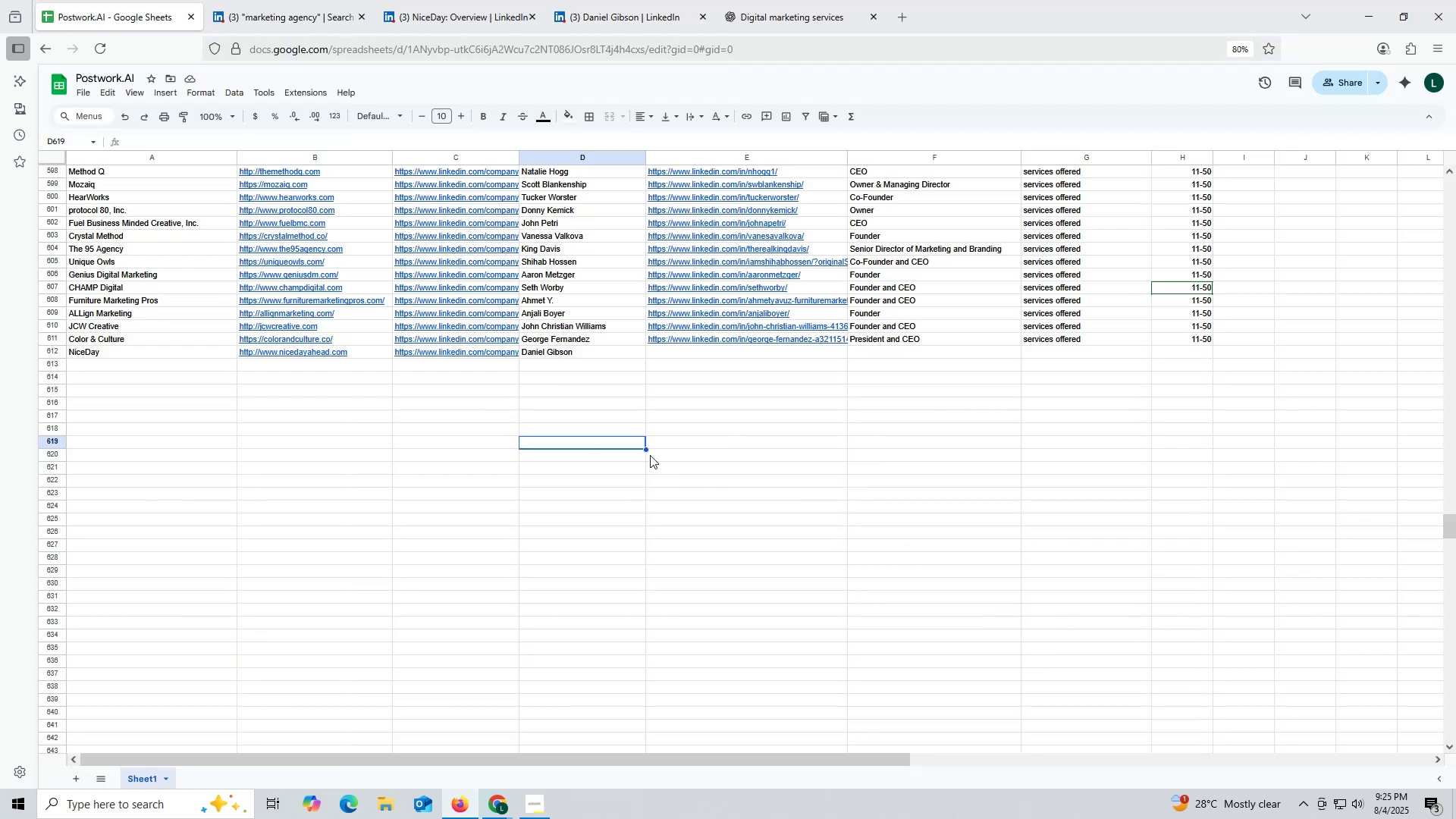 
double_click([690, 354])
 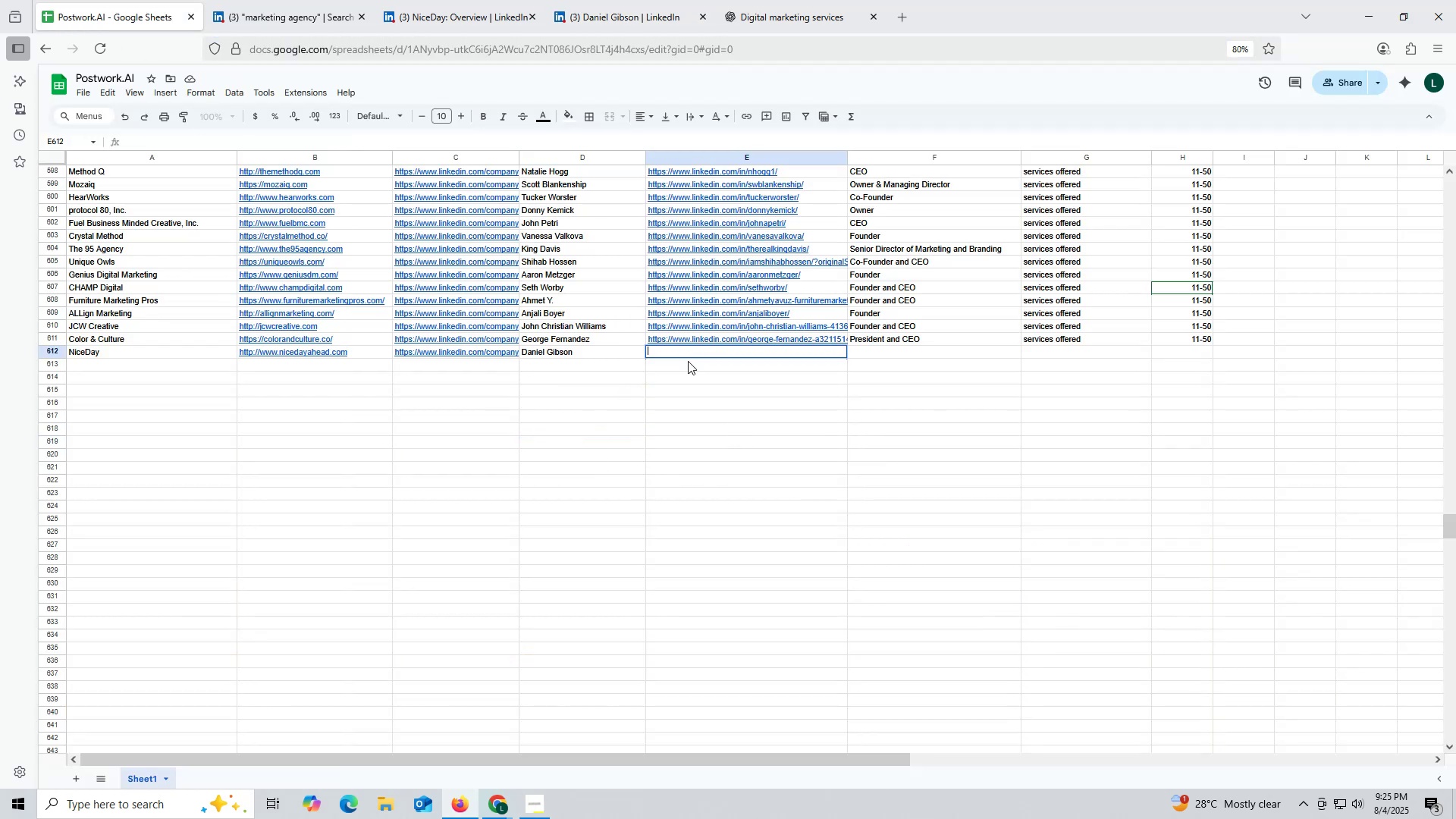 
key(Control+ControlLeft)
 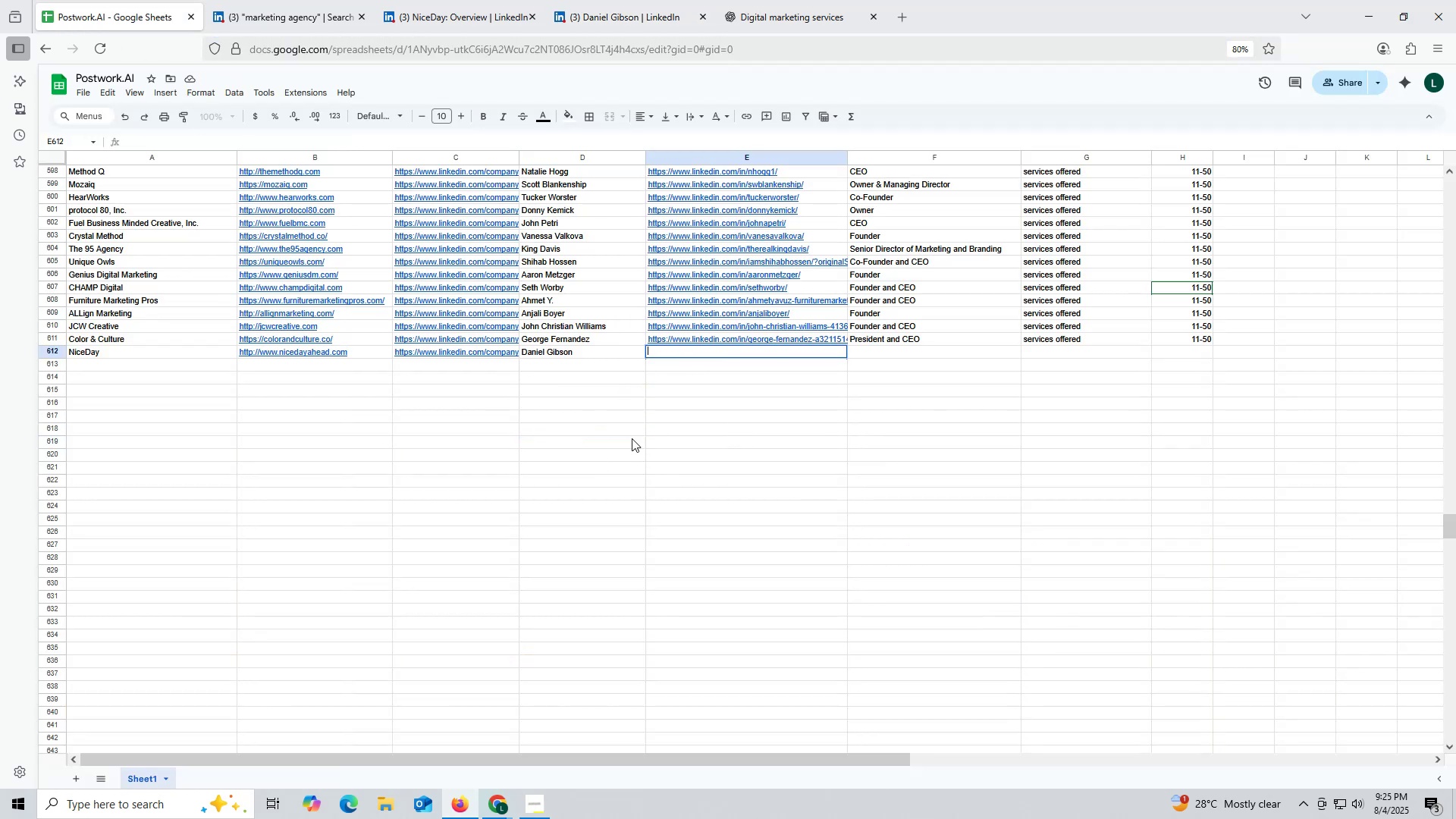 
key(Control+V)
 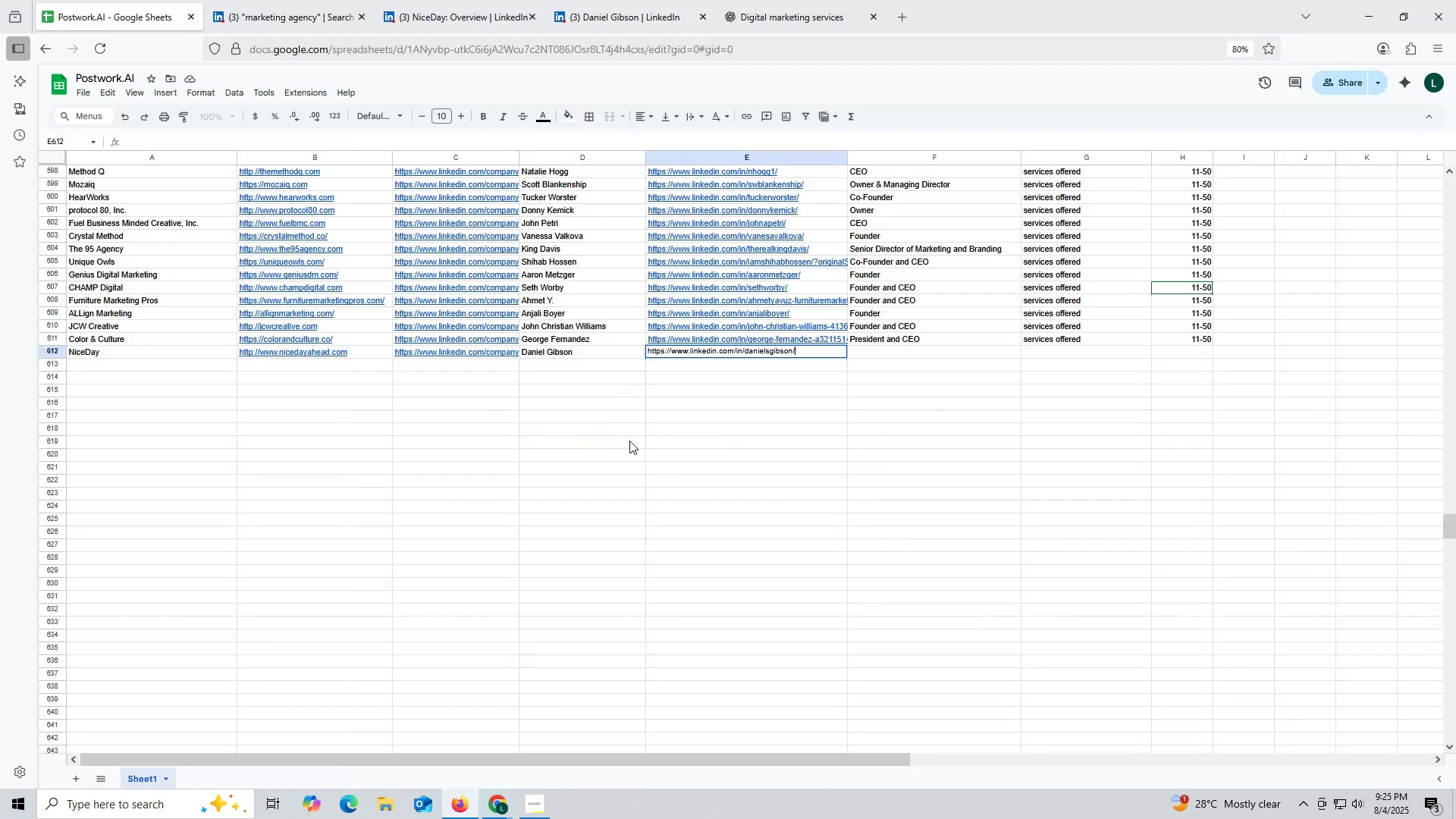 
triple_click([629, 441])
 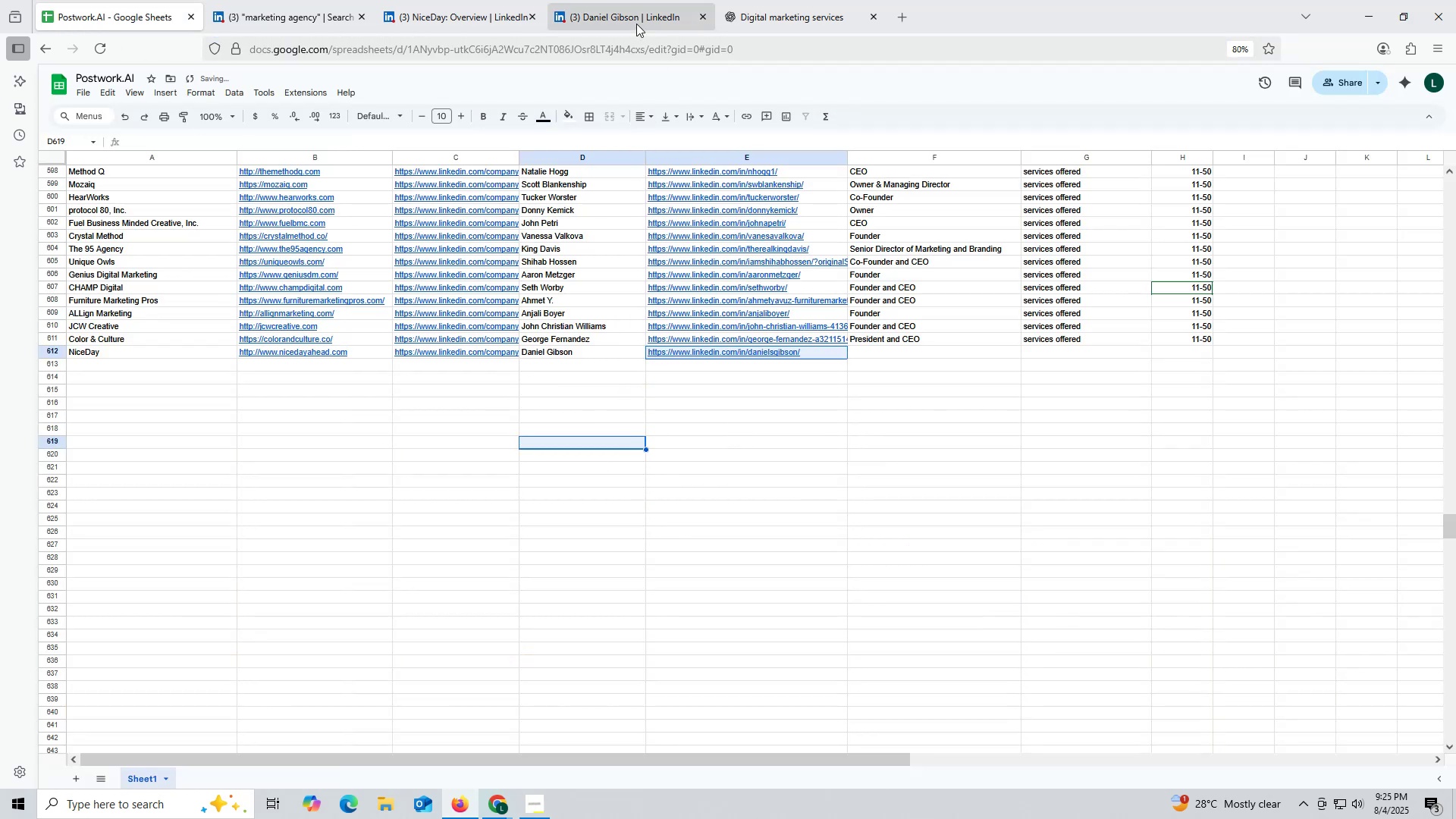 
left_click([629, 13])
 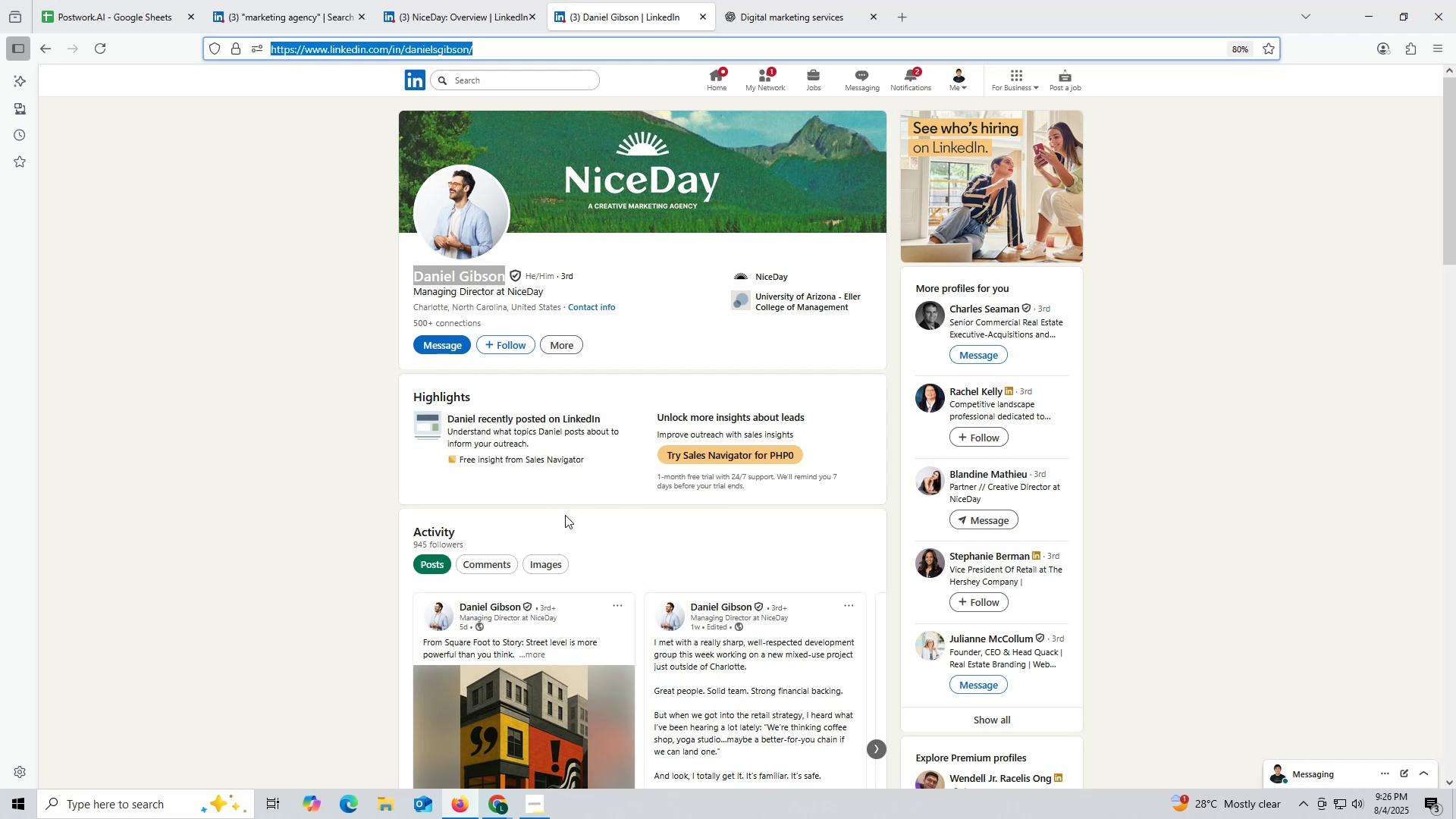 
scroll: coordinate [574, 475], scroll_direction: down, amount: 6.0
 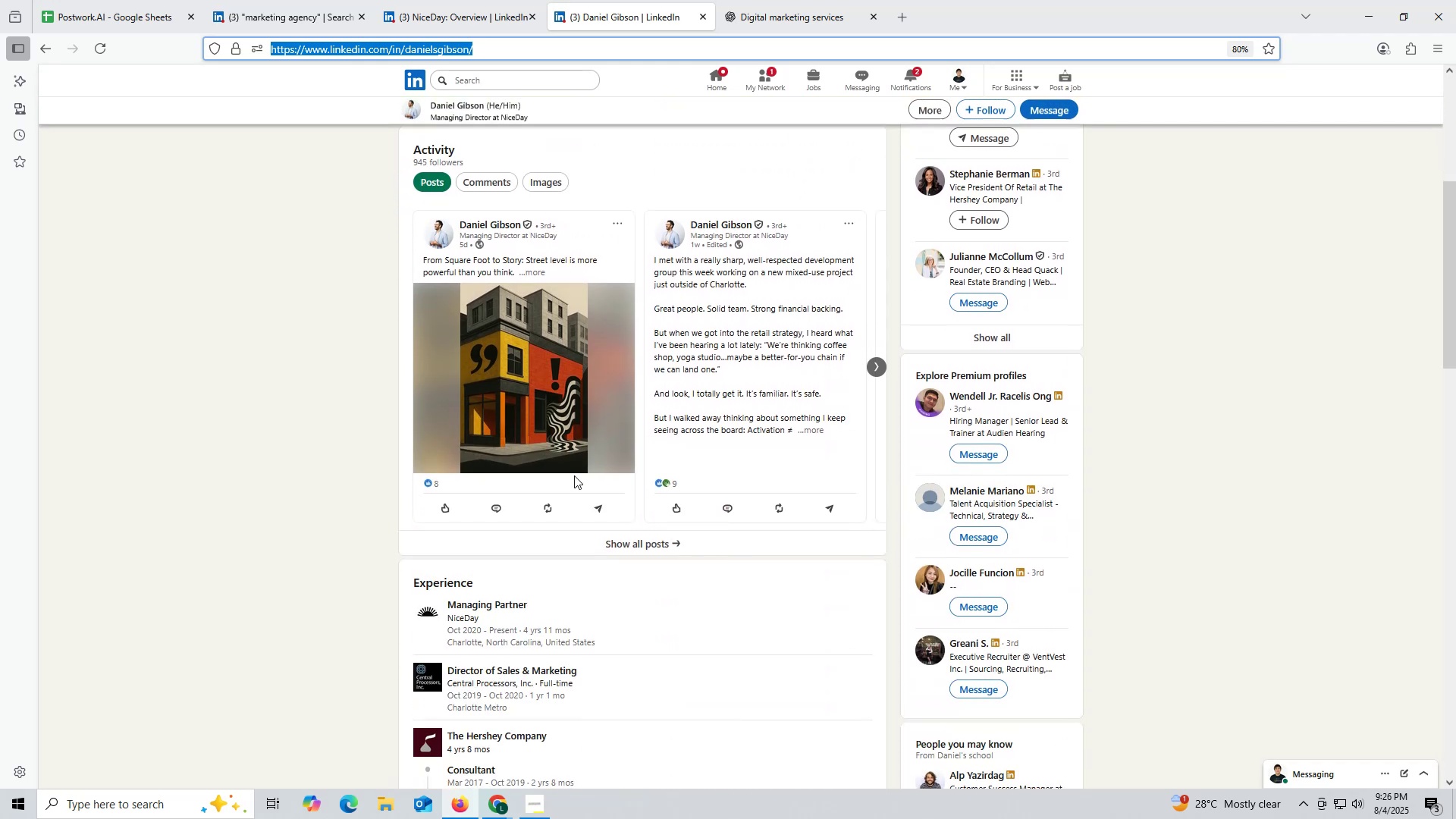 
scroll: coordinate [552, 436], scroll_direction: up, amount: 15.0
 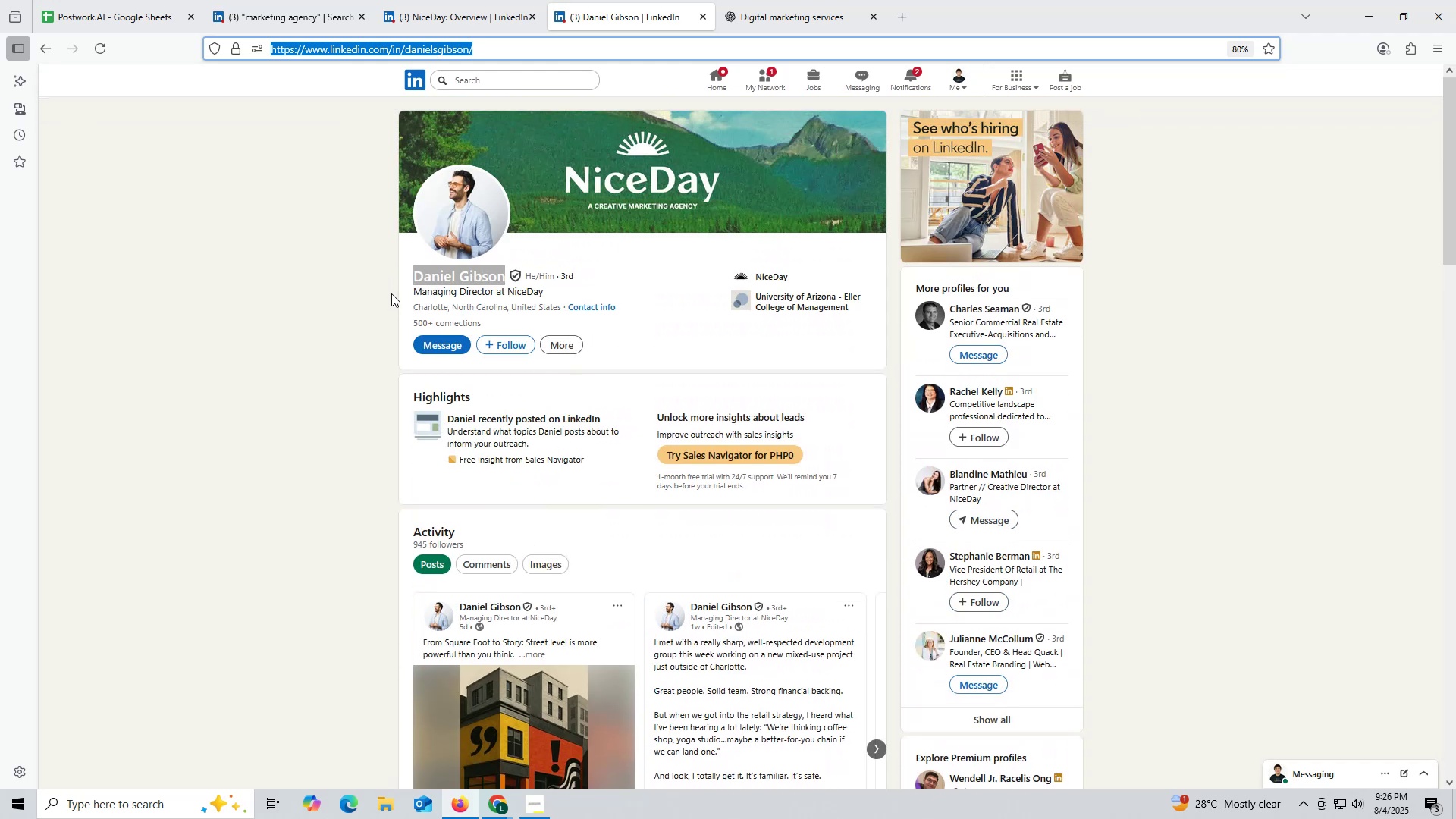 
left_click_drag(start_coordinate=[394, 281], to_coordinate=[494, 289])
 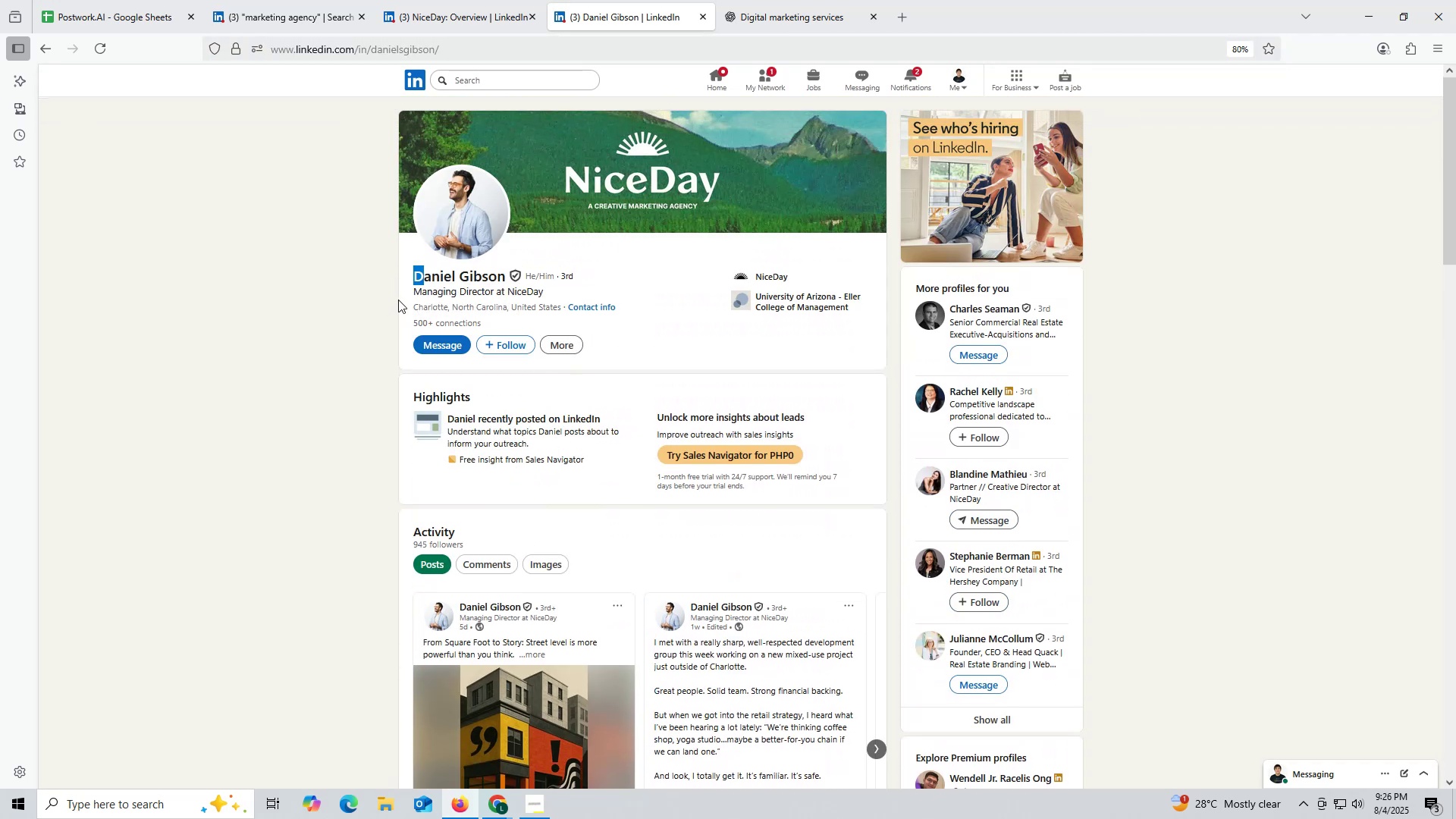 
left_click([403, 297])
 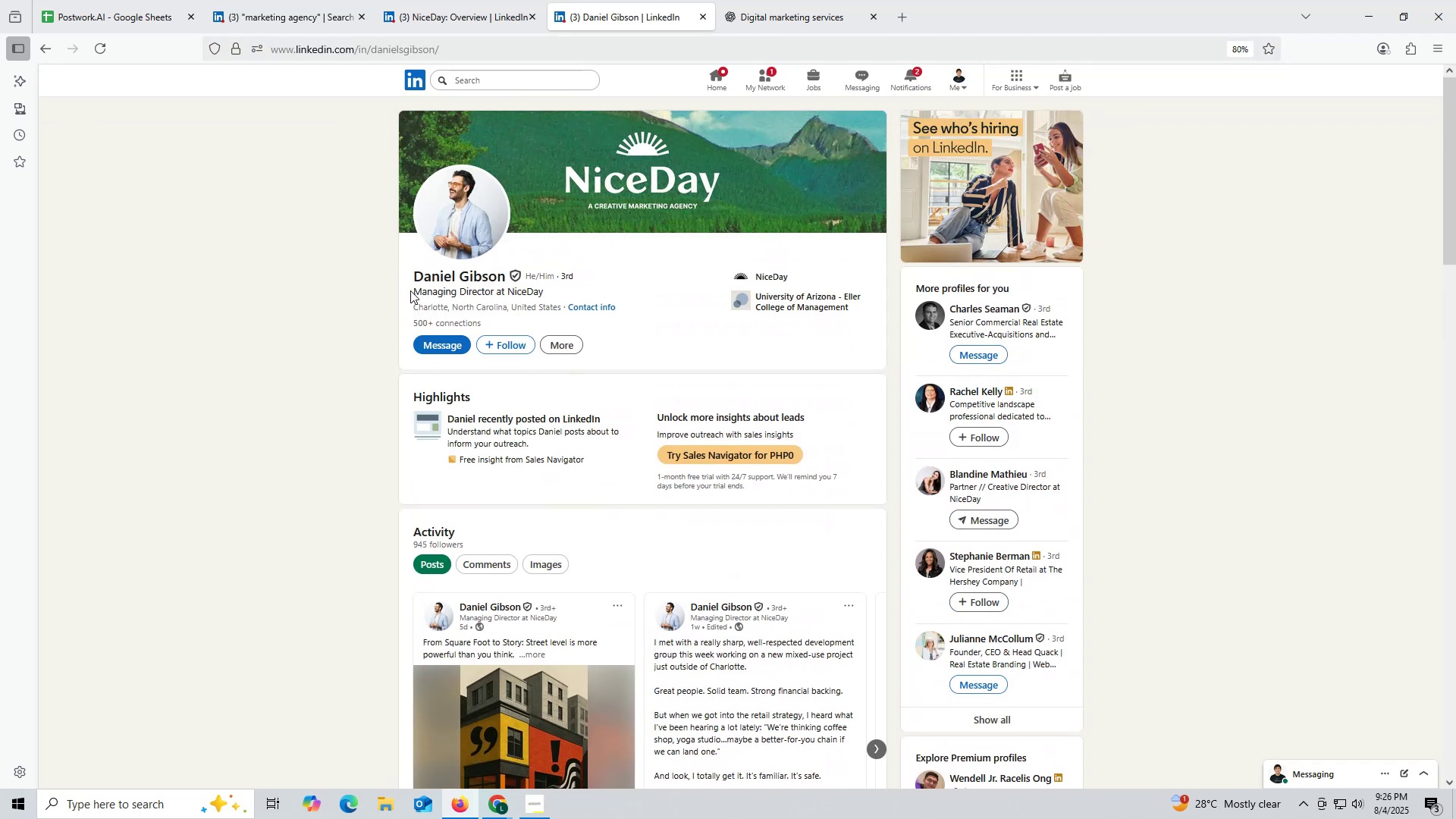 
left_click_drag(start_coordinate=[410, 290], to_coordinate=[495, 289])
 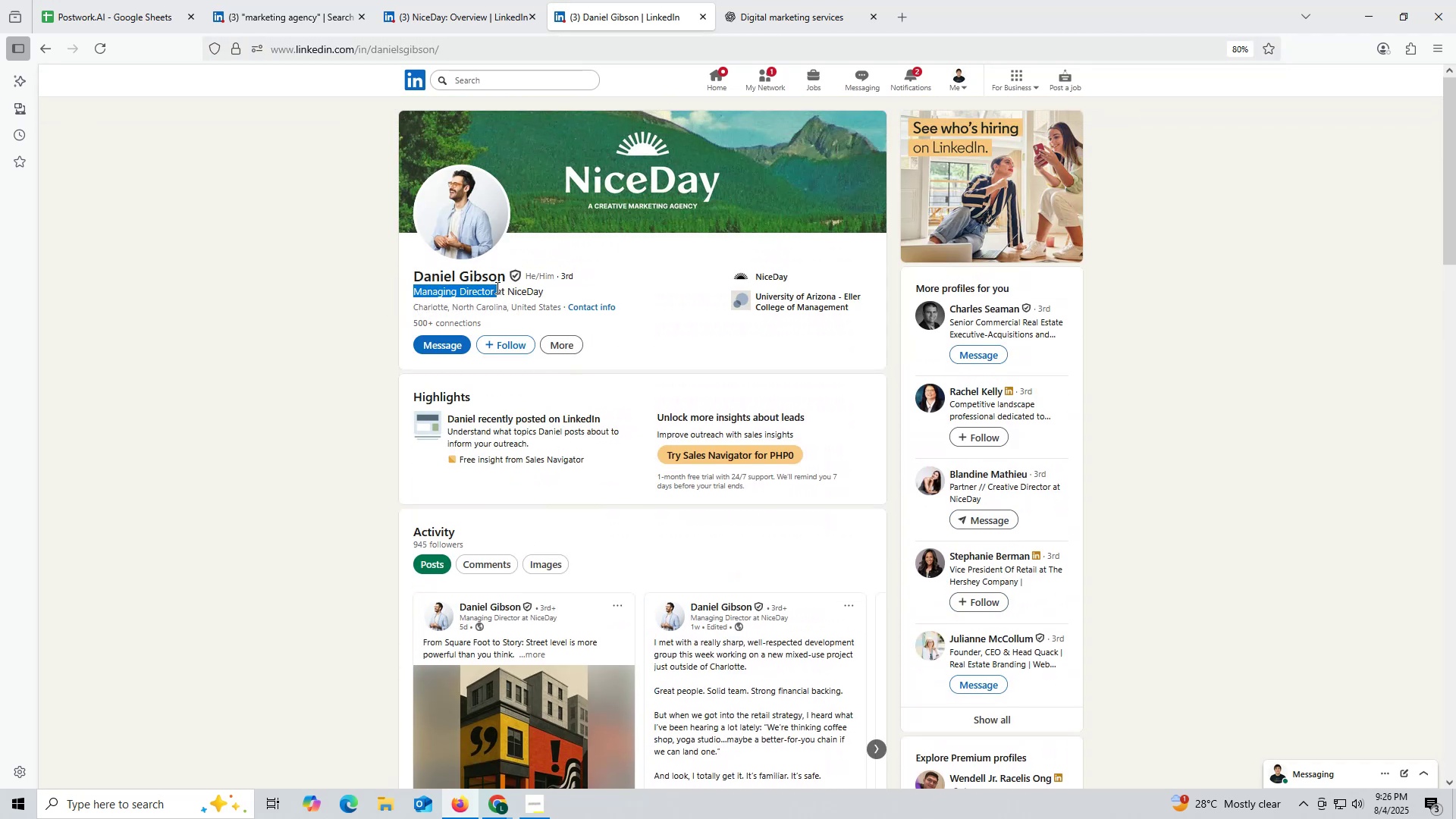 
key(Control+ControlLeft)
 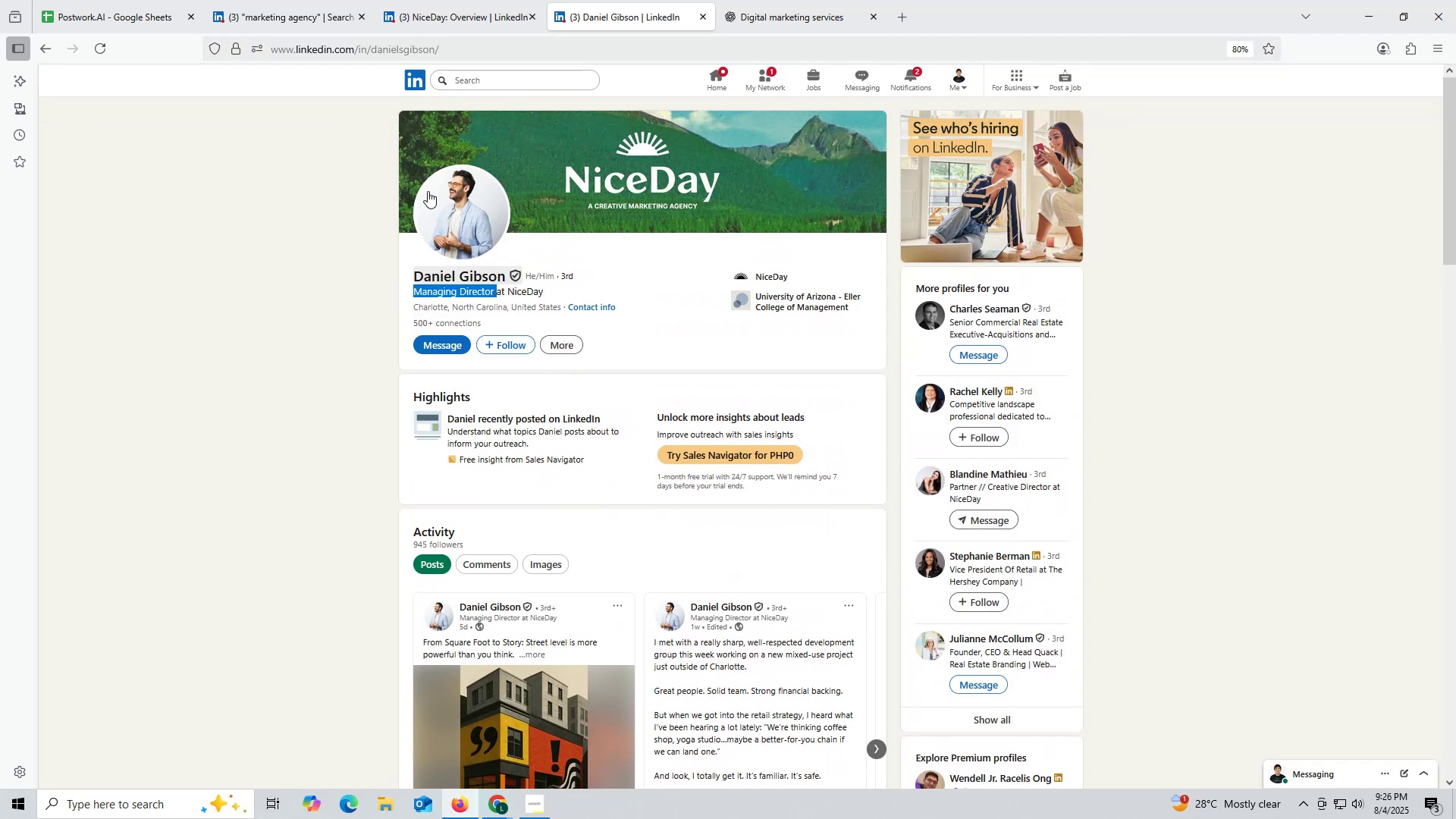 
key(Control+C)
 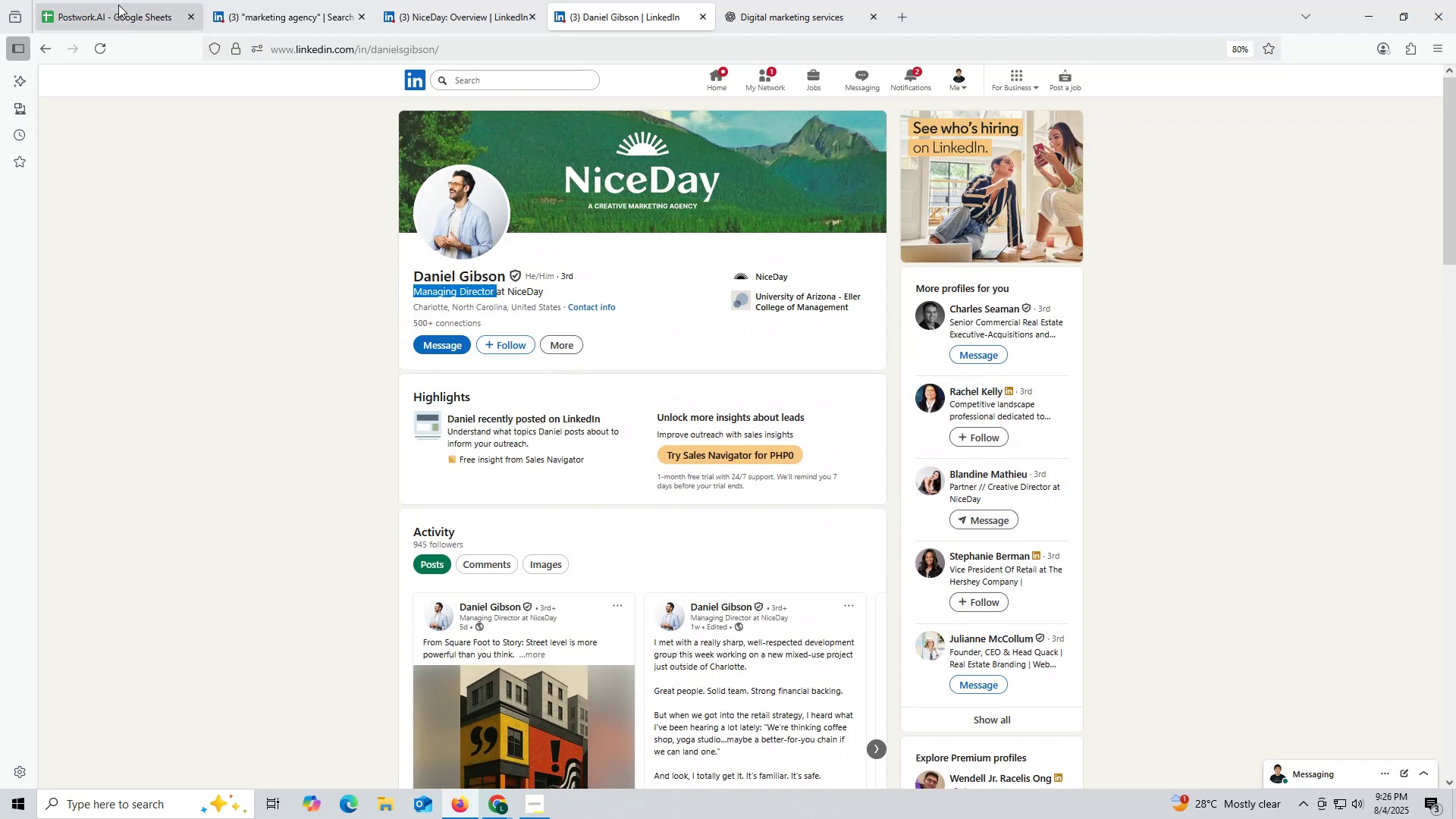 
left_click([118, 5])
 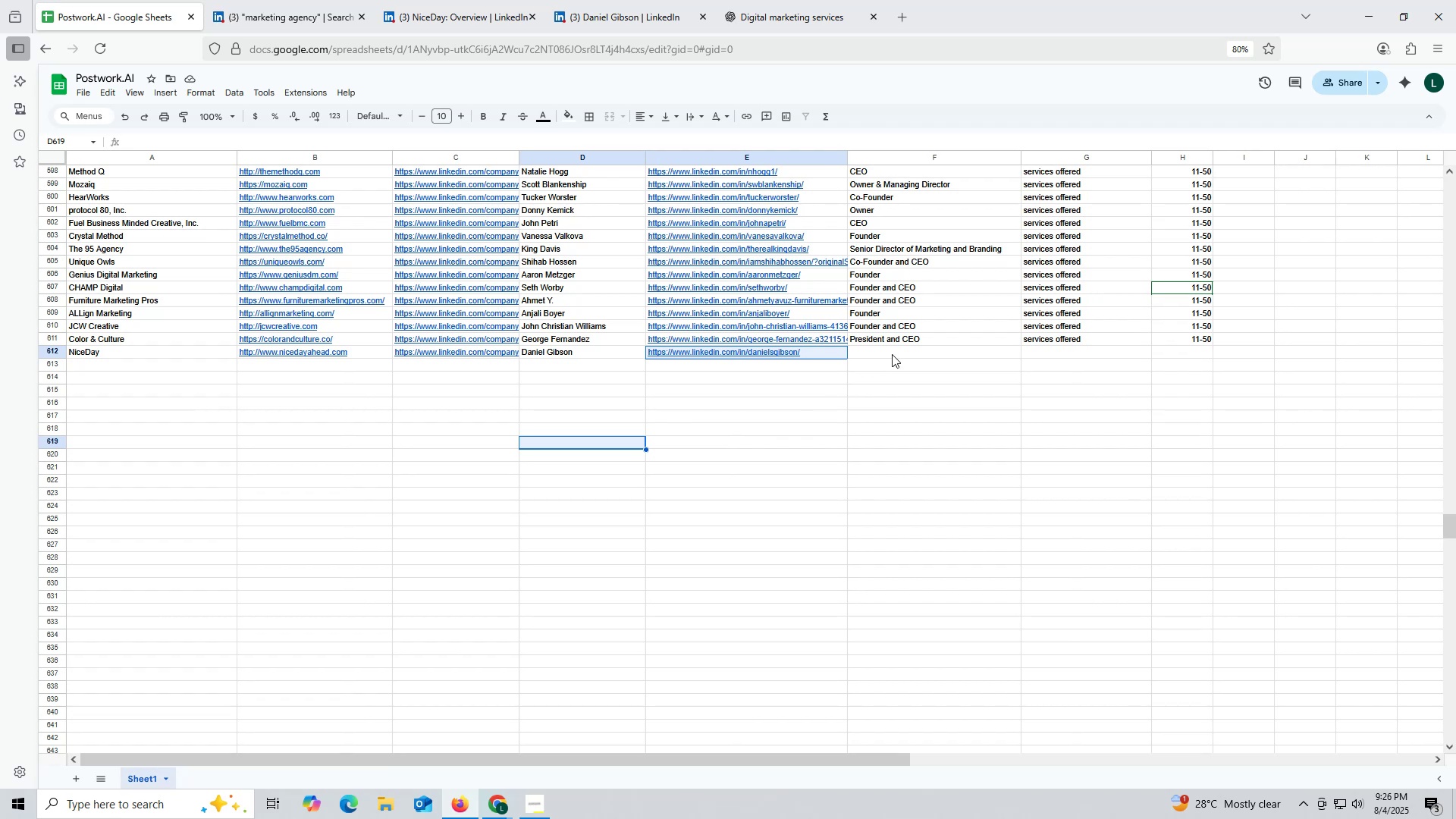 
double_click([892, 353])
 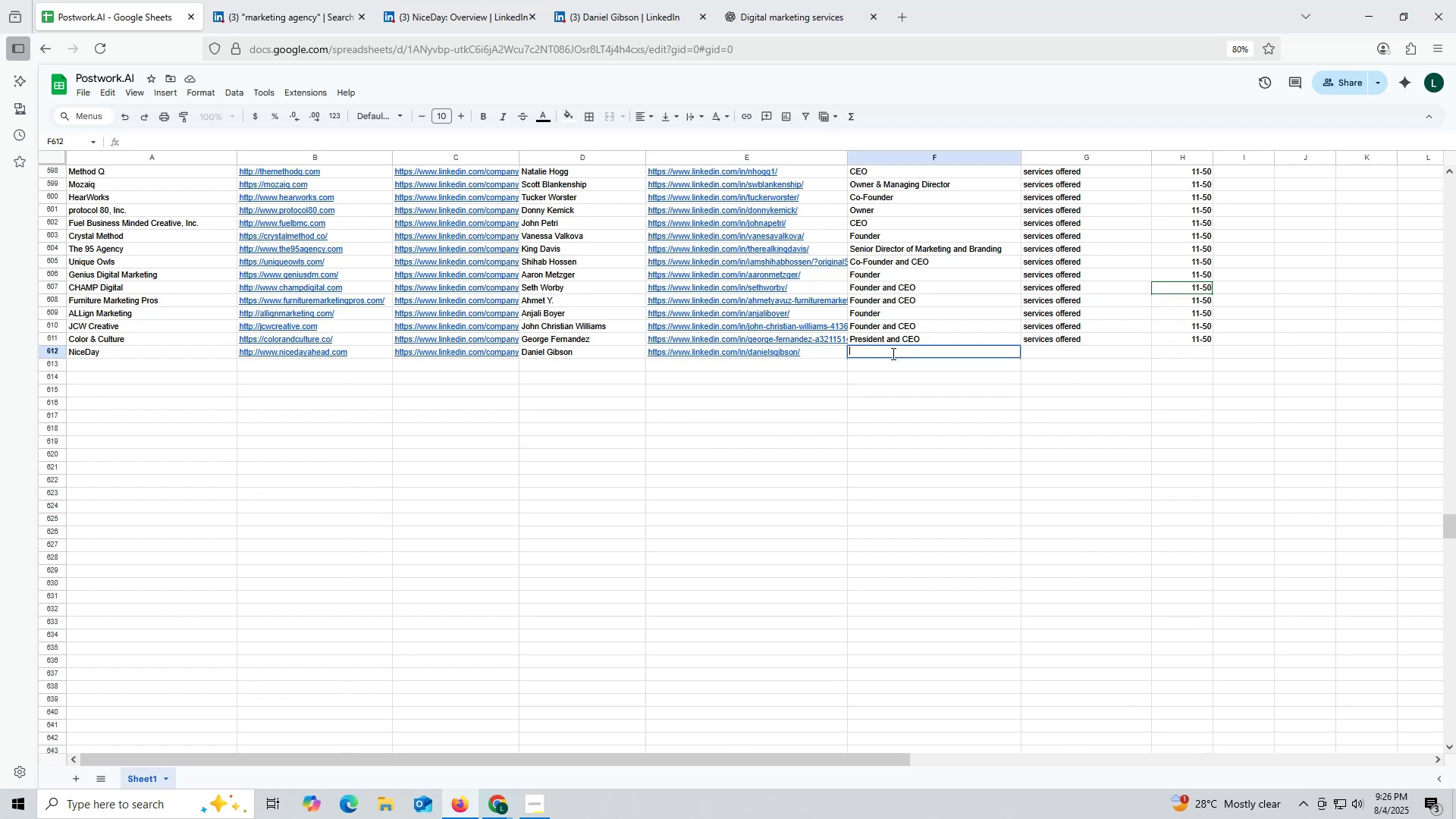 
key(Control+ControlLeft)
 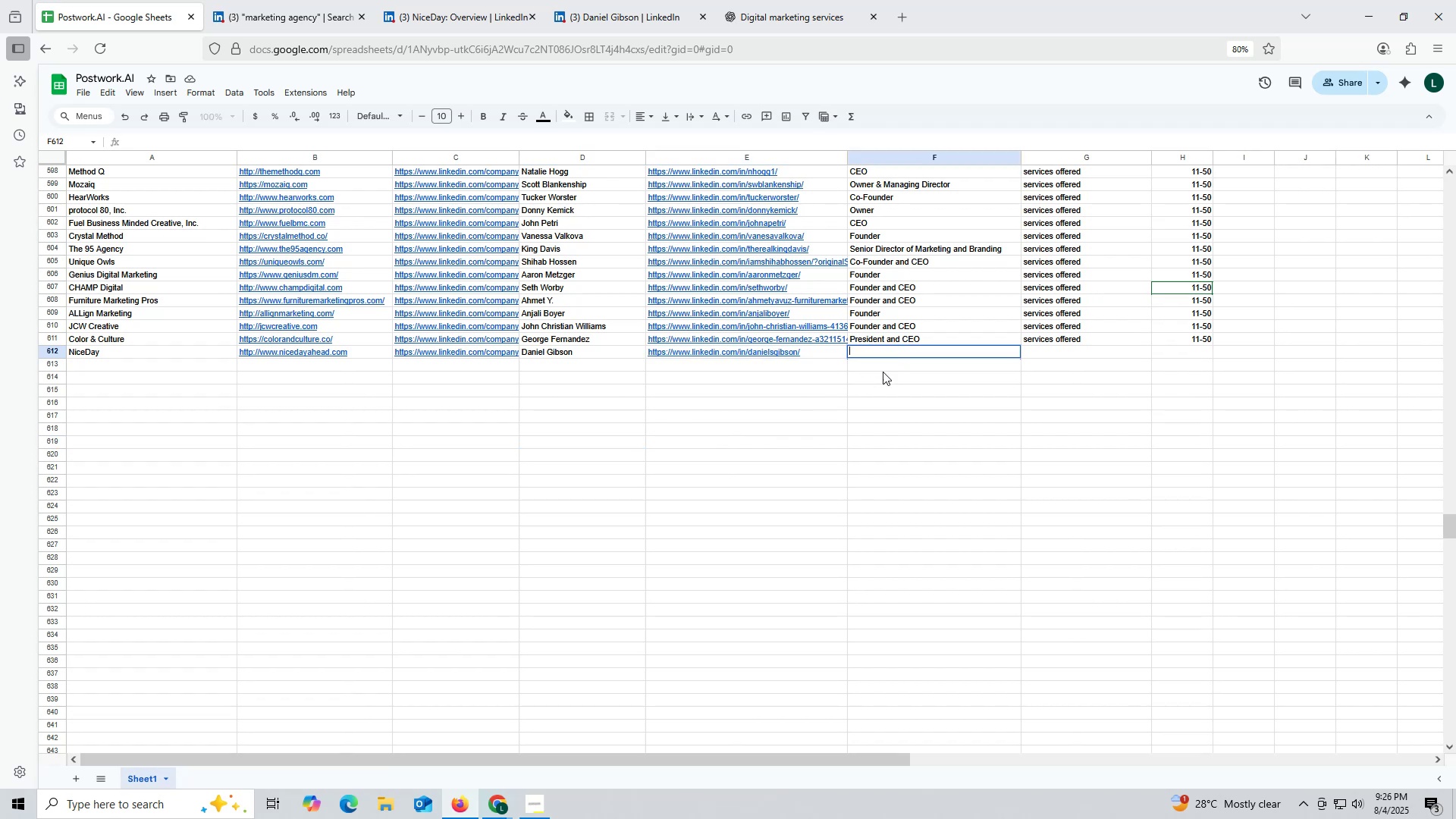 
key(Control+V)
 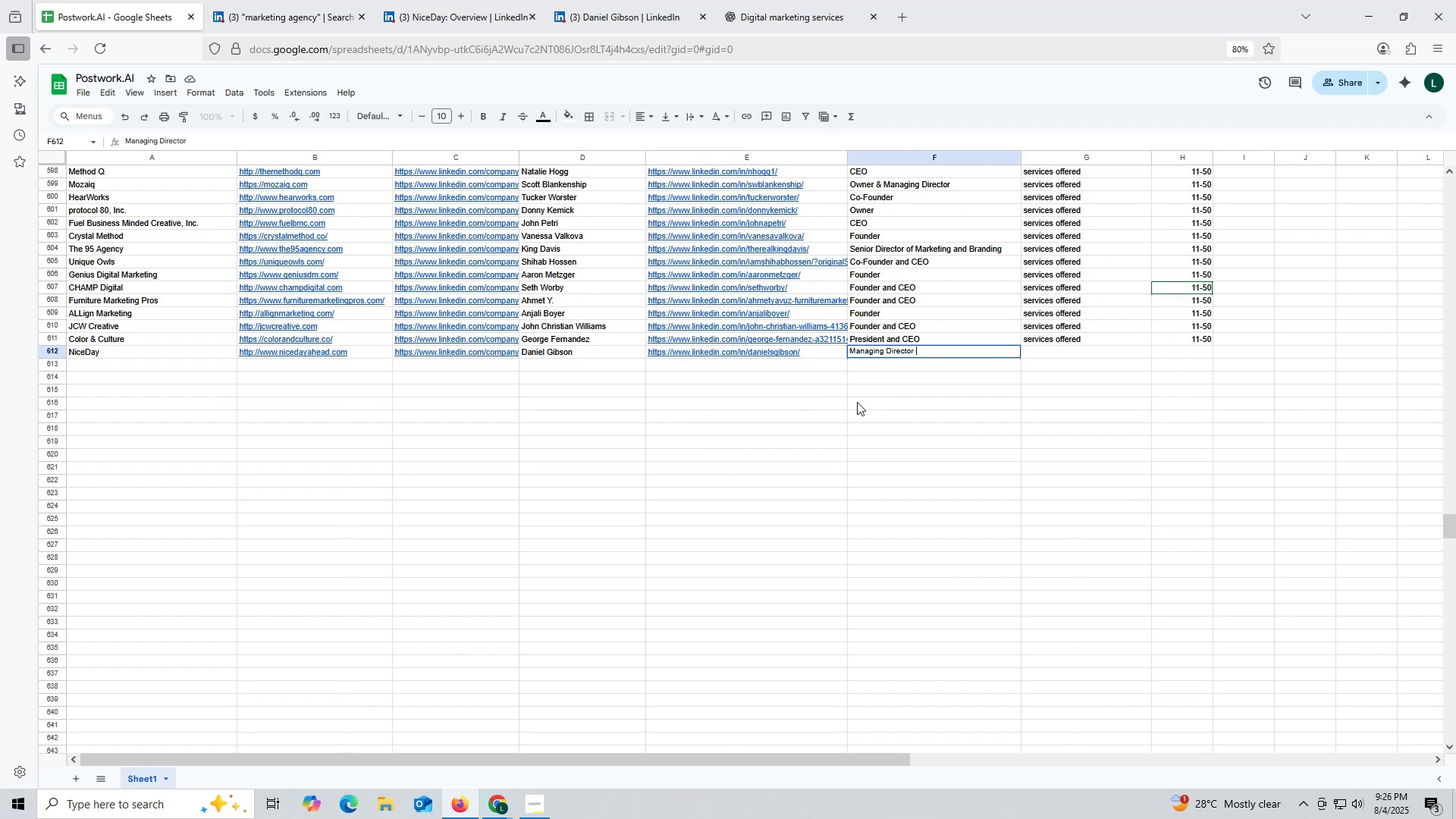 
triple_click([857, 402])
 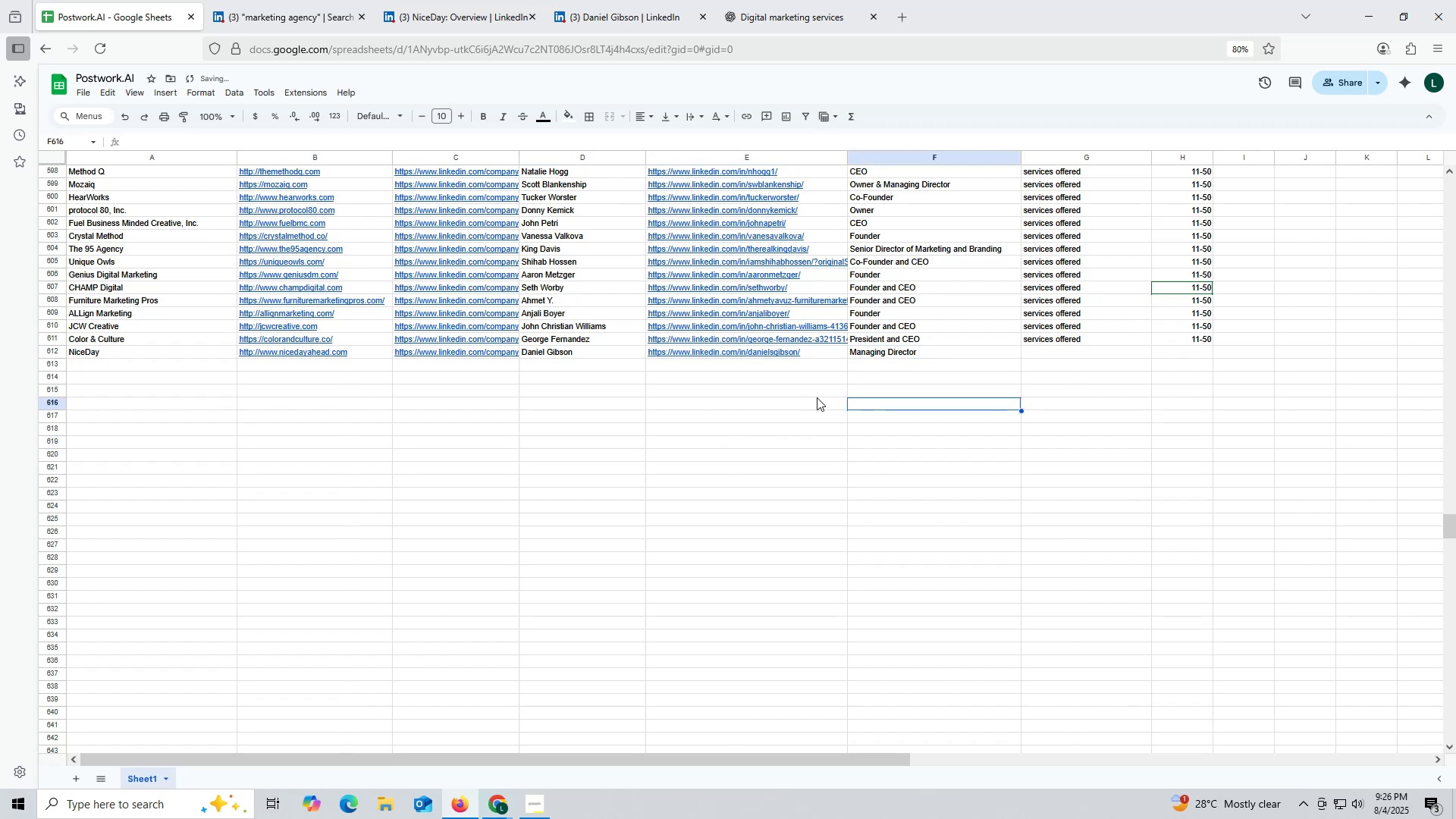 
left_click([817, 397])
 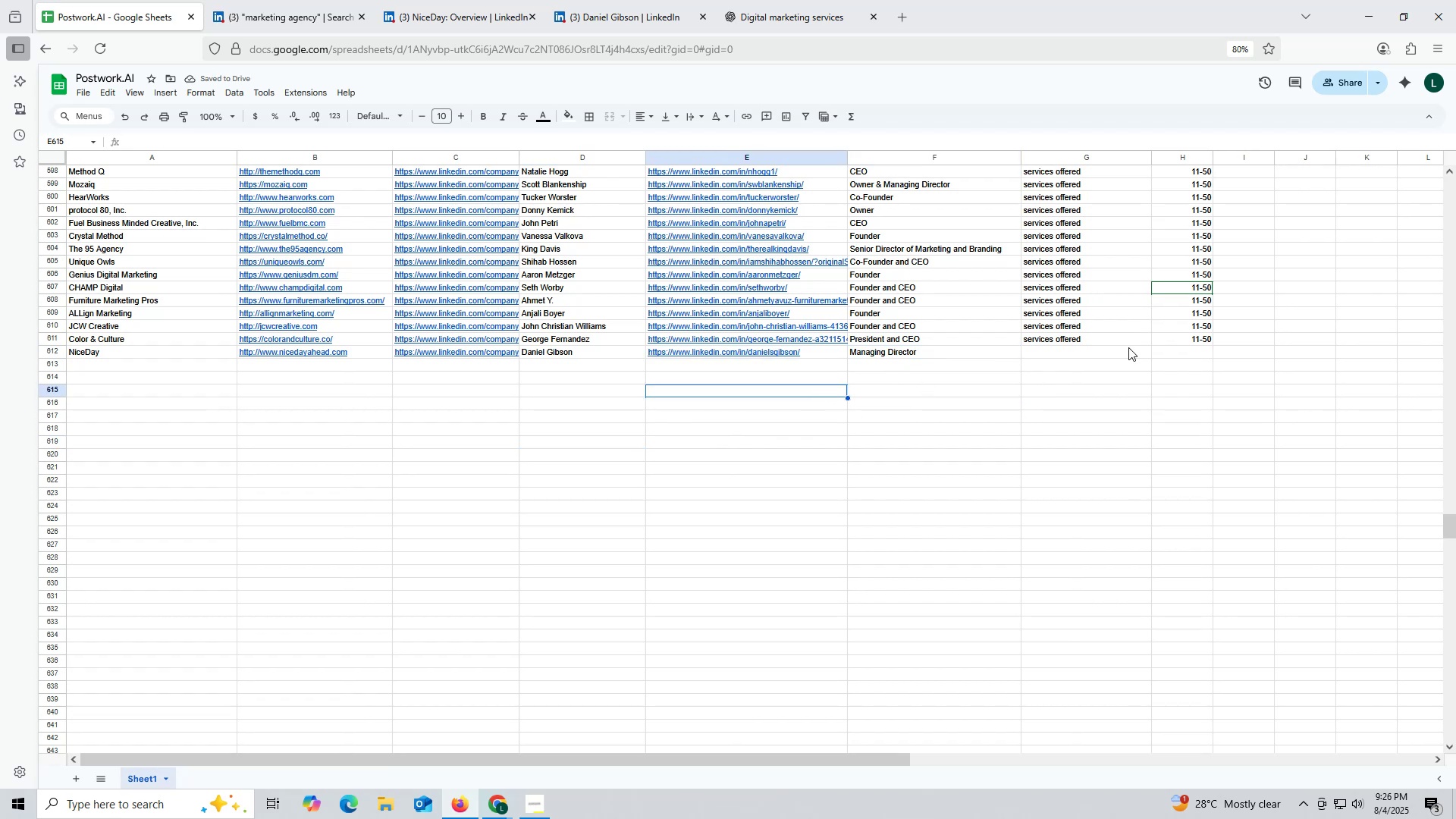 
left_click([1078, 340])
 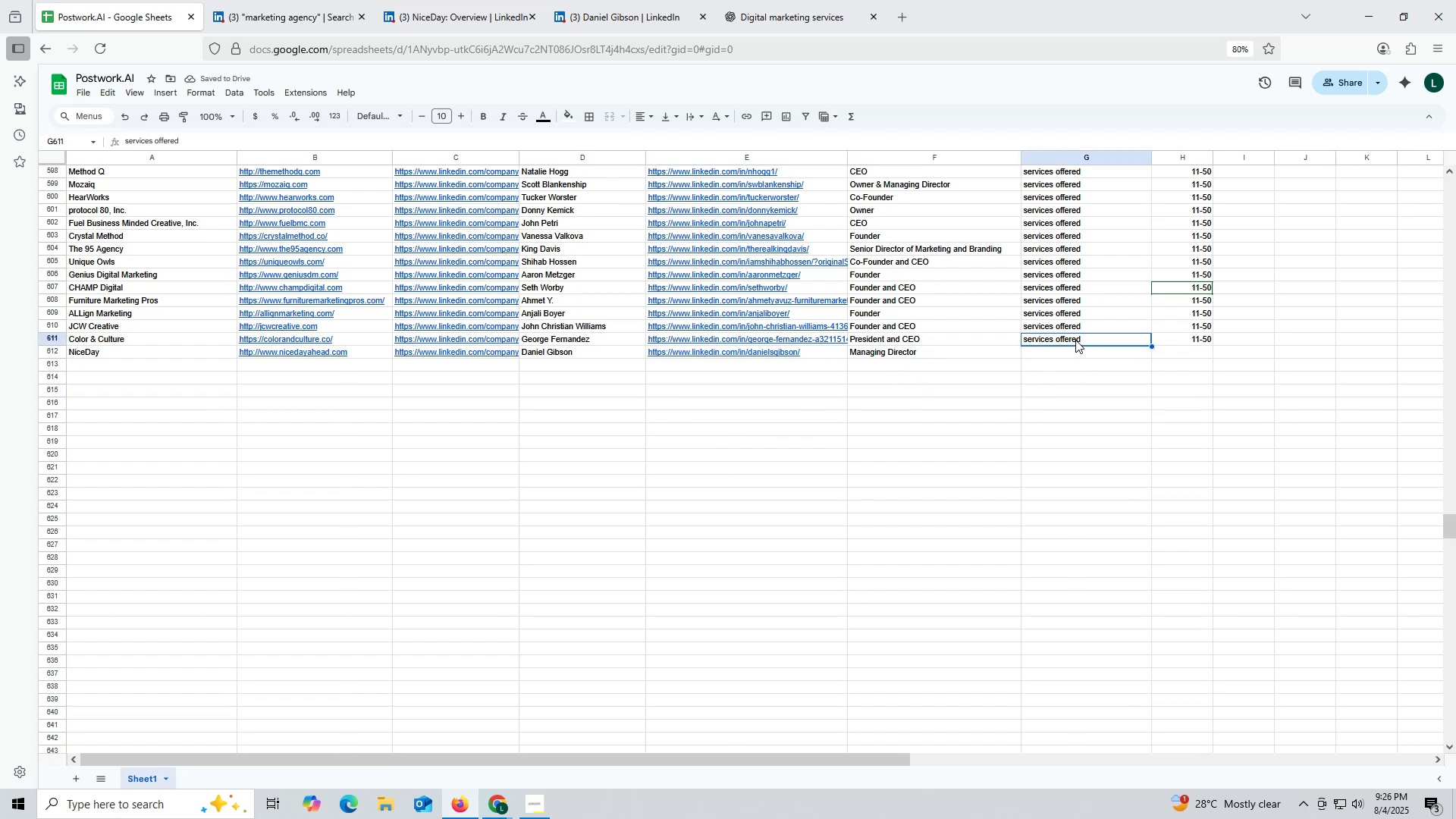 
key(Control+ControlLeft)
 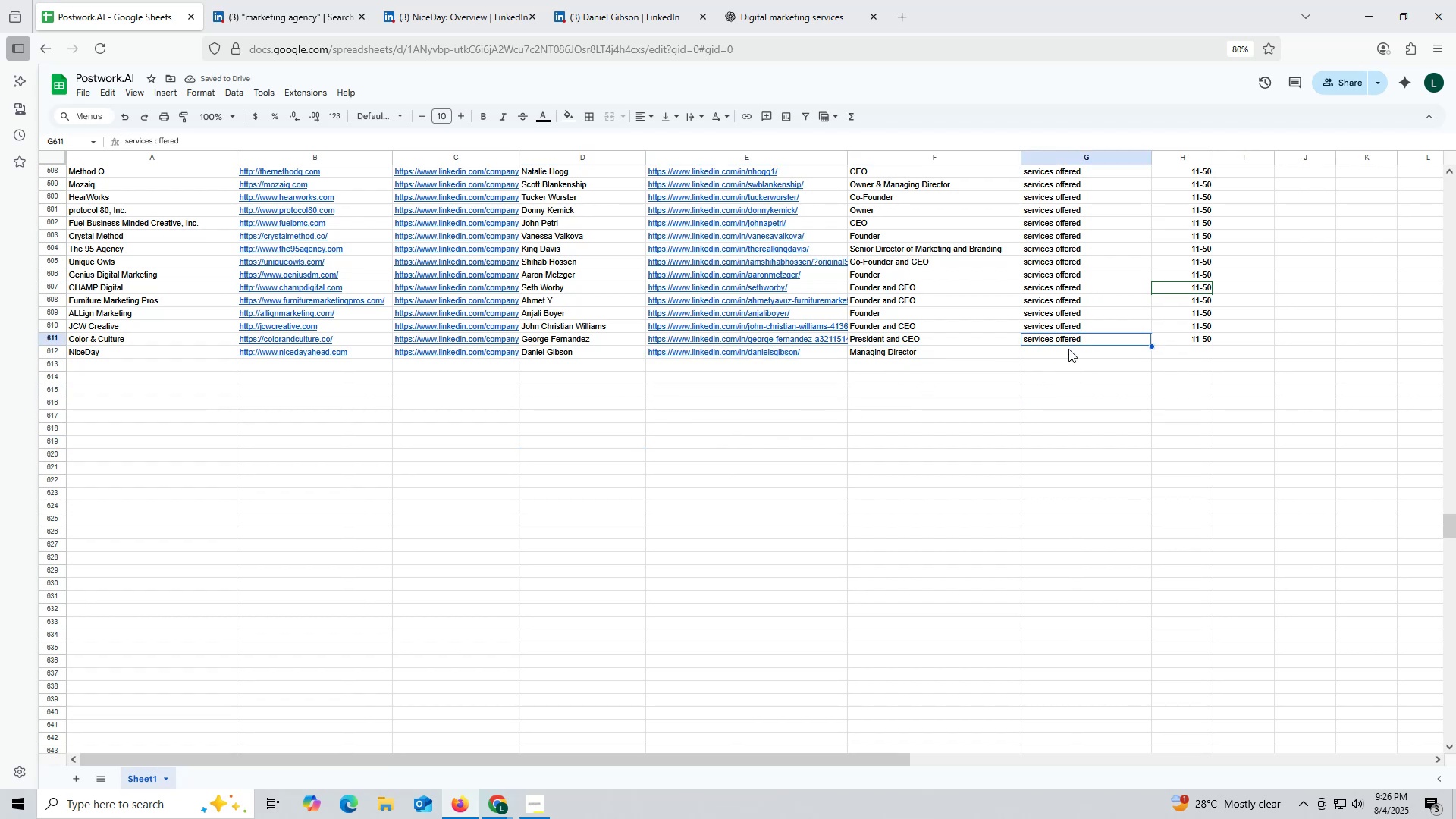 
key(Control+C)
 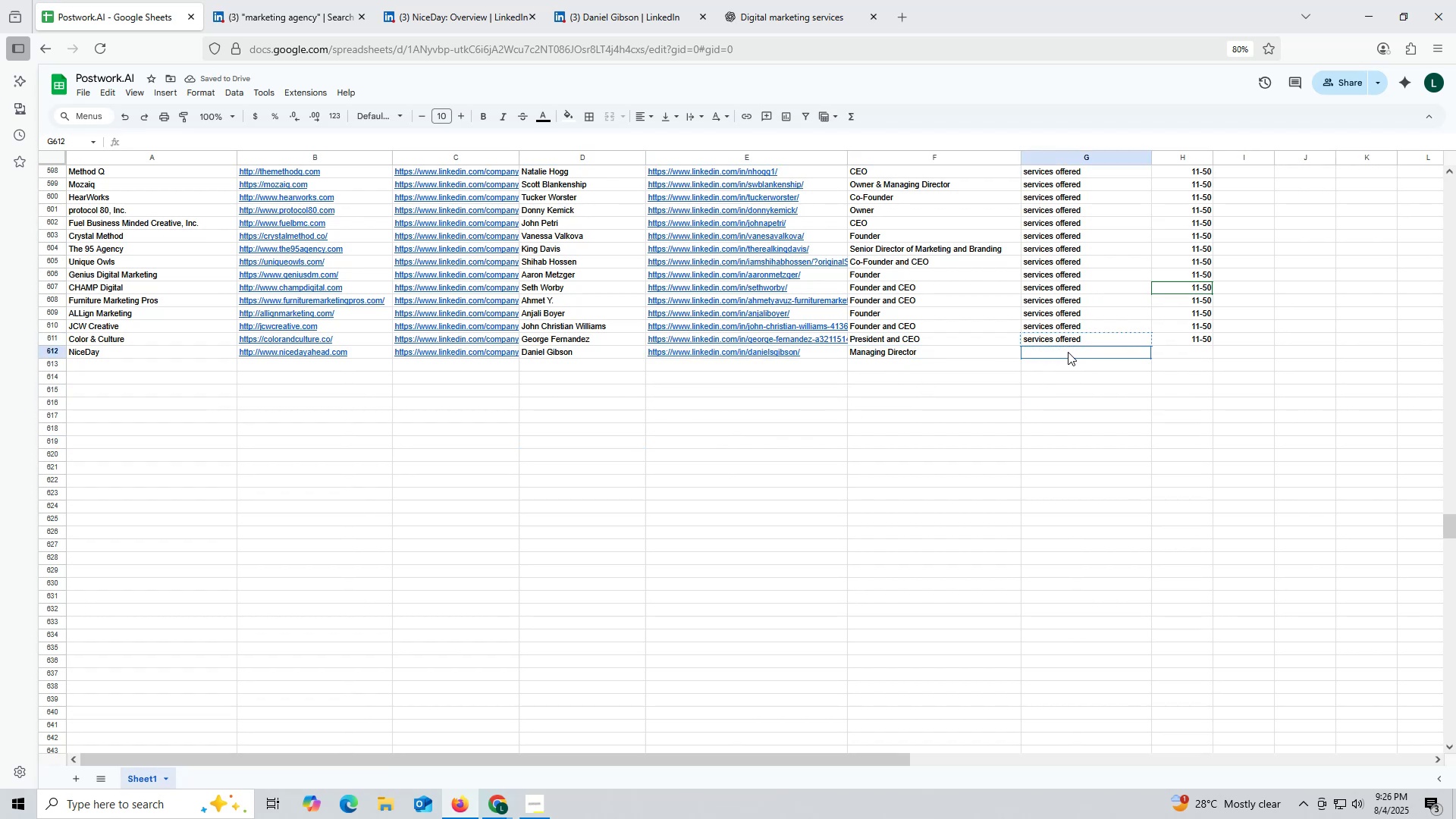 
key(Control+ControlLeft)
 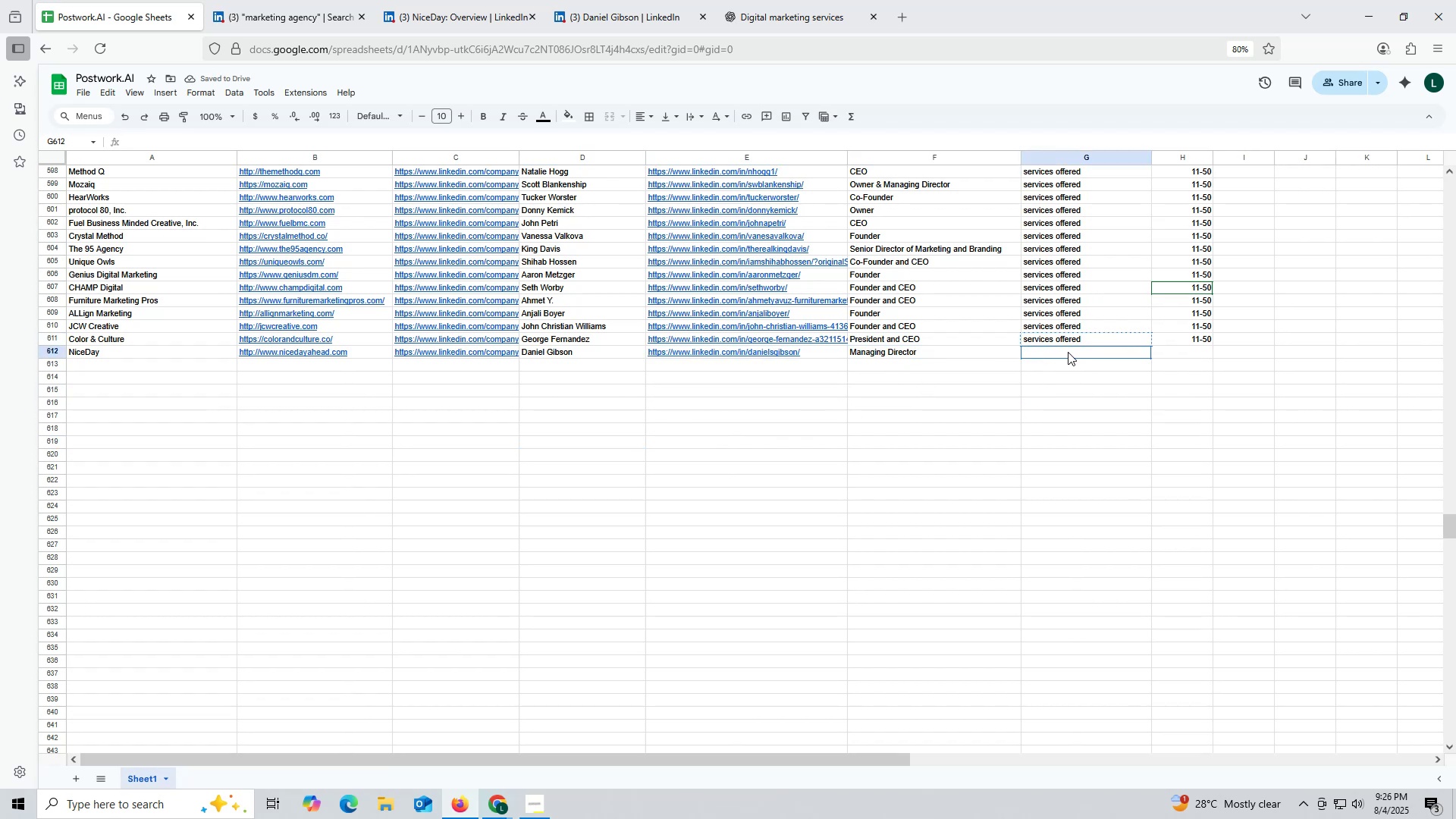 
double_click([1068, 352])
 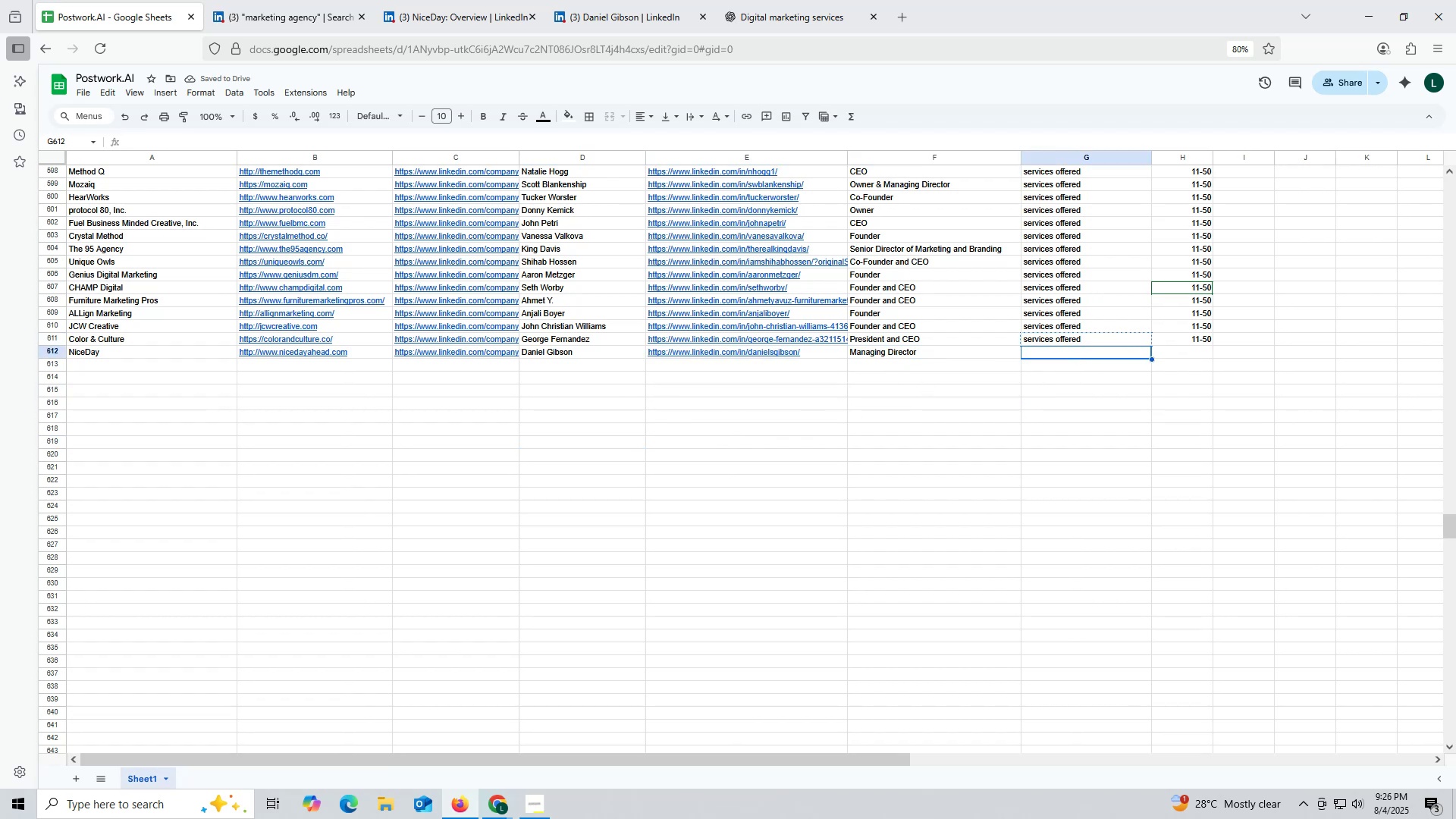 
key(Control+V)
 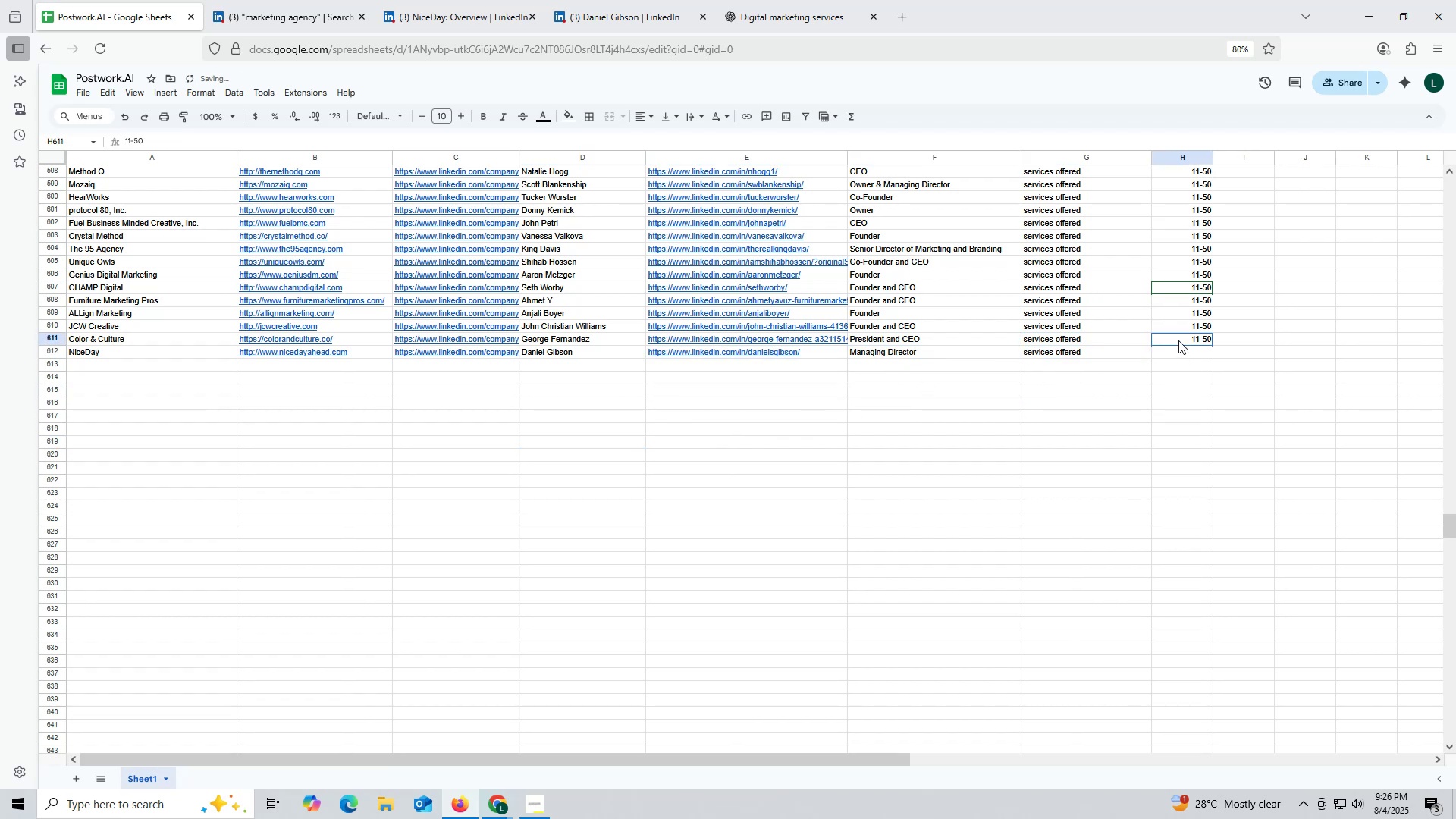 
key(Control+ControlLeft)
 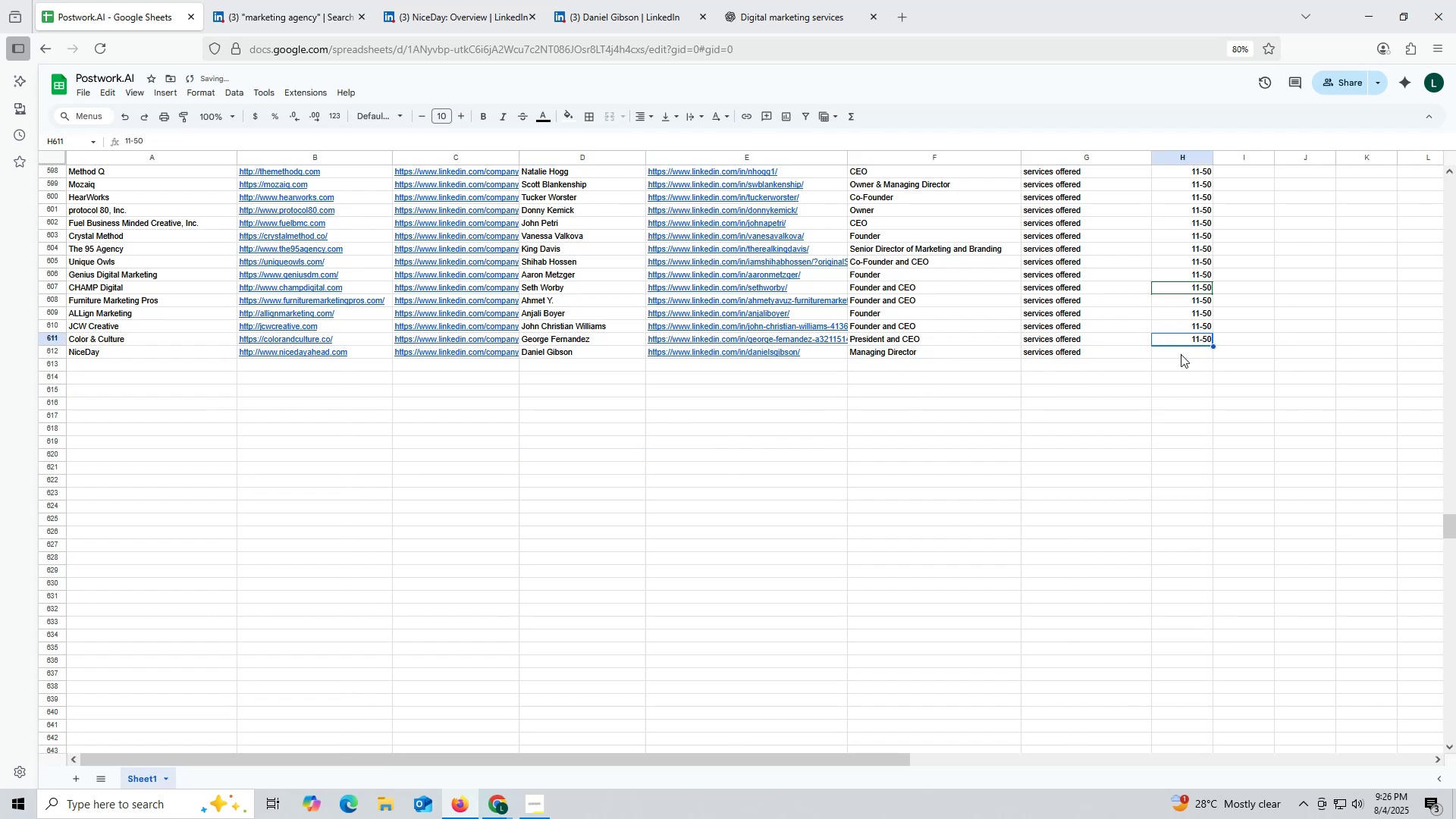 
key(Control+C)
 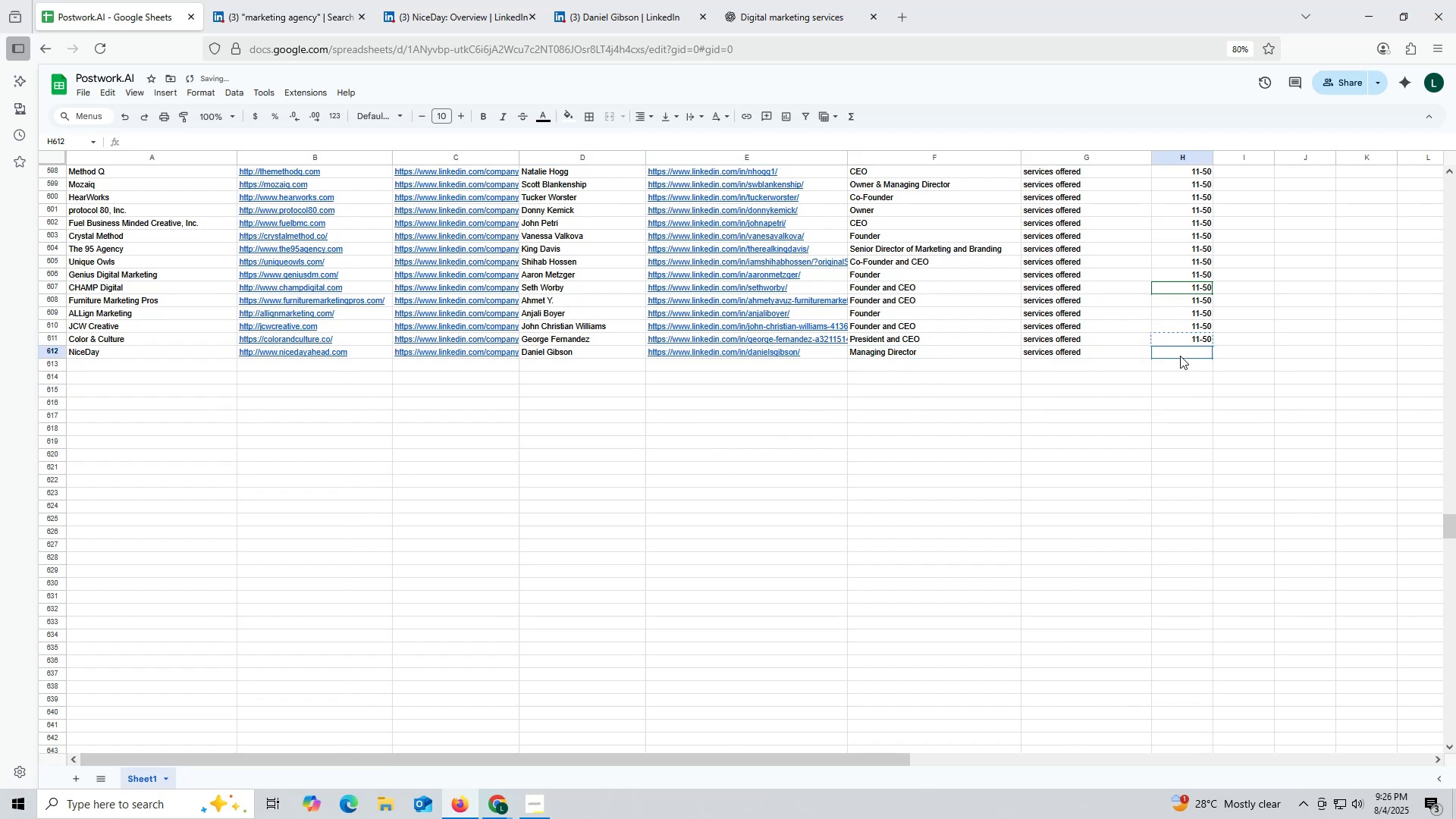 
key(Control+ControlLeft)
 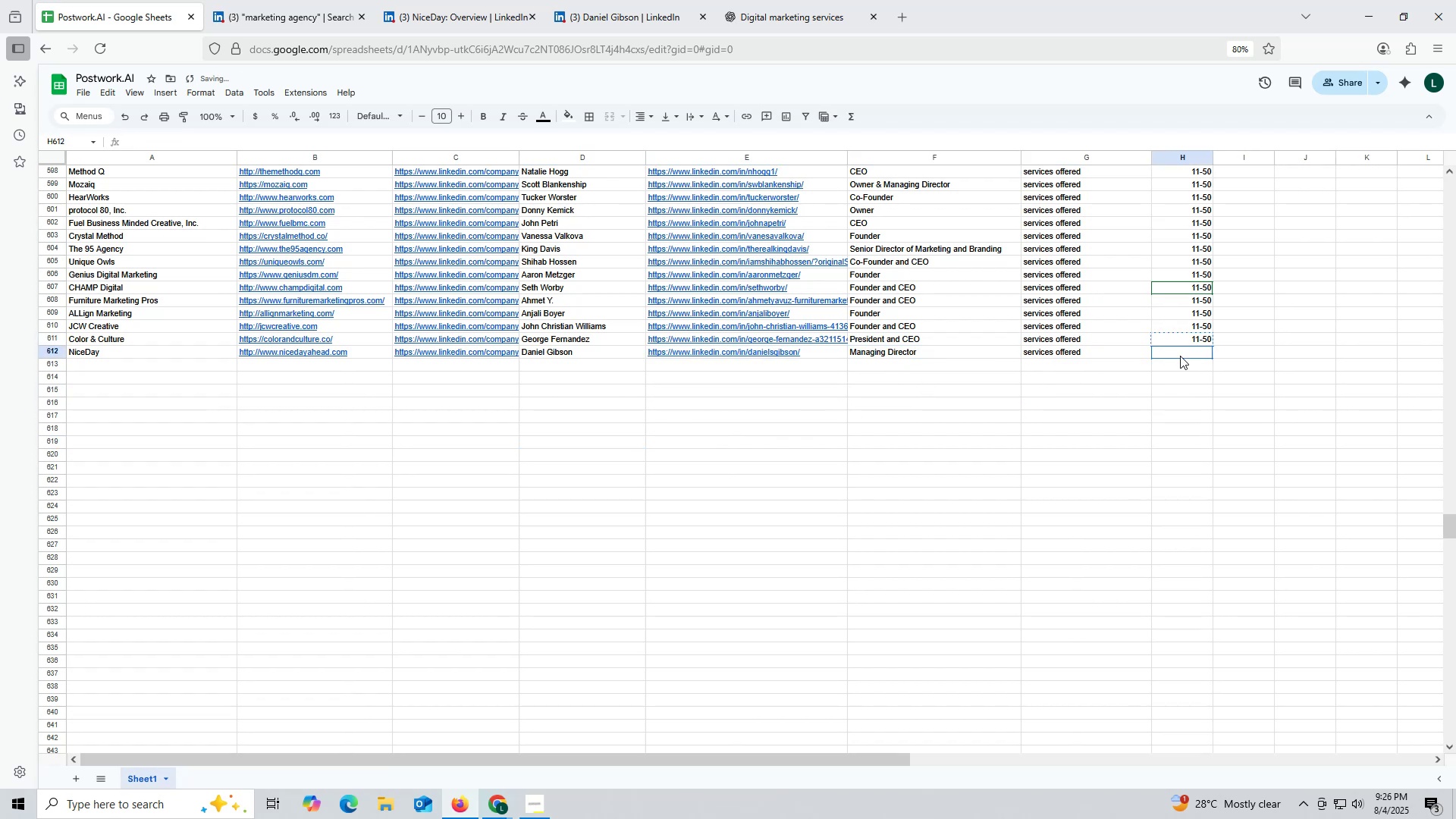 
double_click([1180, 356])
 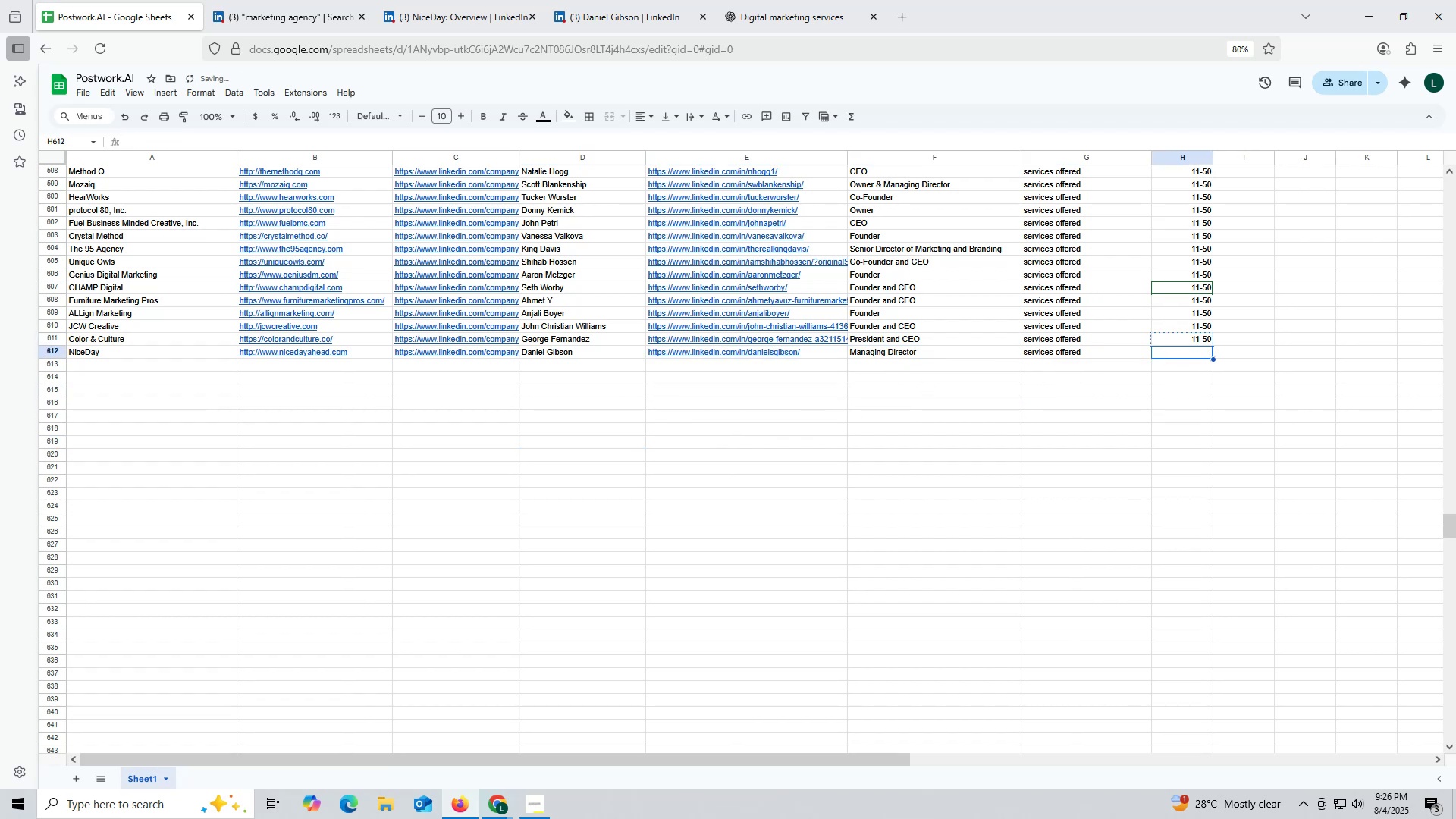 
key(Control+V)
 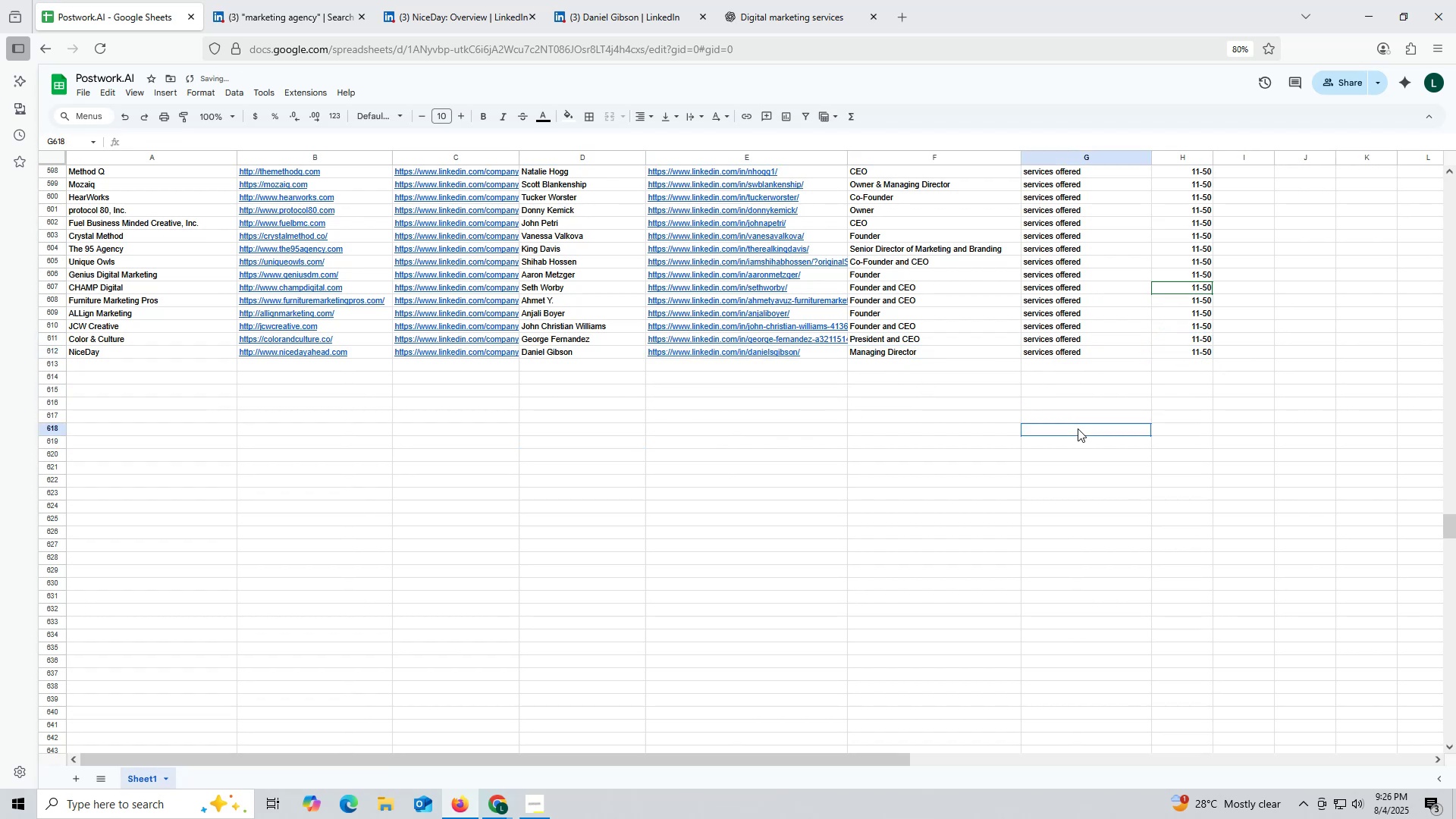 
triple_click([1078, 428])
 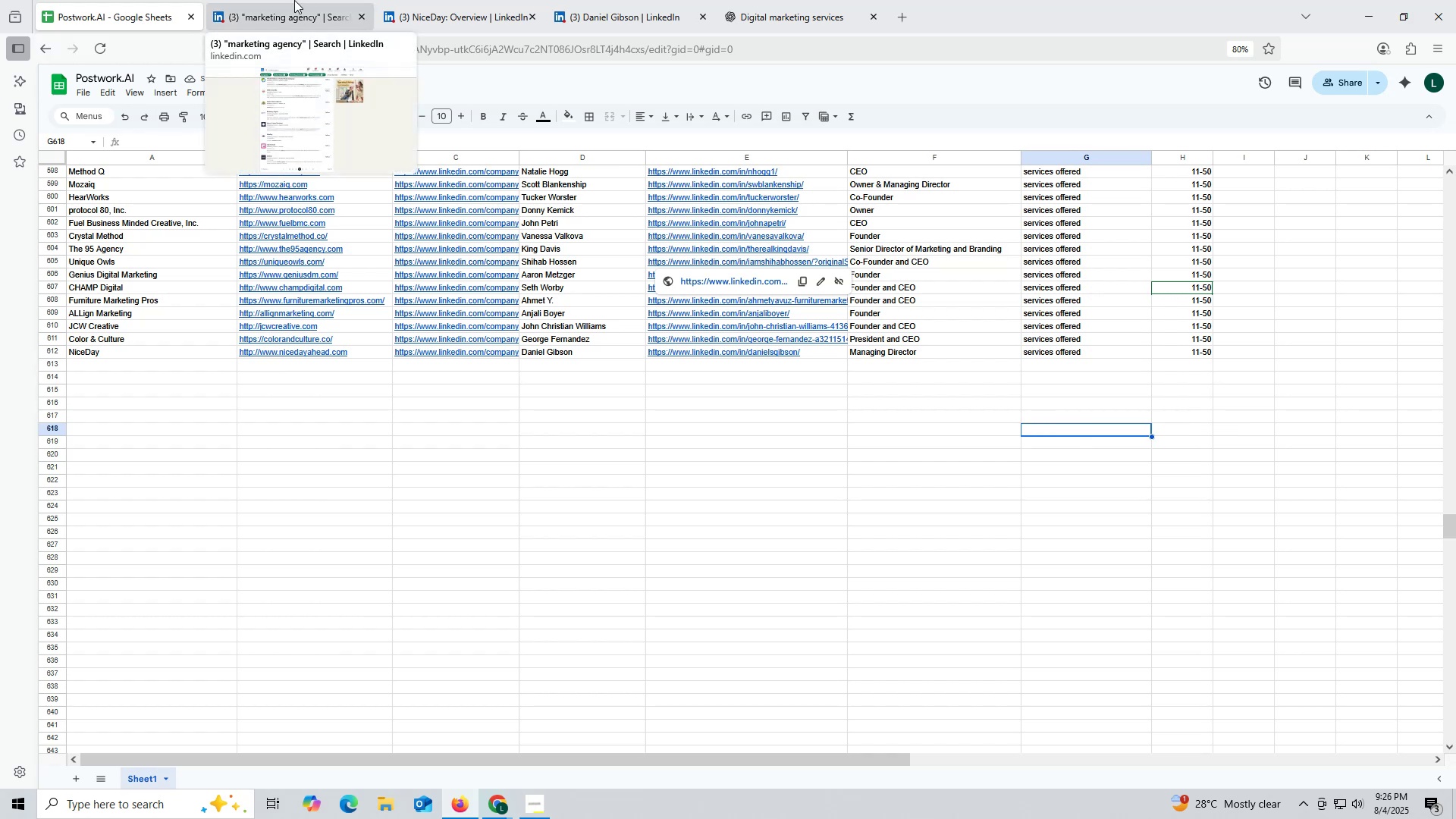 
wait(6.11)
 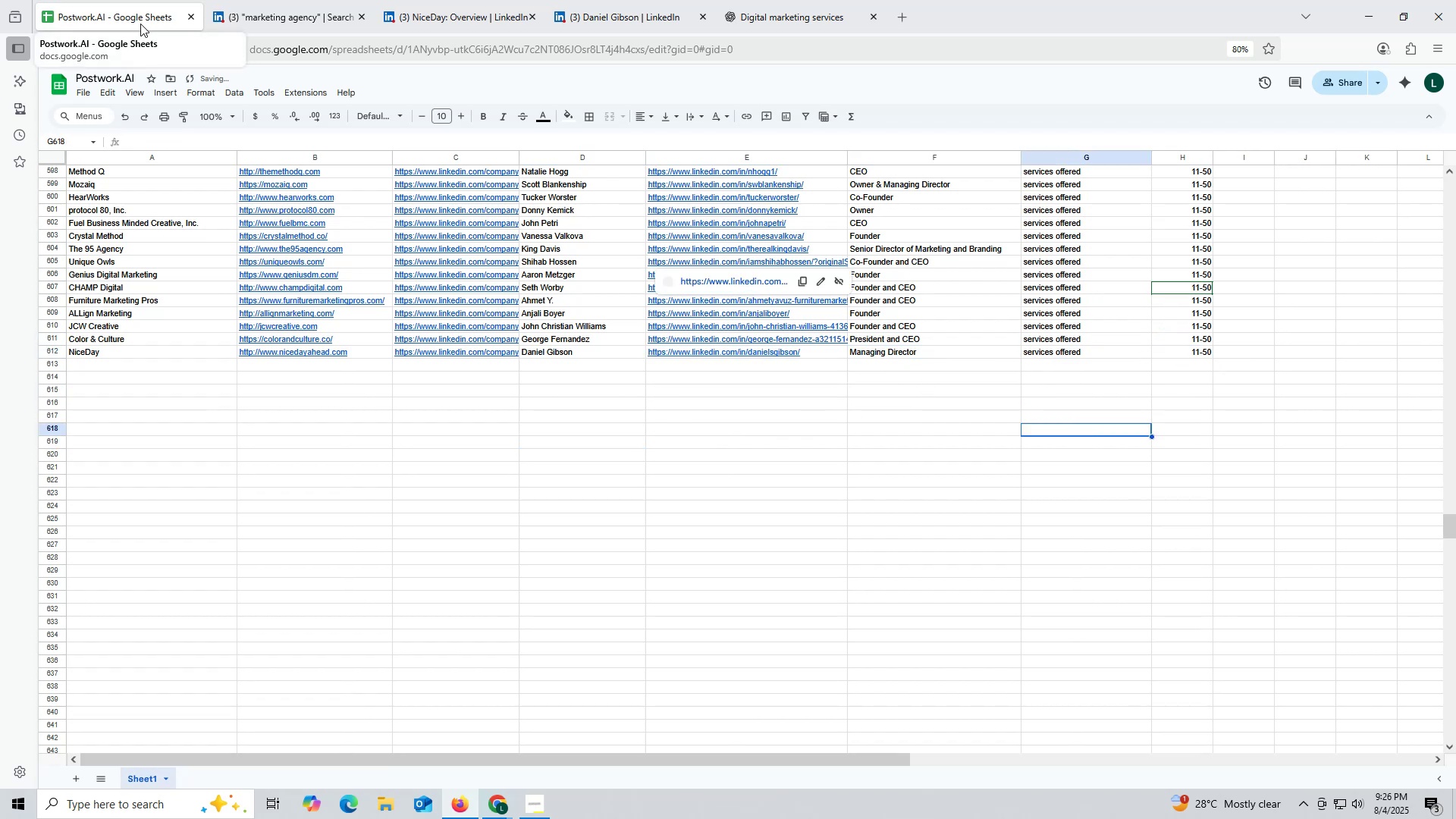 
left_click([429, 5])
 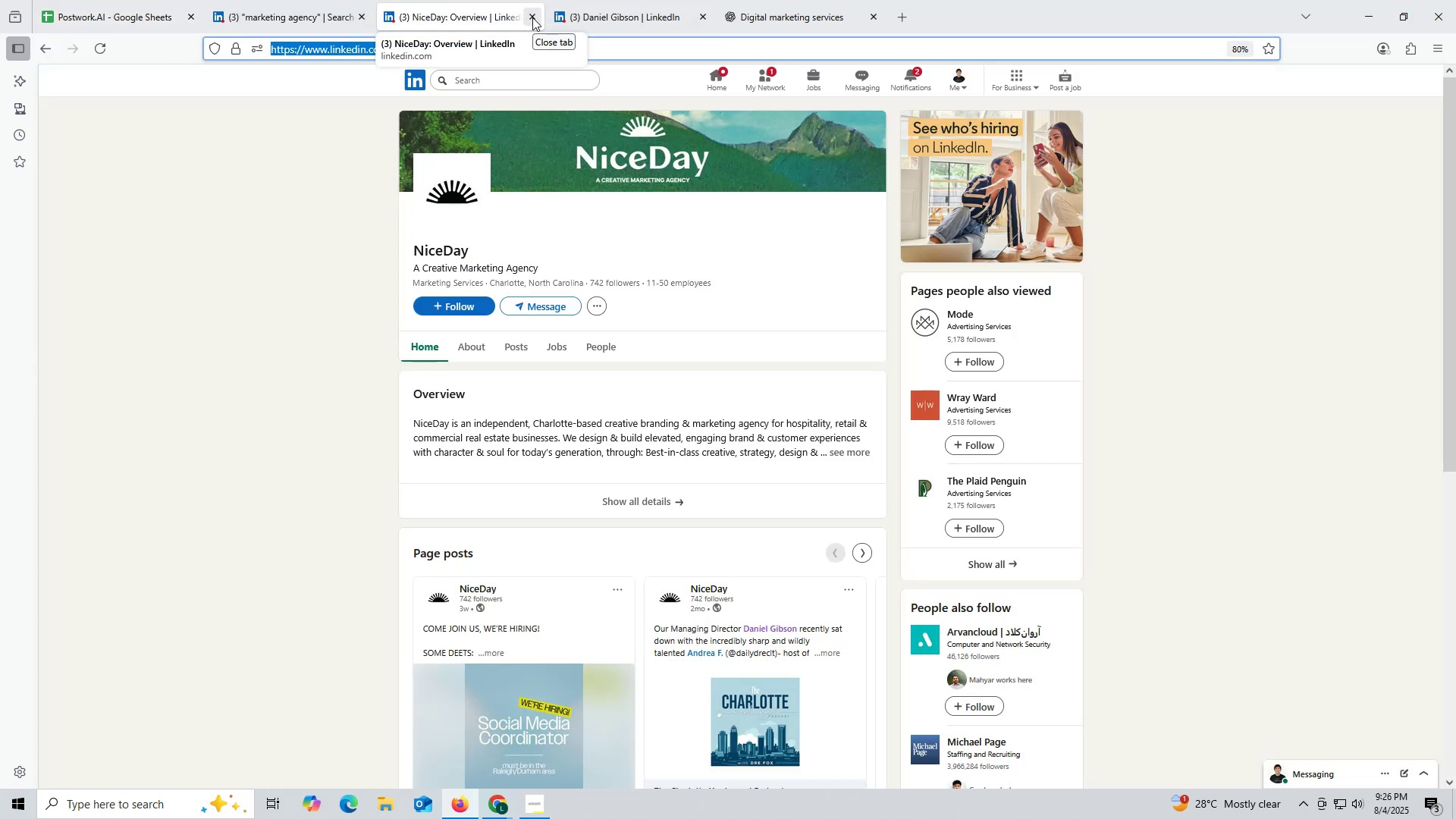 
left_click([532, 17])
 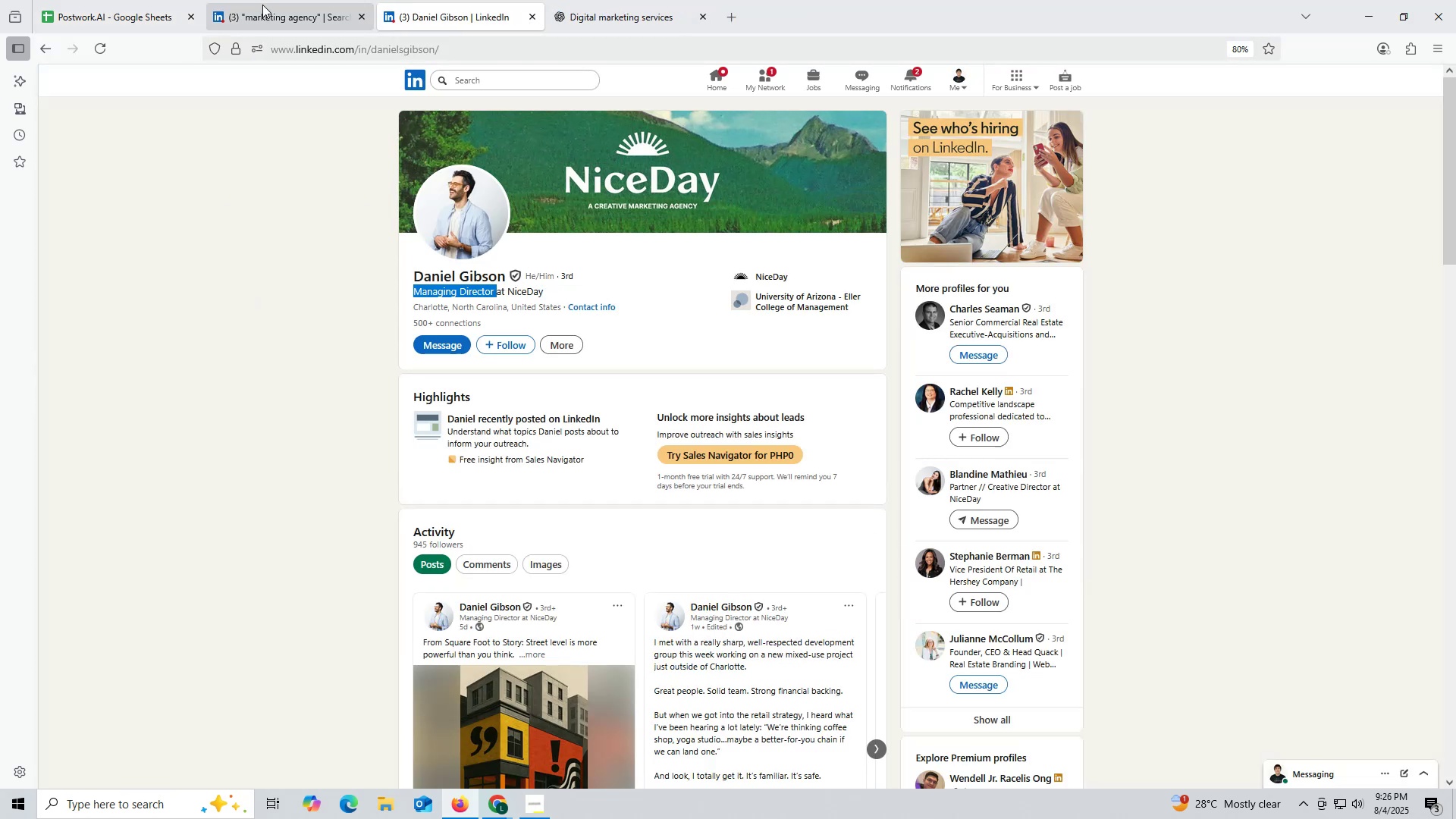 
left_click([266, 13])
 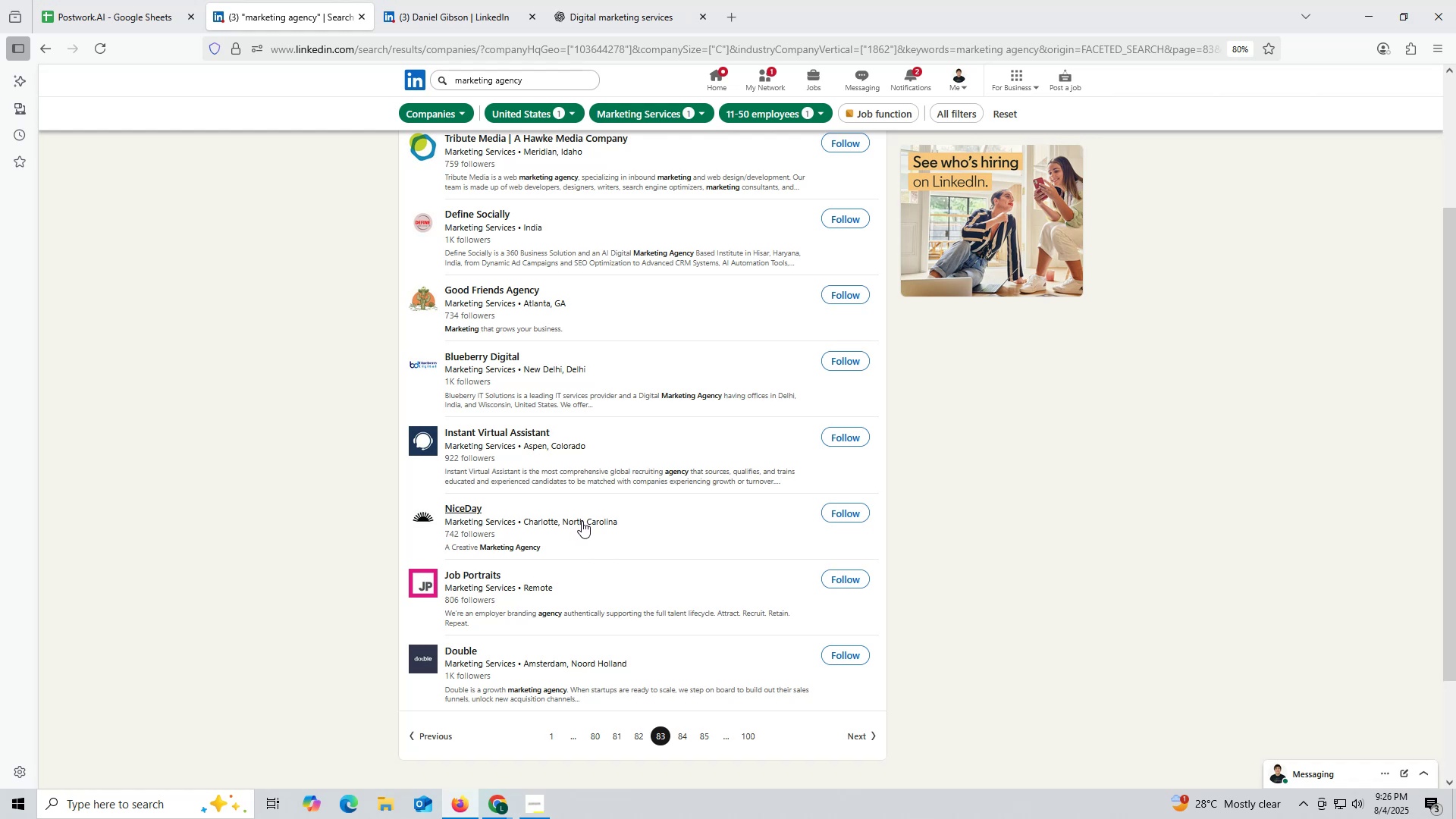 
wait(8.14)
 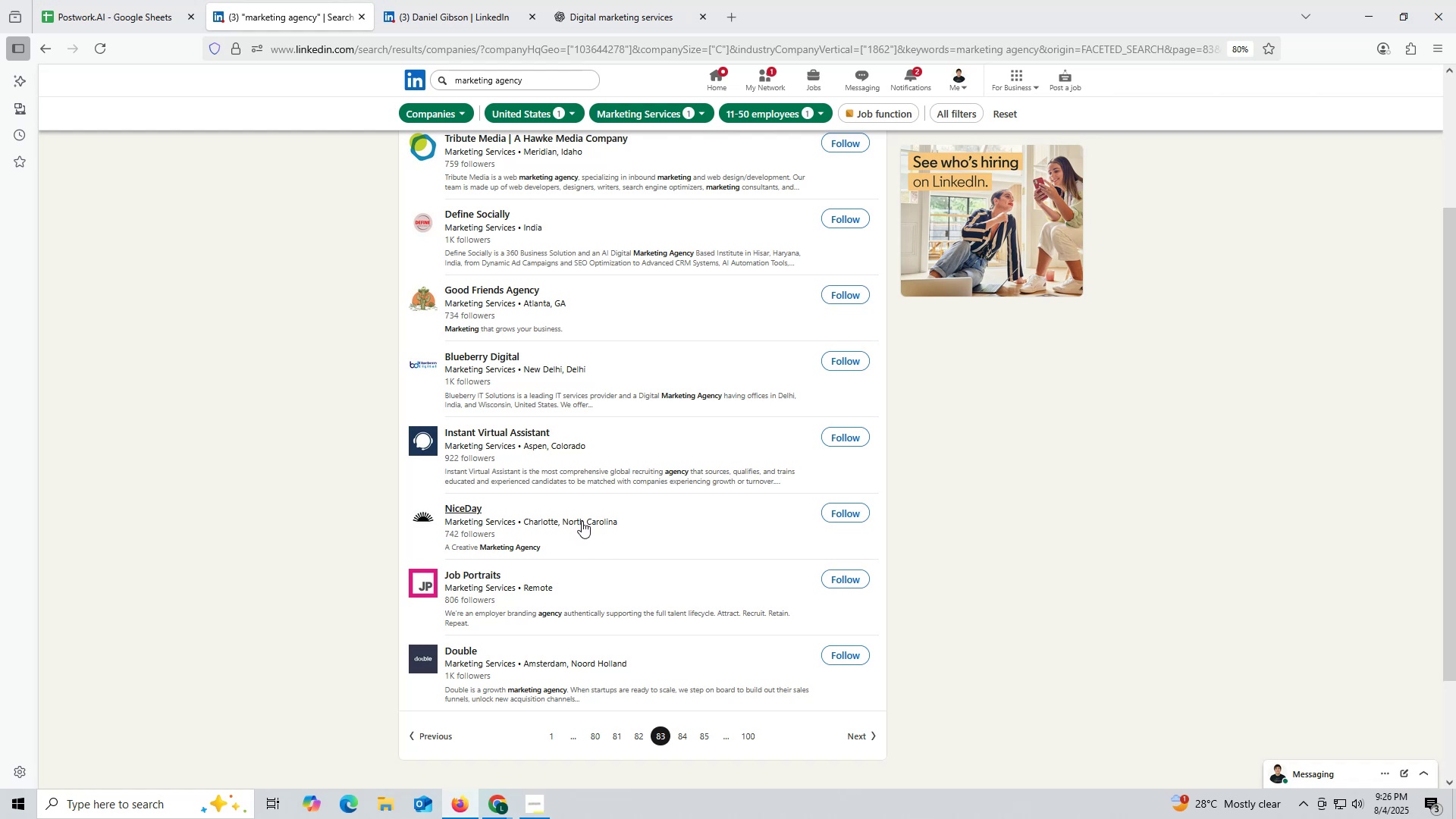 
right_click([490, 435])
 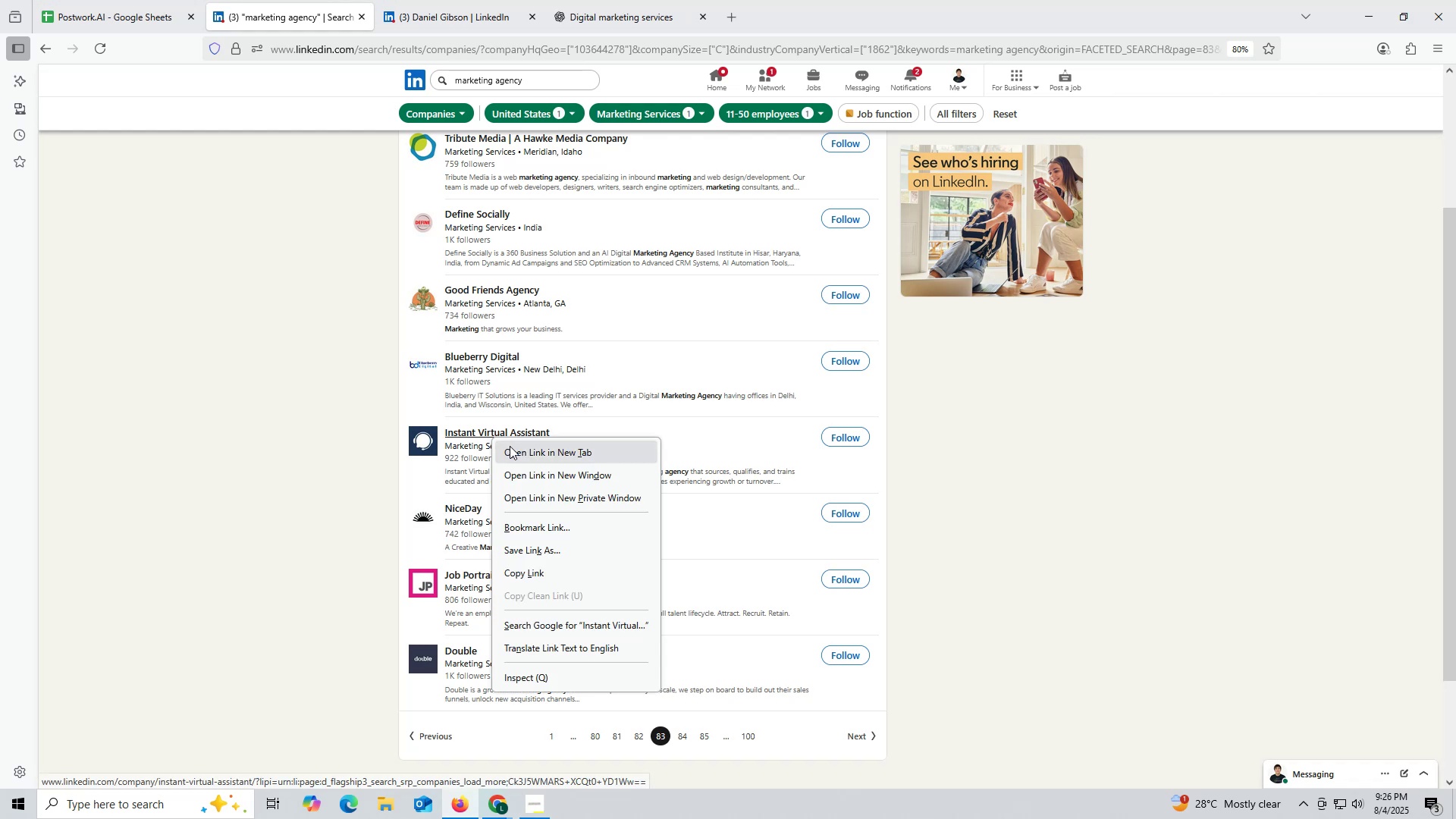 
left_click([510, 446])
 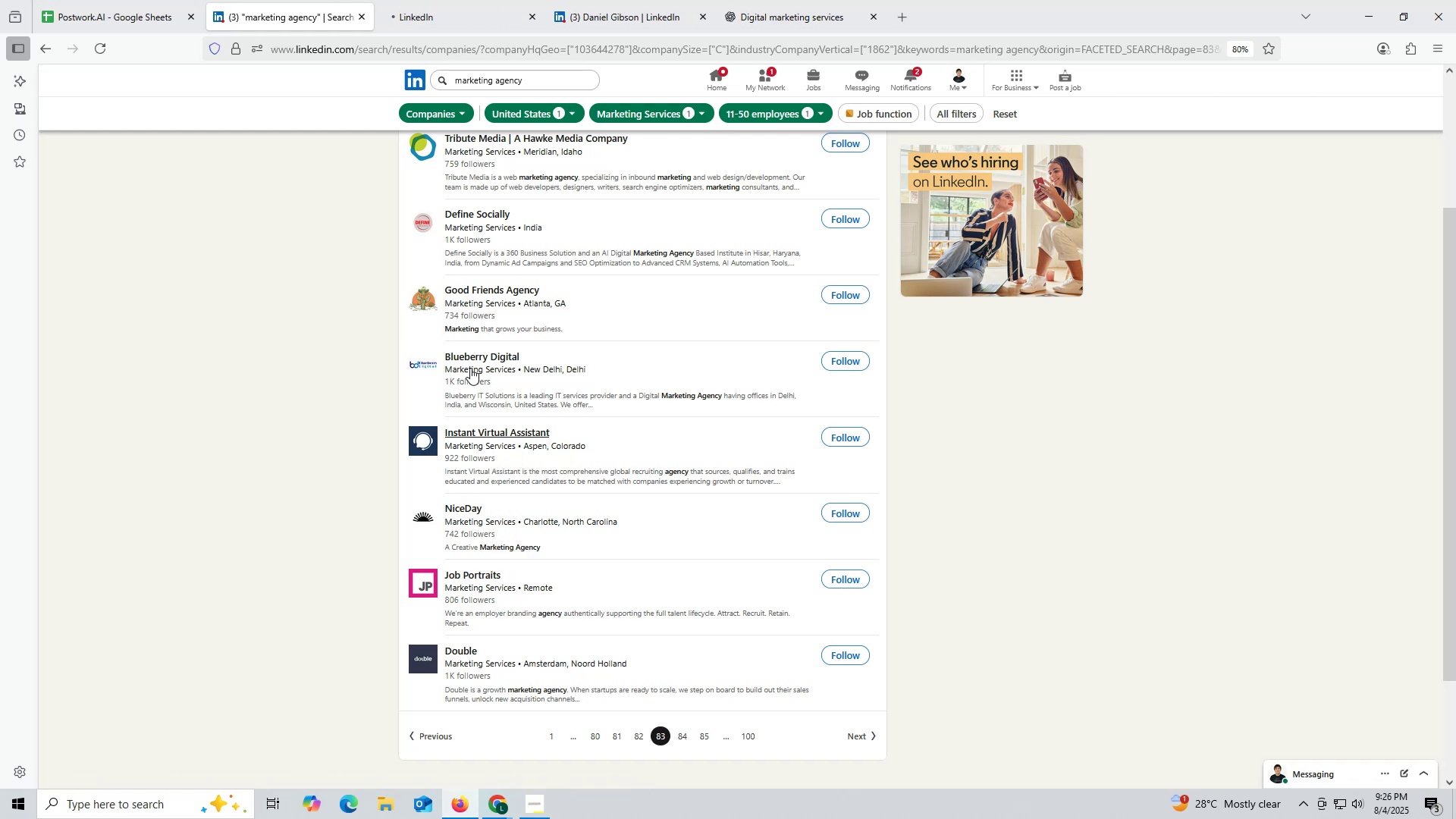 
left_click([450, 14])
 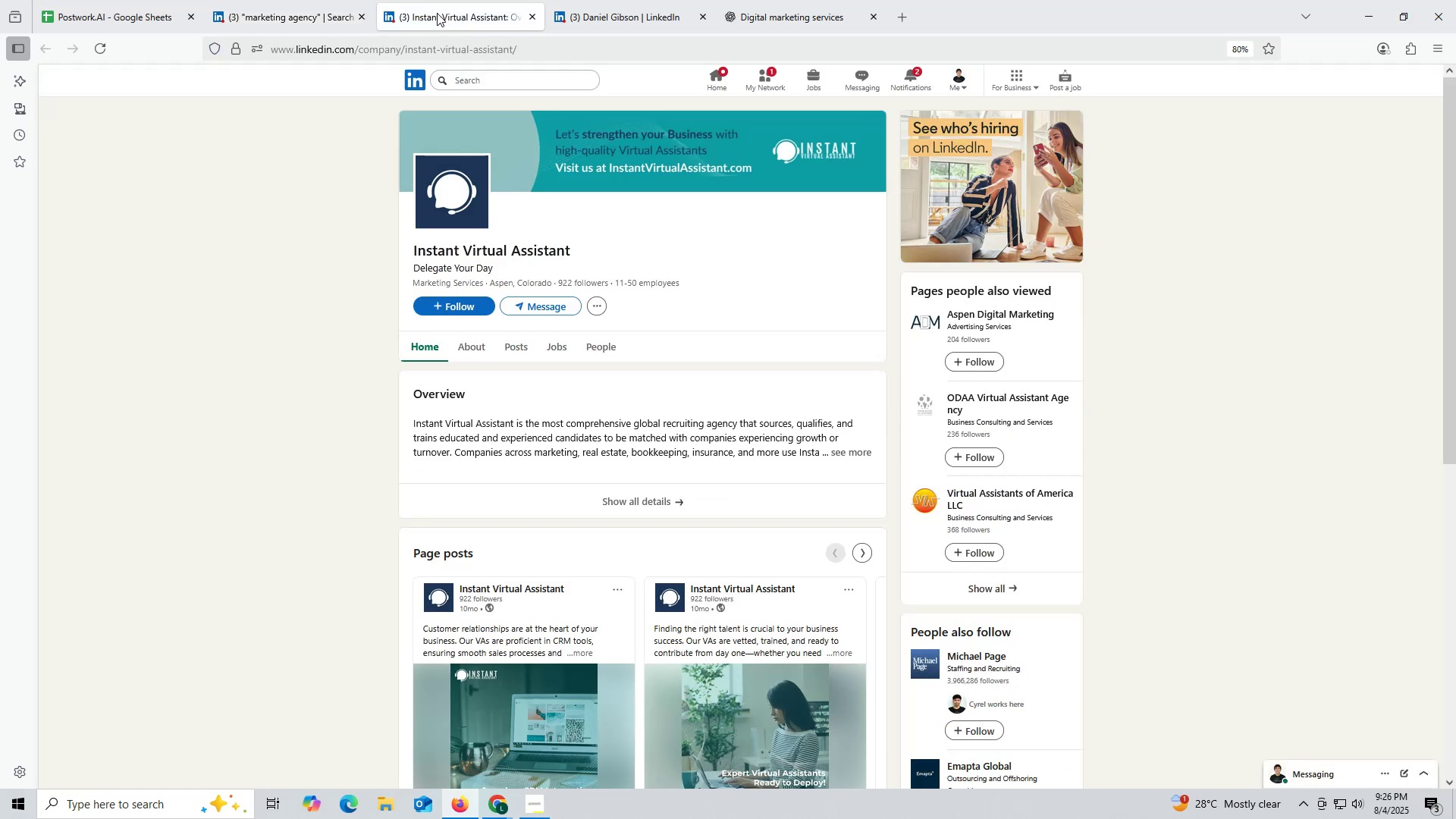 
wait(13.13)
 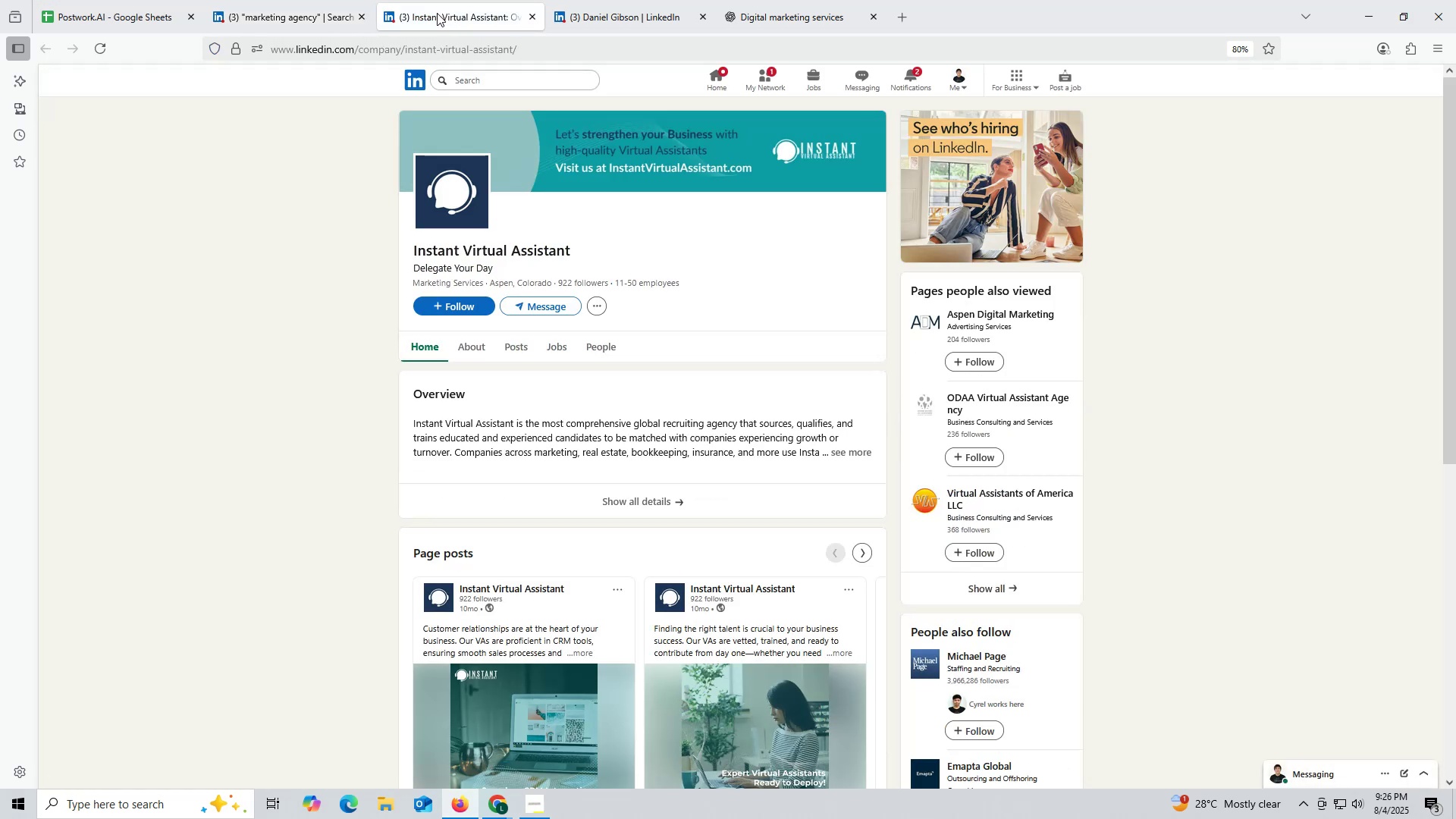 
left_click([522, 346])
 